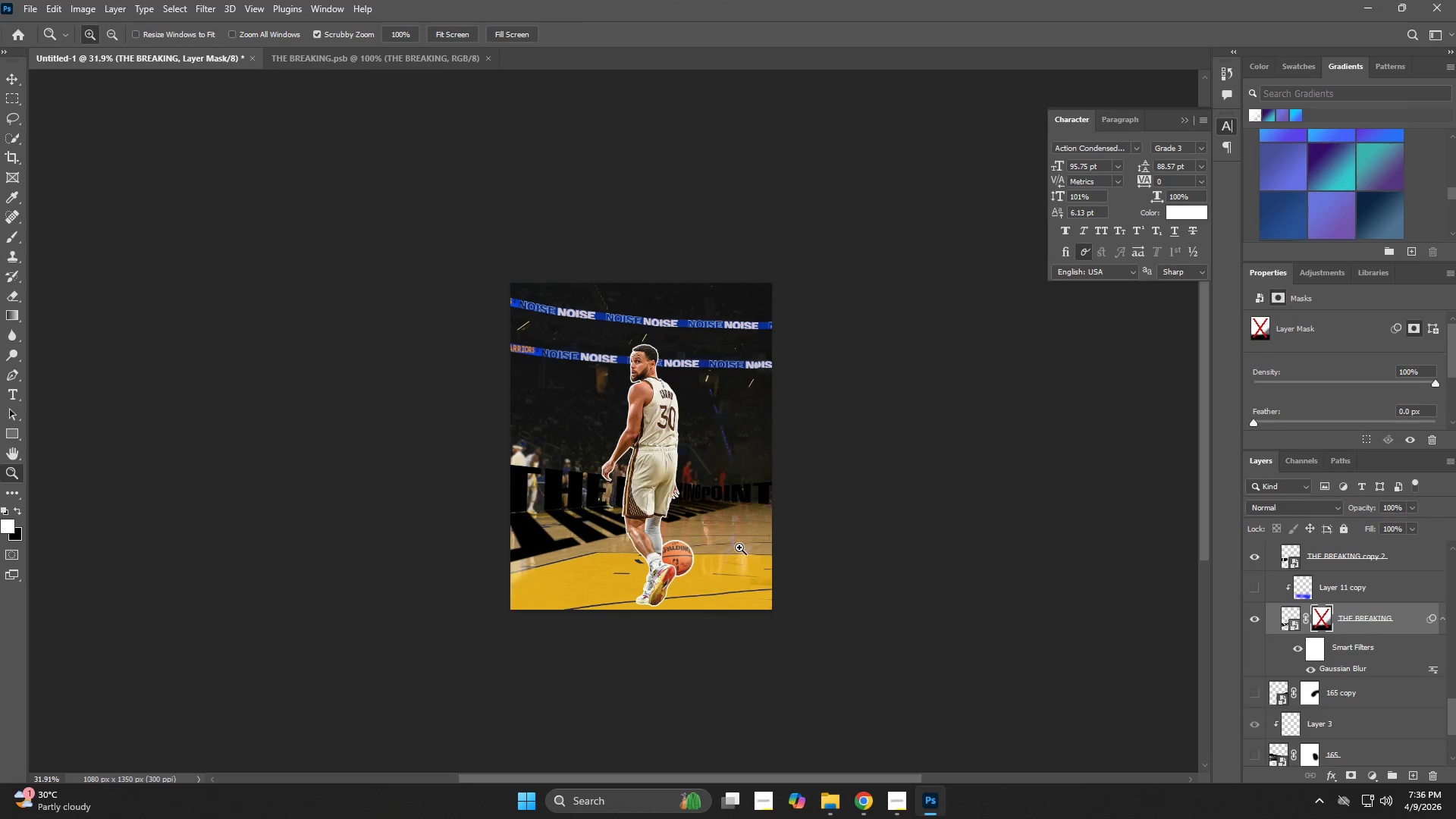 
left_click_drag(start_coordinate=[739, 548], to_coordinate=[729, 550])
 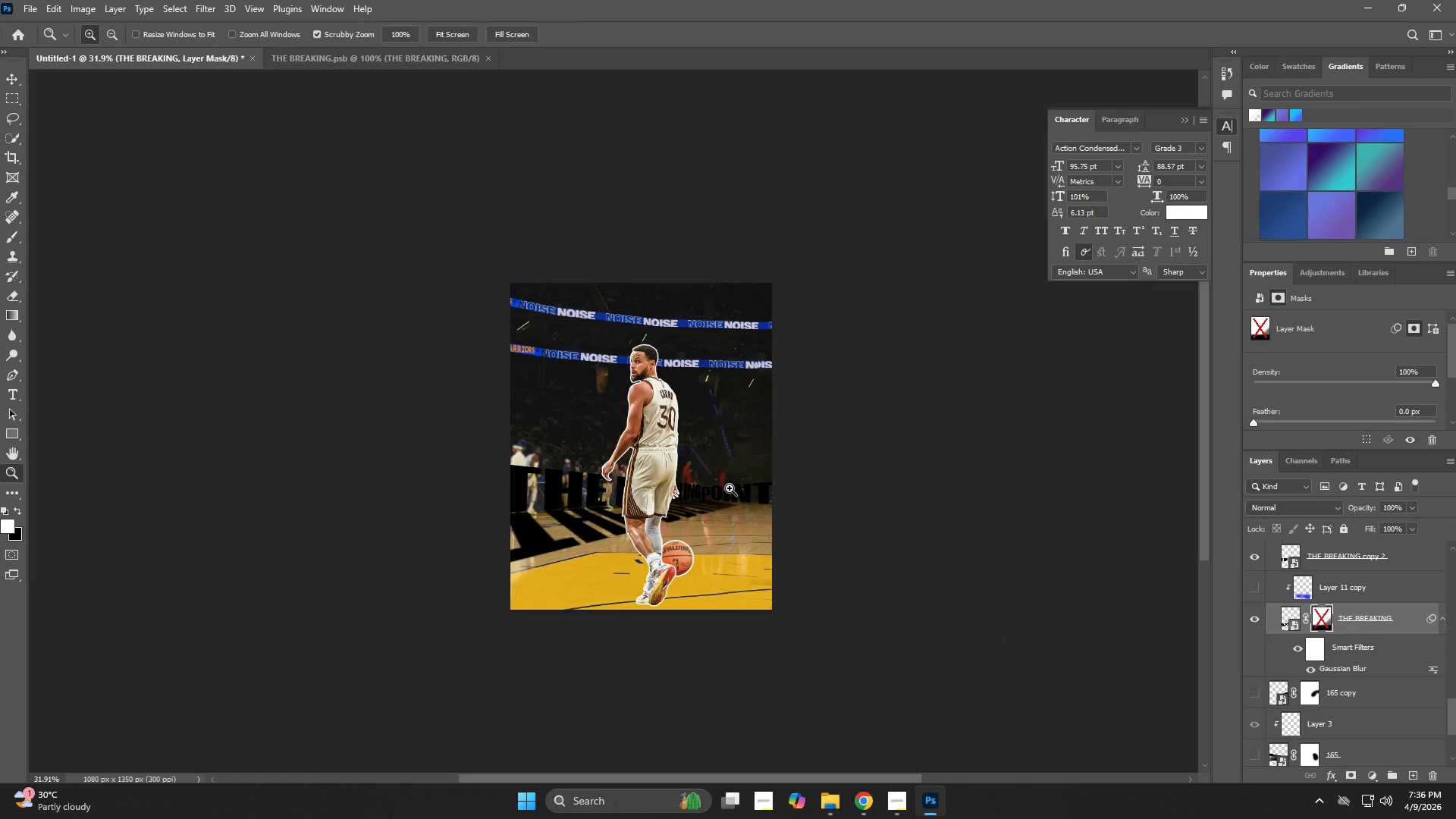 
key(V)
 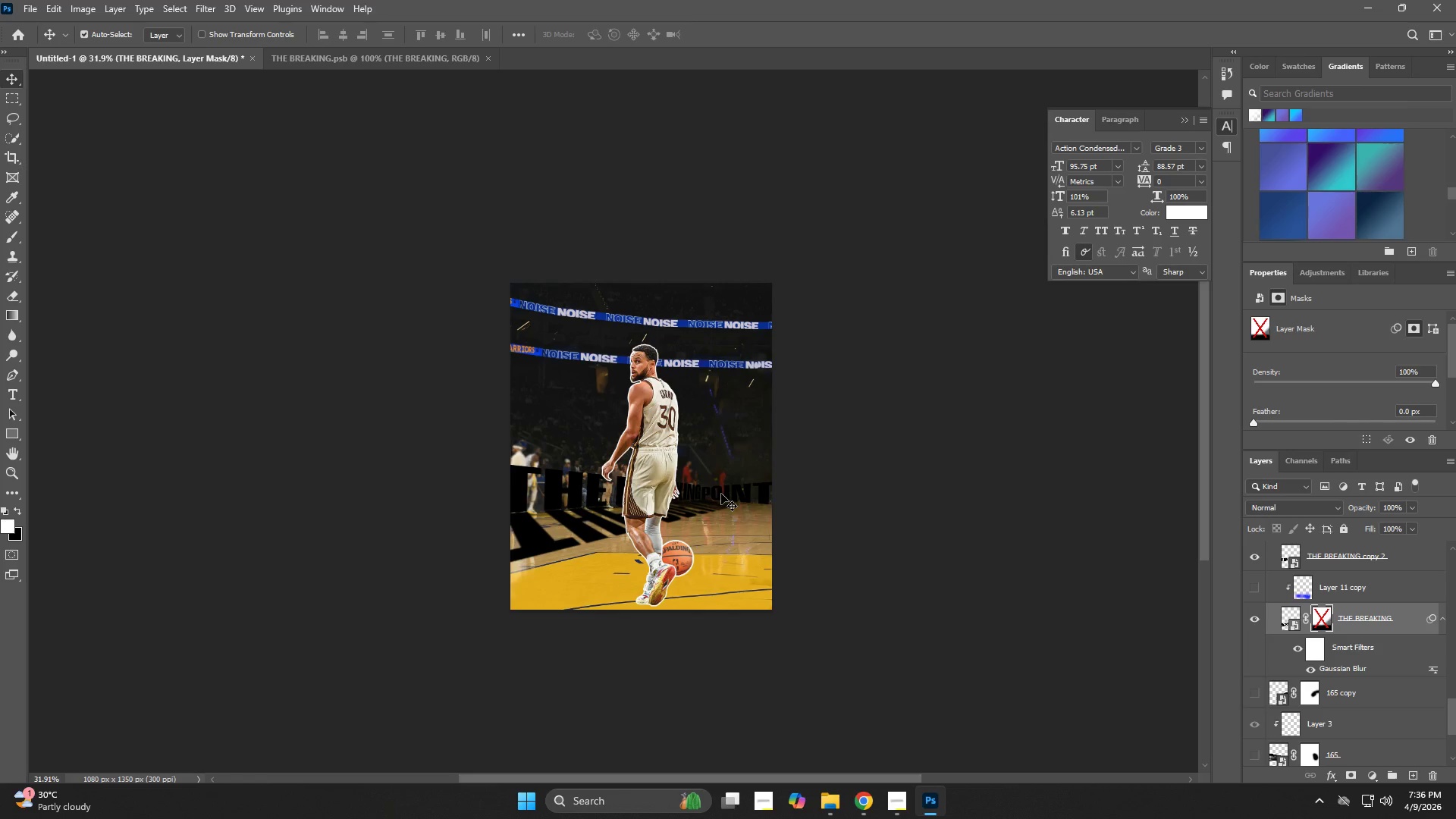 
wait(7.42)
 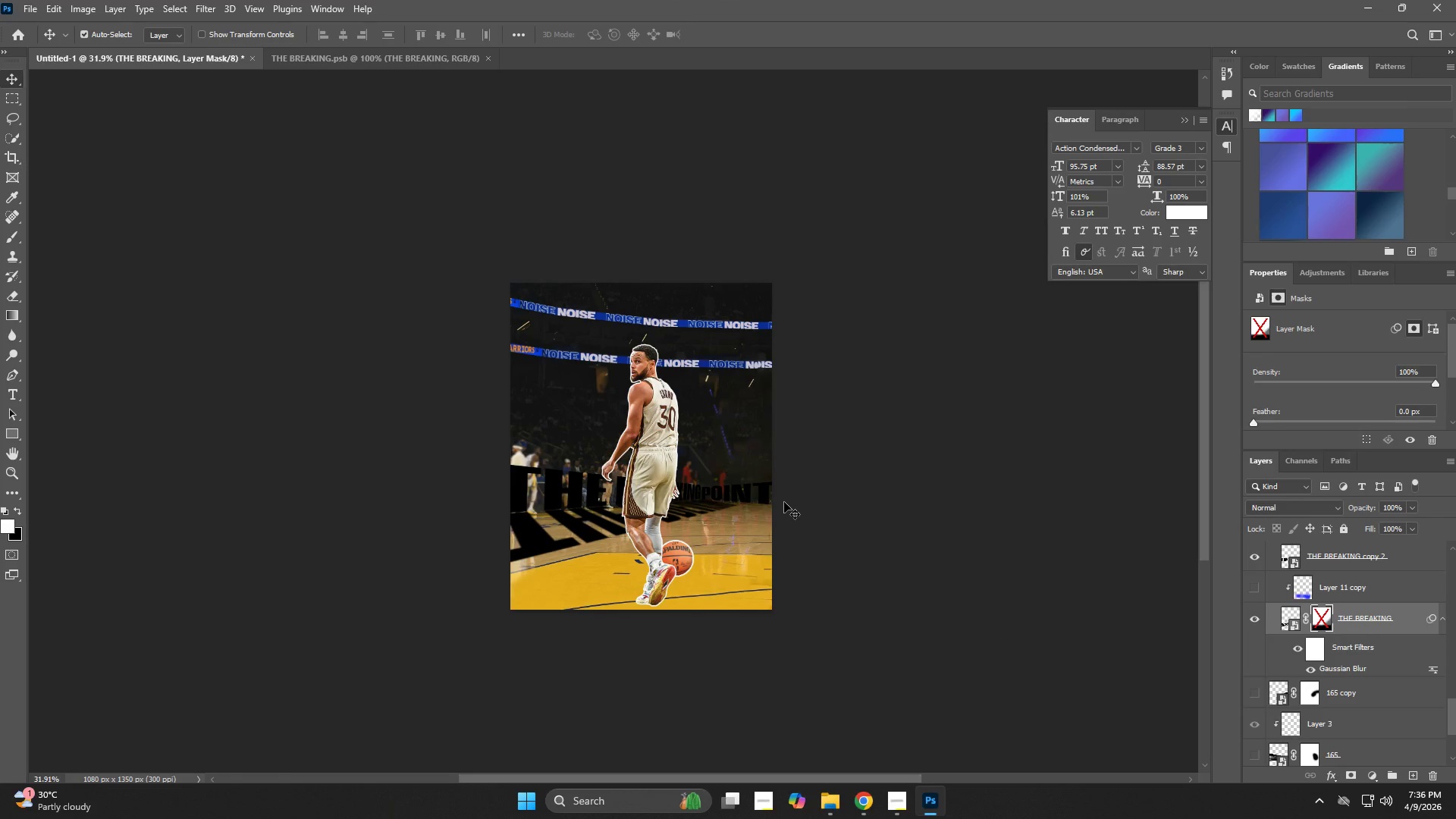 
key(Shift+ShiftLeft)
 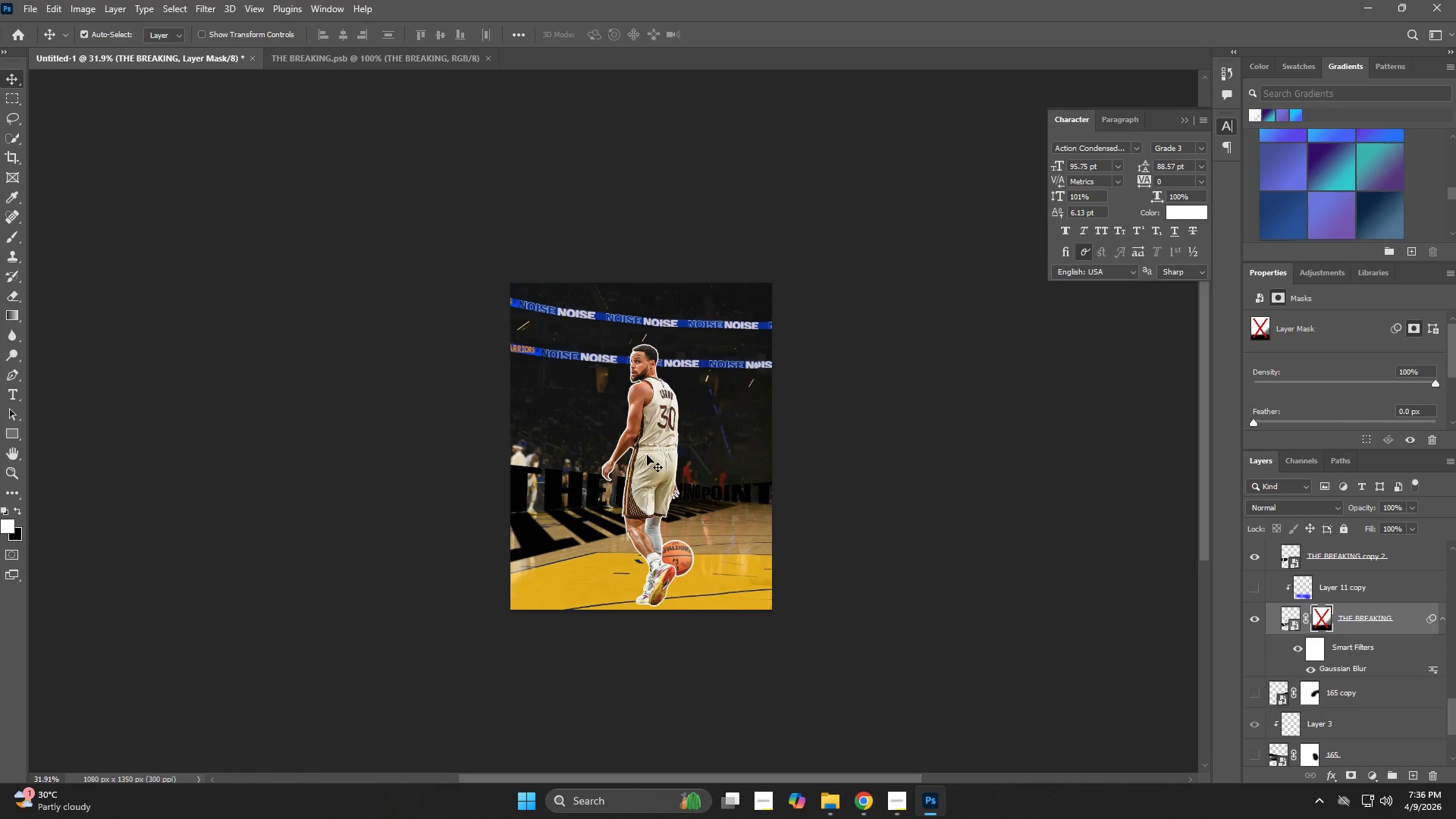 
key(Alt+Control+Shift+W)
 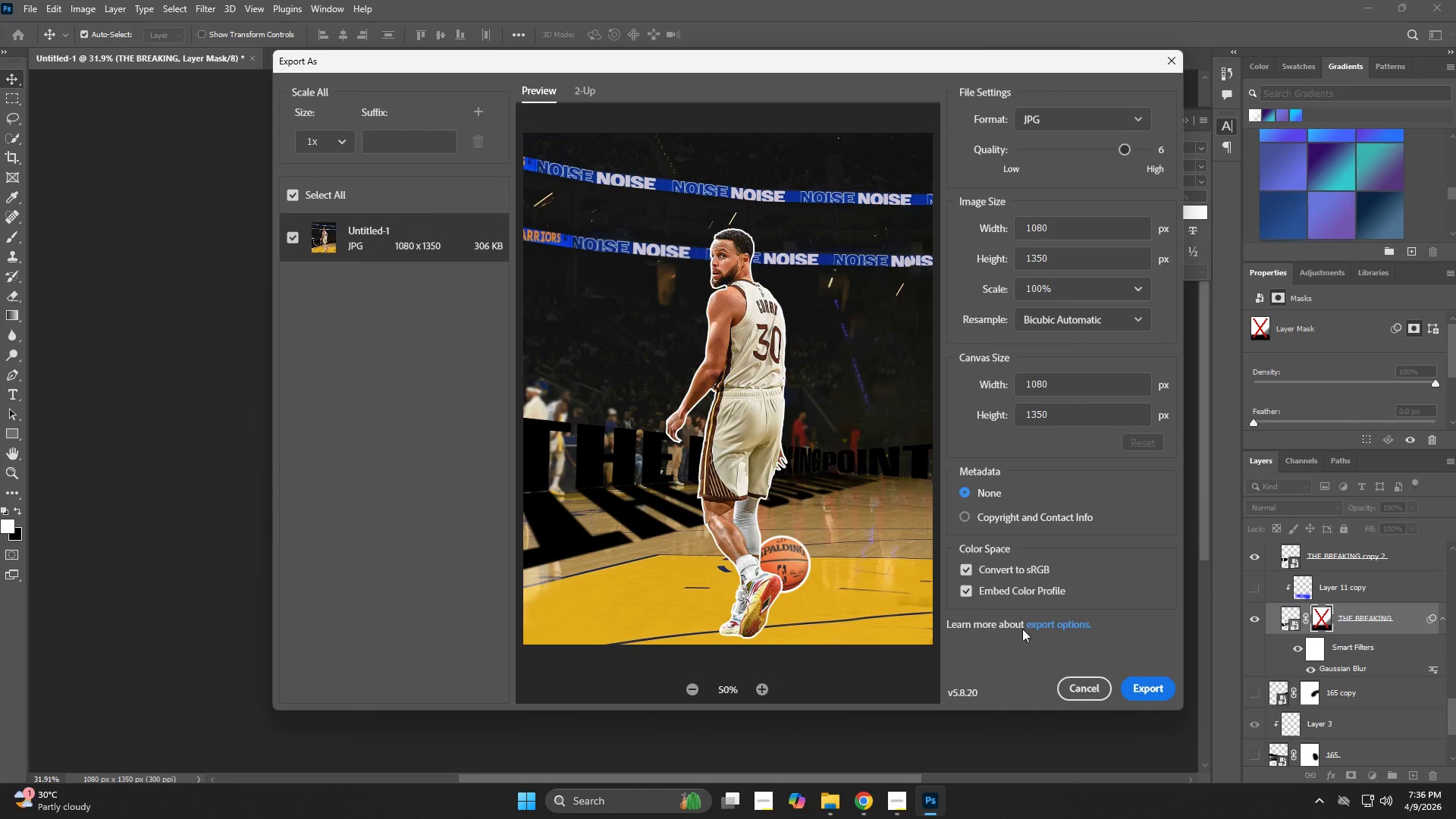 
left_click([1142, 689])
 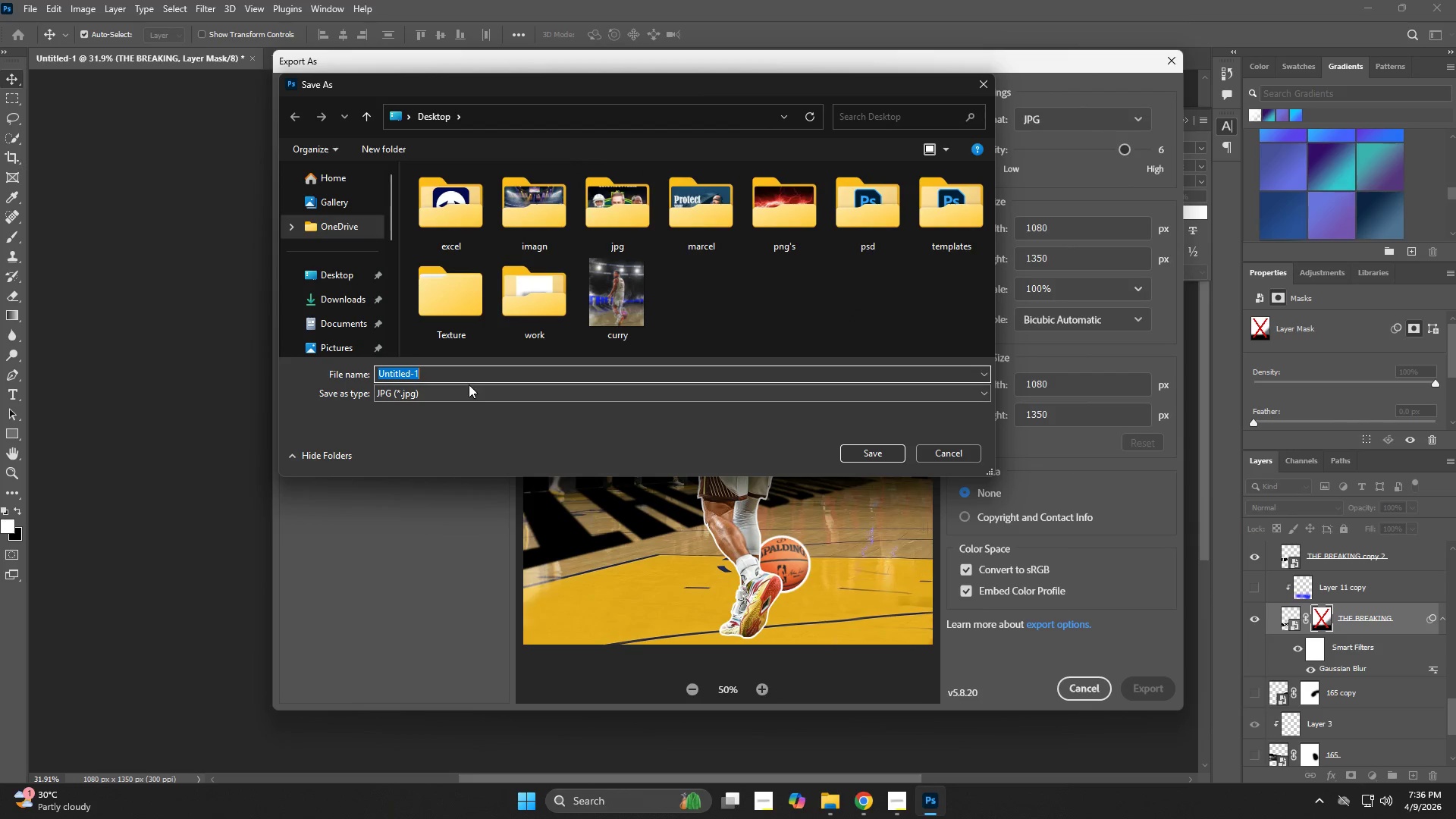 
left_click_drag(start_coordinate=[441, 370], to_coordinate=[349, 374])
 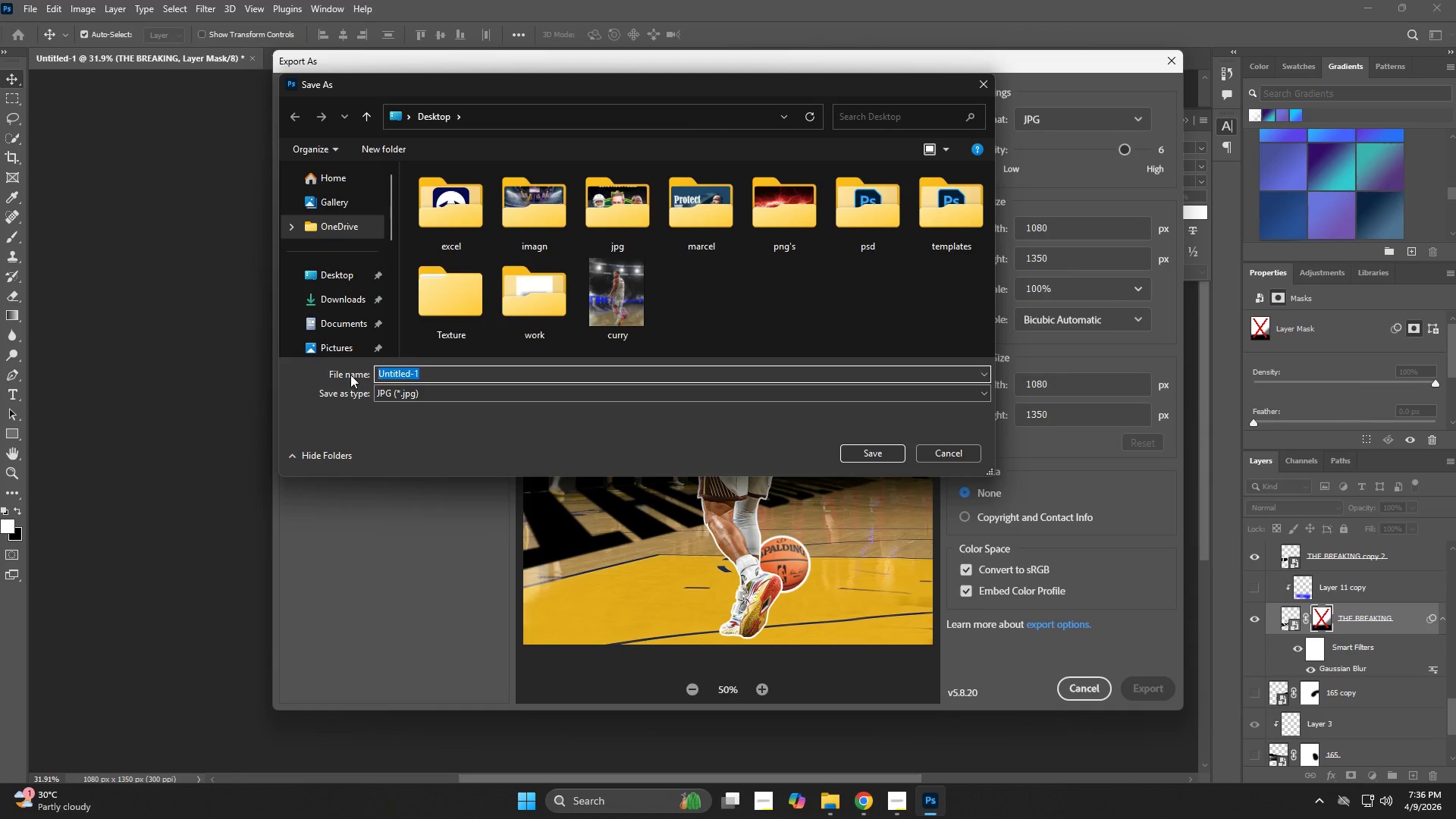 
type(curry image)
 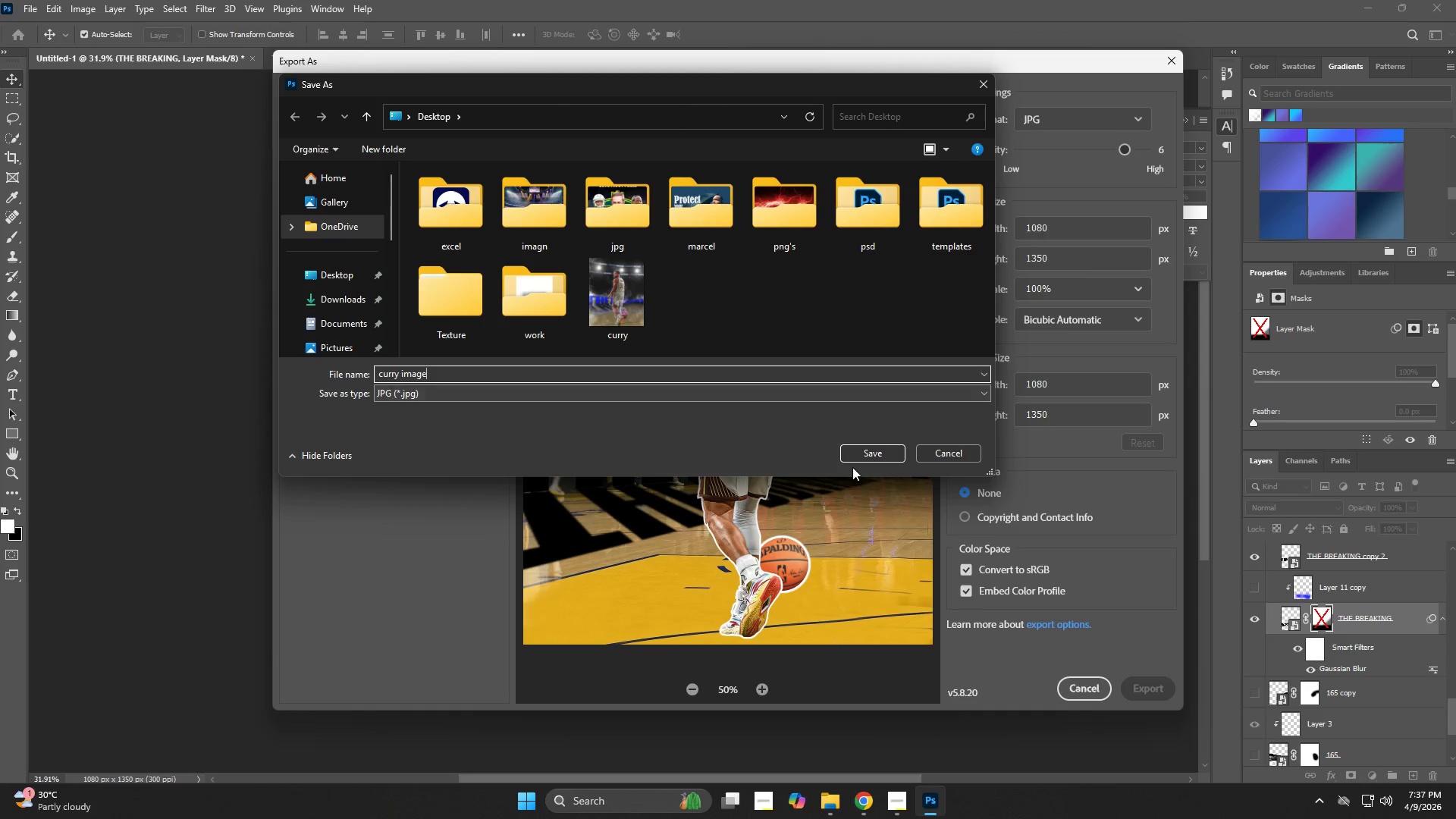 
left_click_drag(start_coordinate=[444, 378], to_coordinate=[399, 378])
 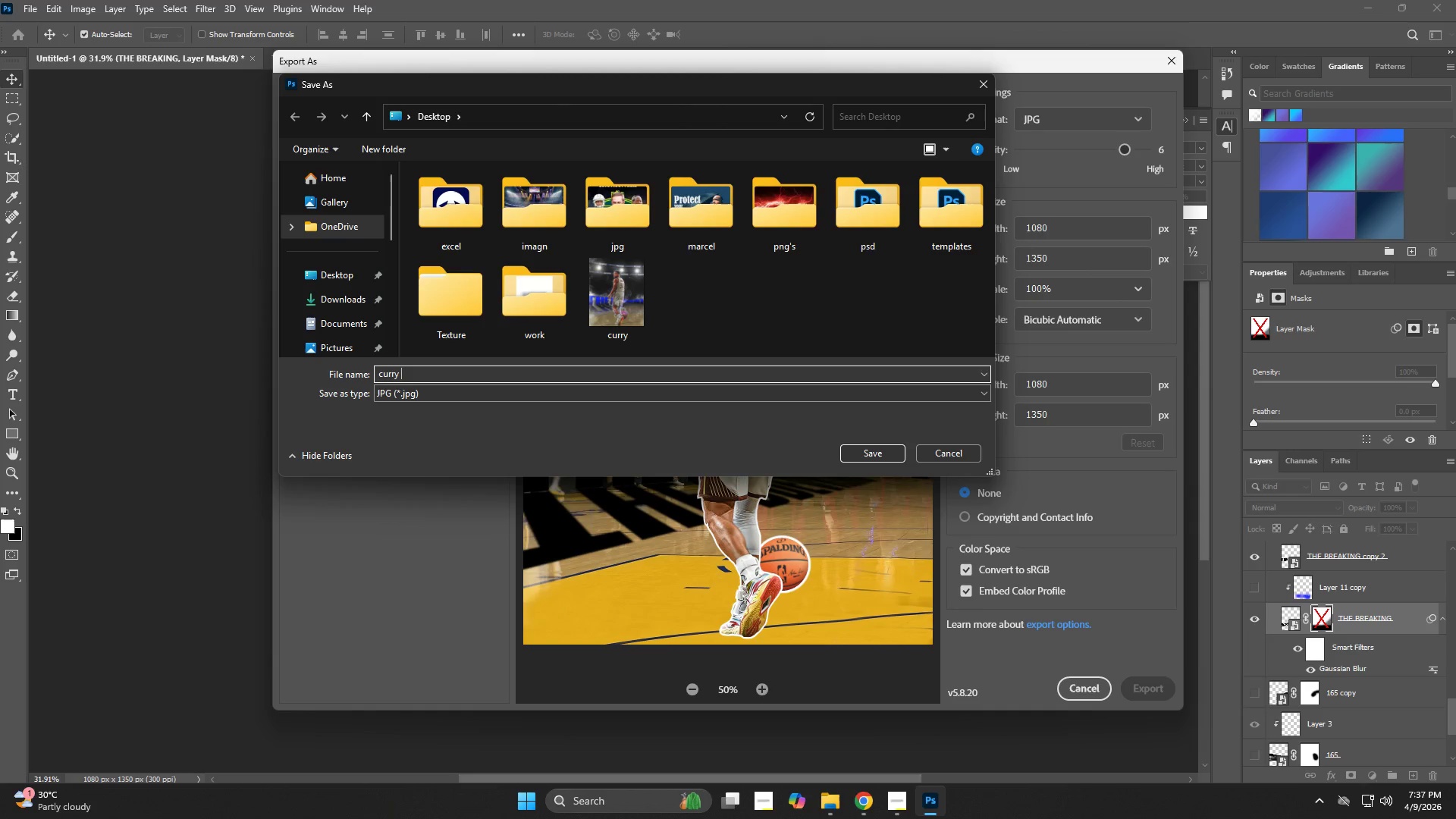 
type( raw)
 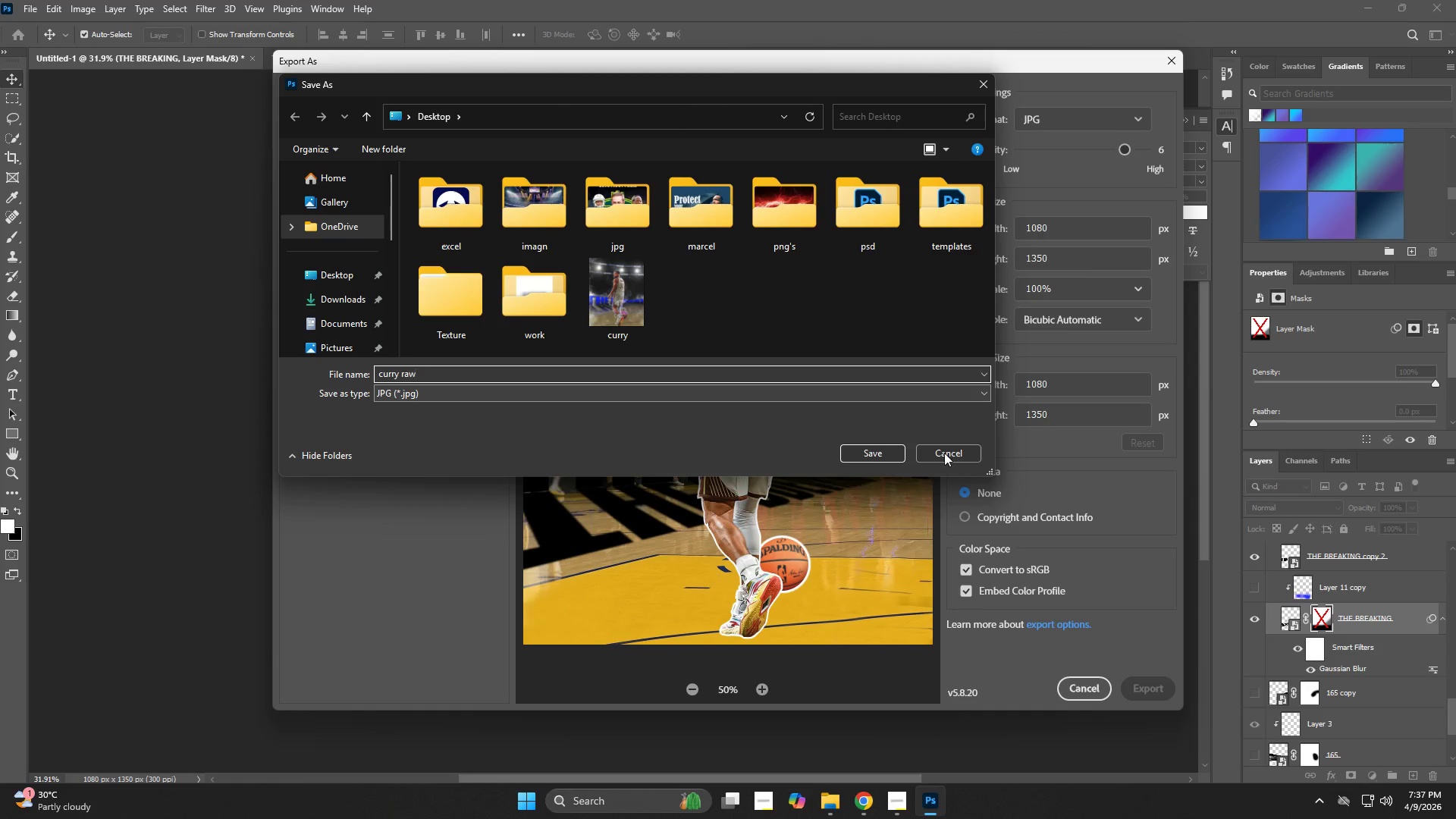 
left_click([879, 453])
 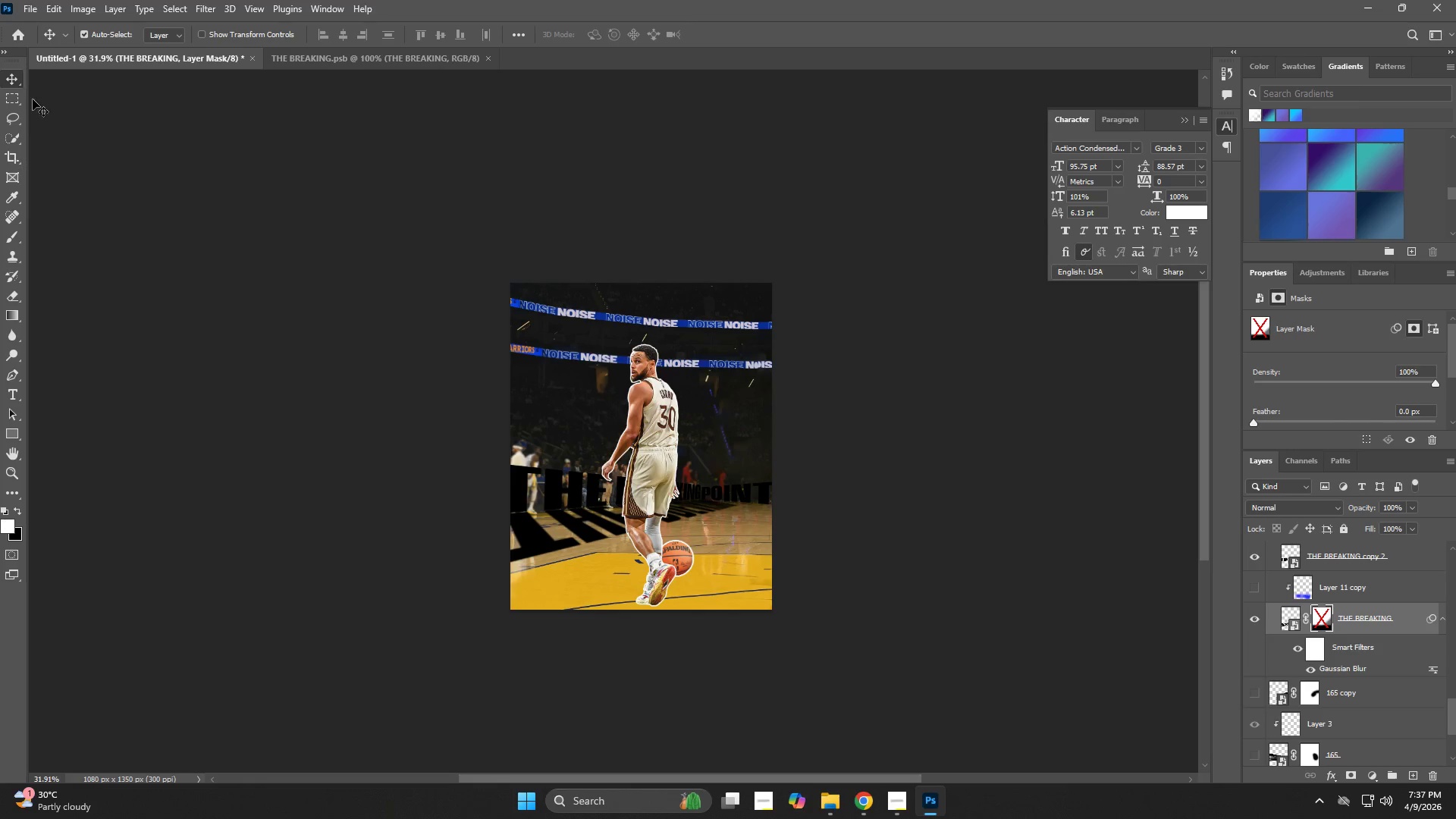 
left_click([30, 2])
 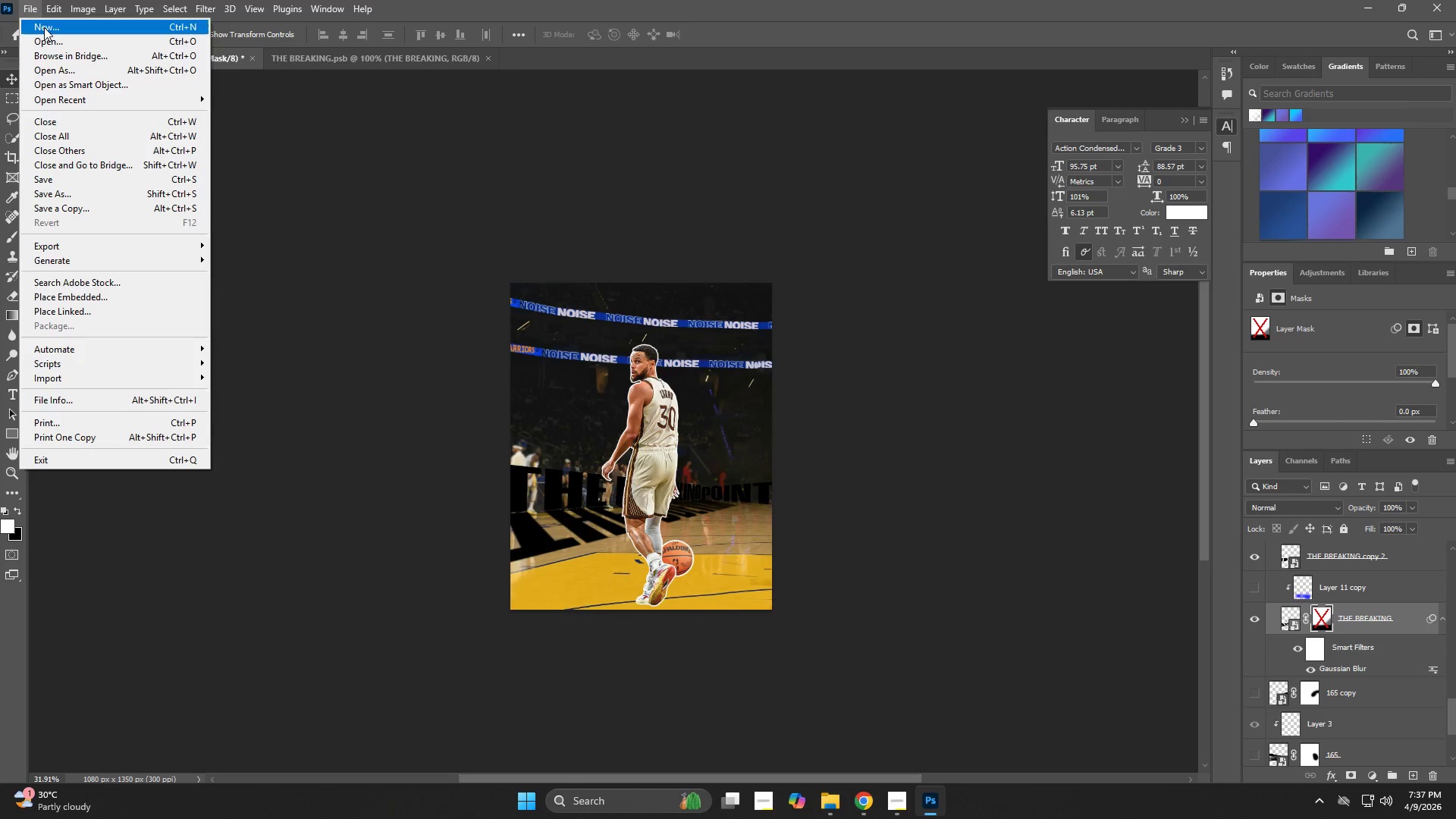 
left_click([52, 32])
 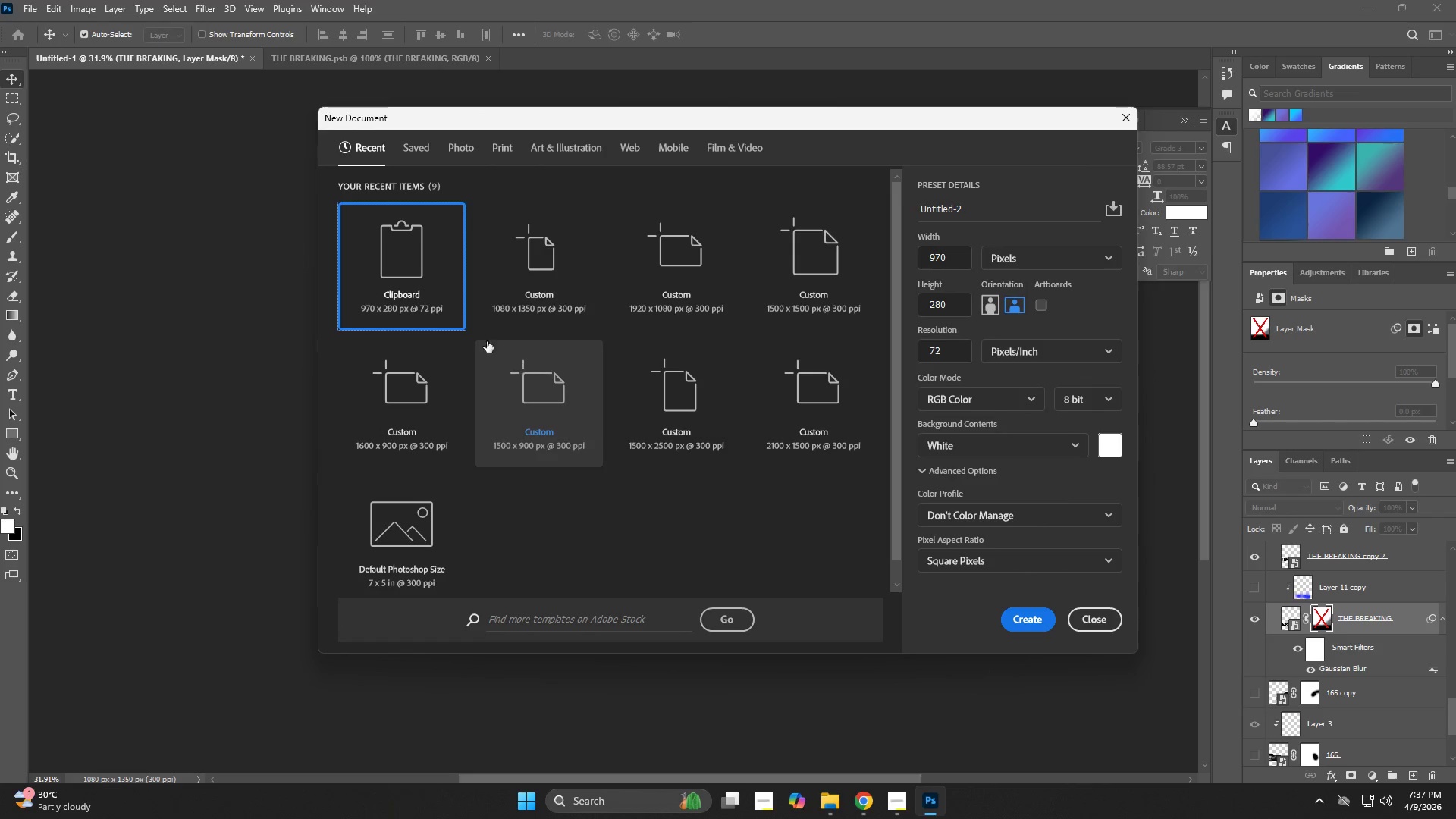 
left_click([526, 295])
 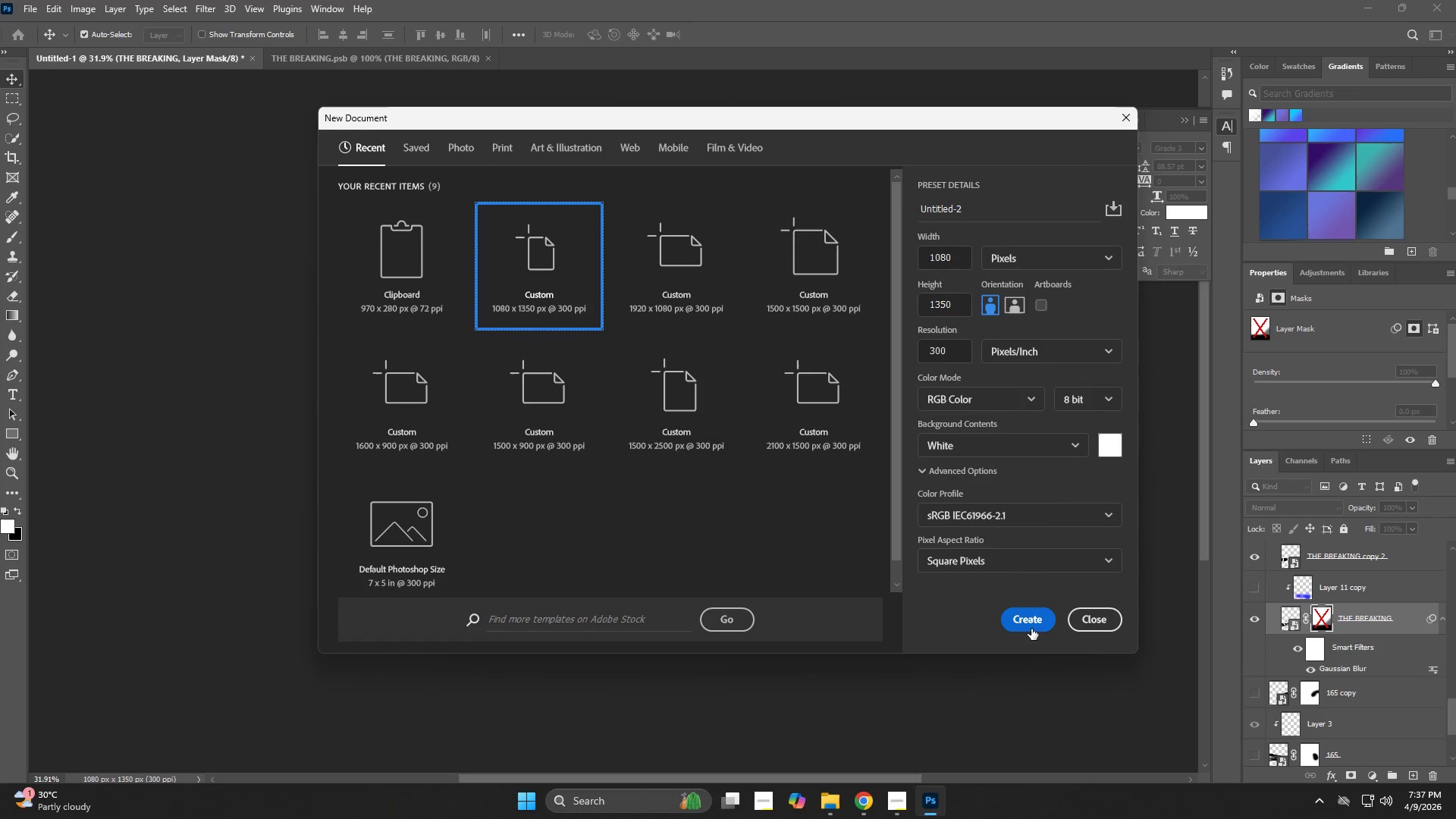 
left_click([1032, 623])
 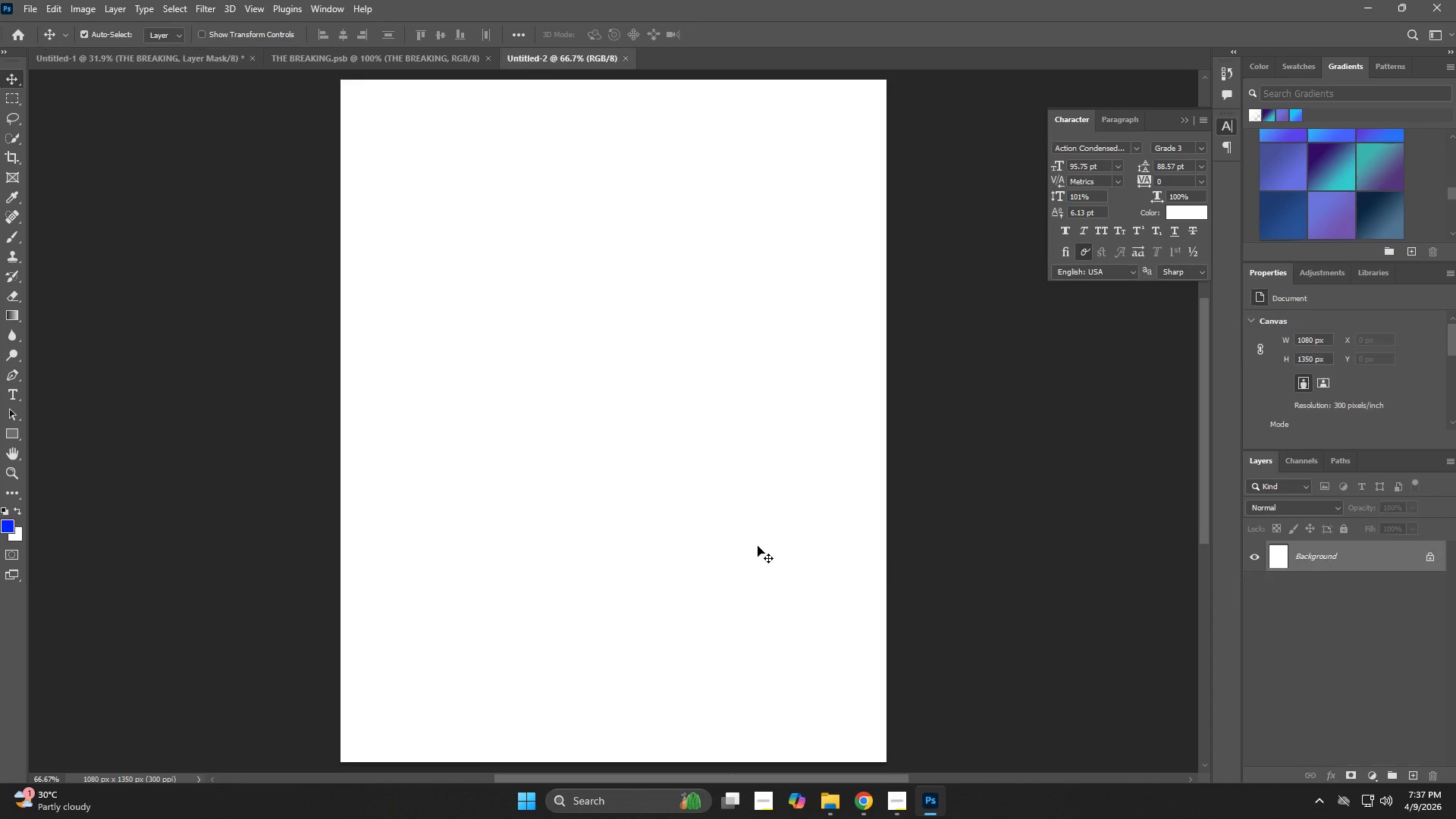 
key(Z)
 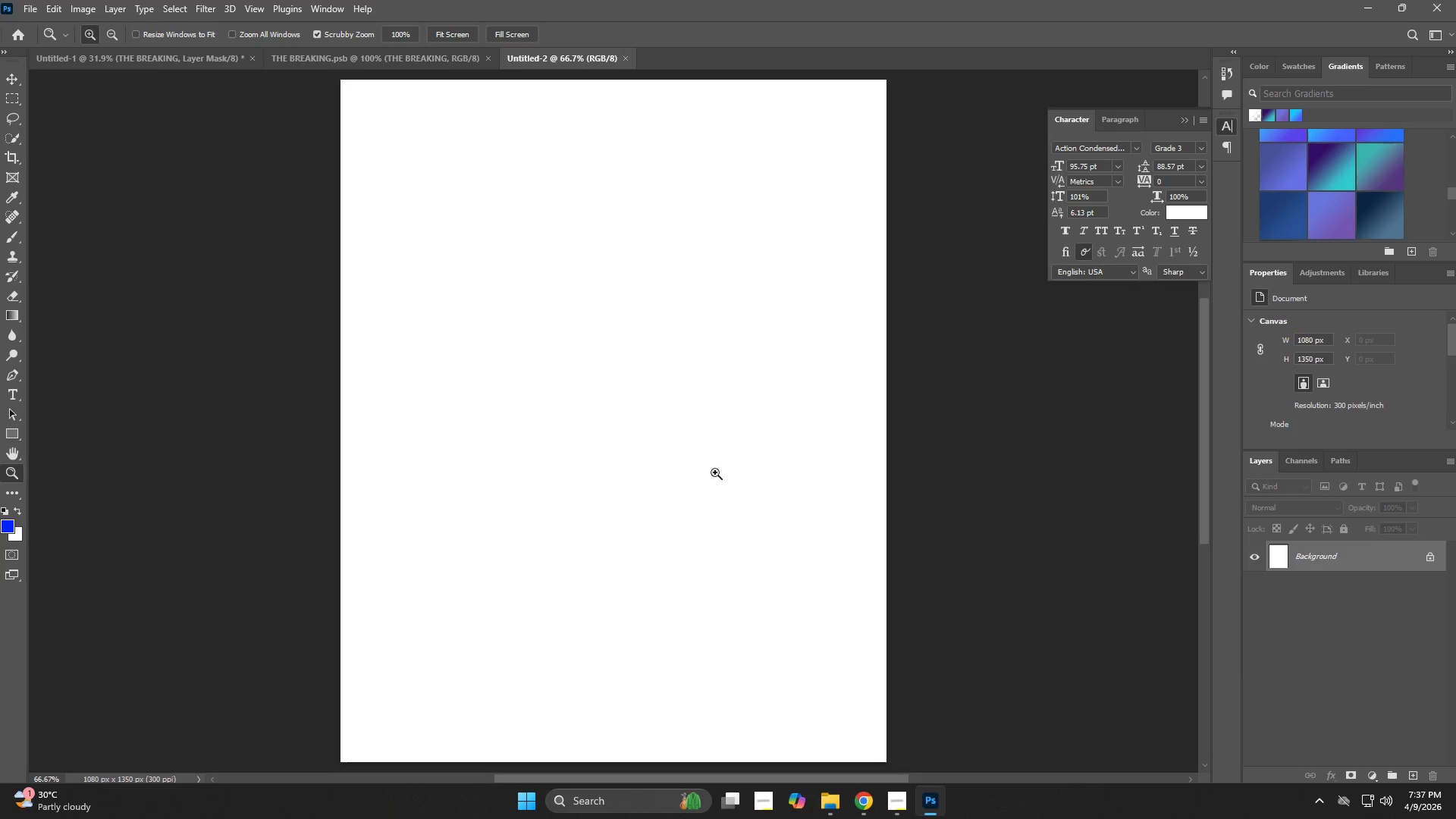 
left_click_drag(start_coordinate=[714, 472], to_coordinate=[688, 481])
 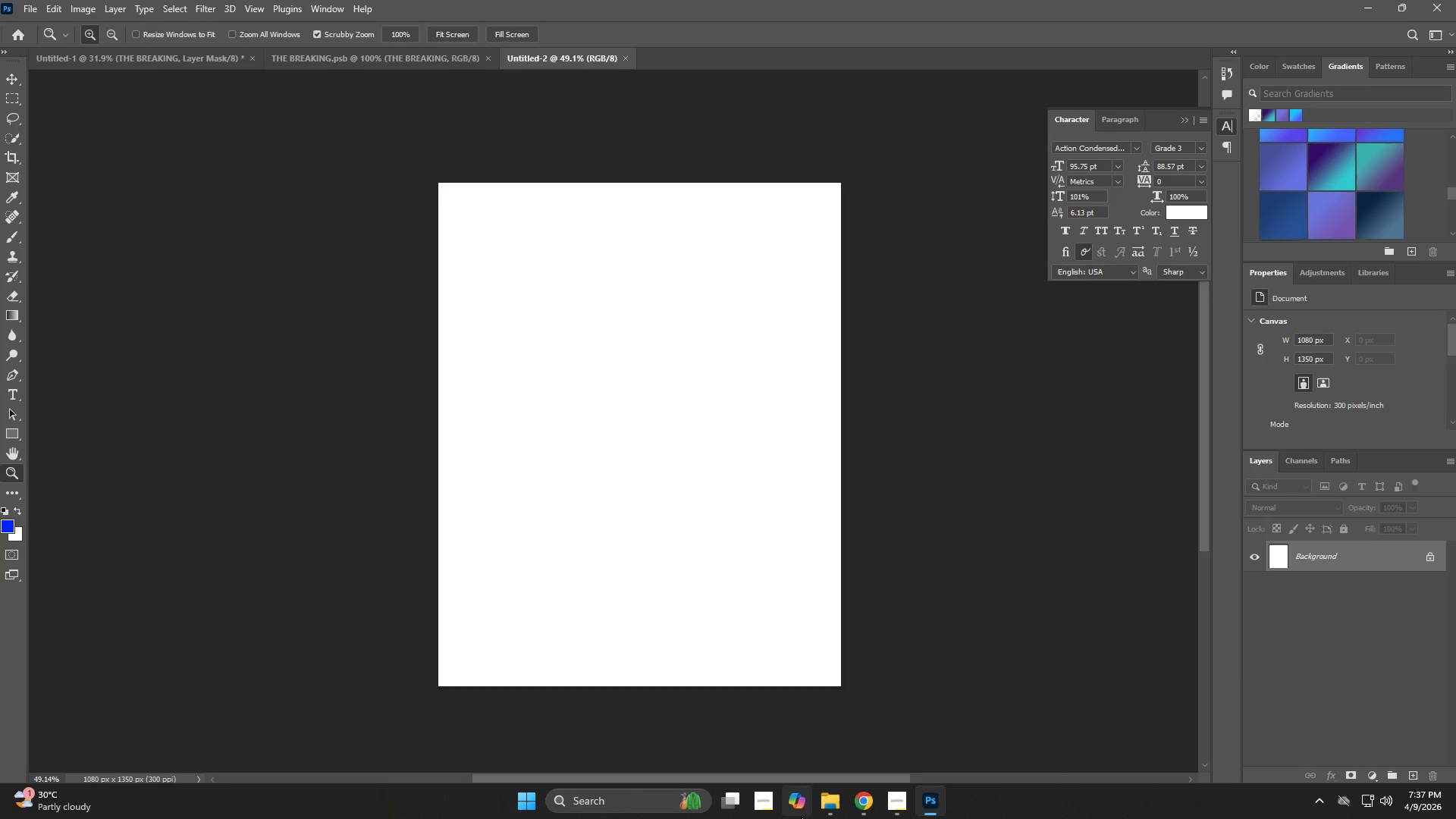 
left_click([824, 805])
 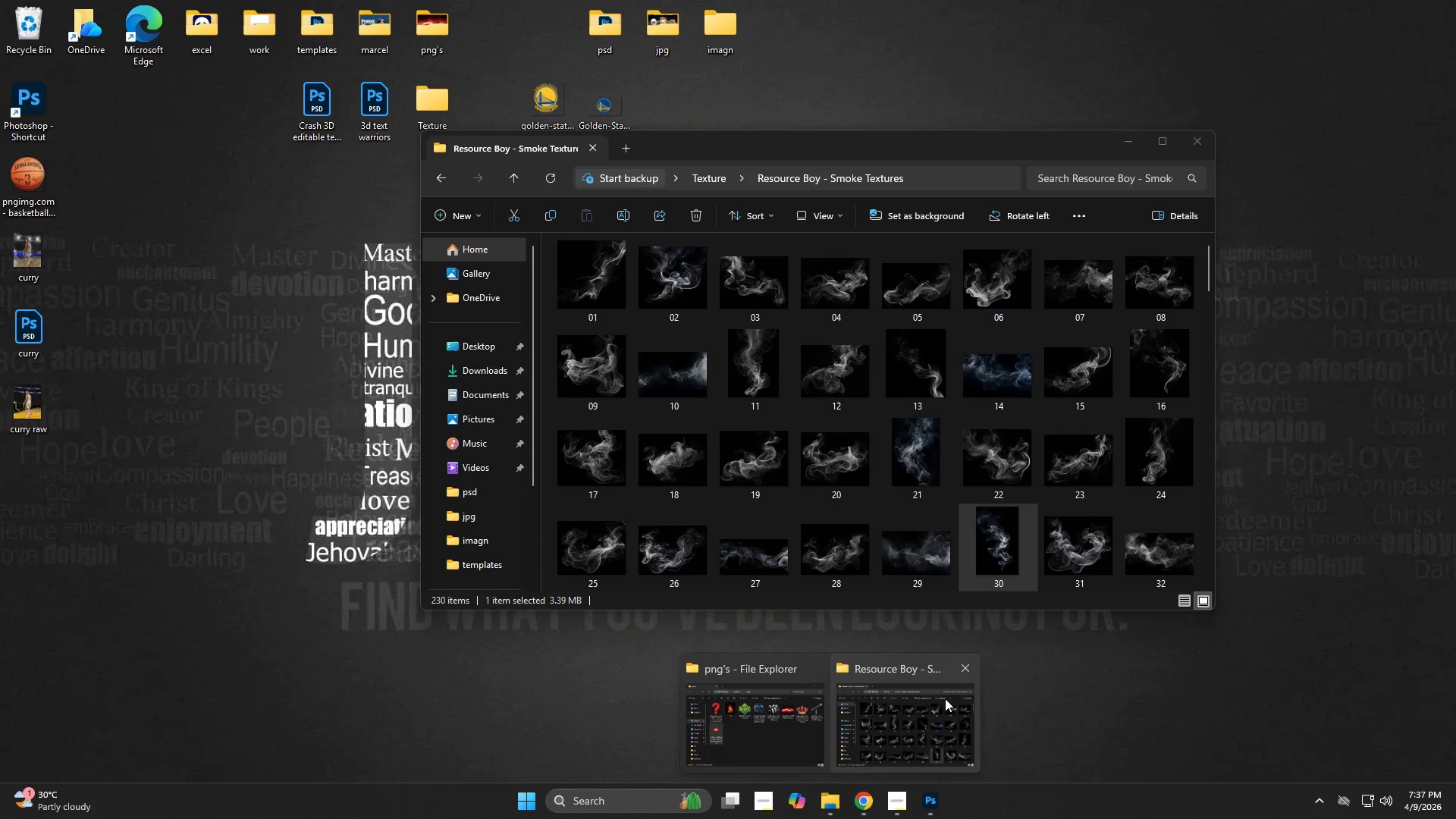 
left_click([796, 733])
 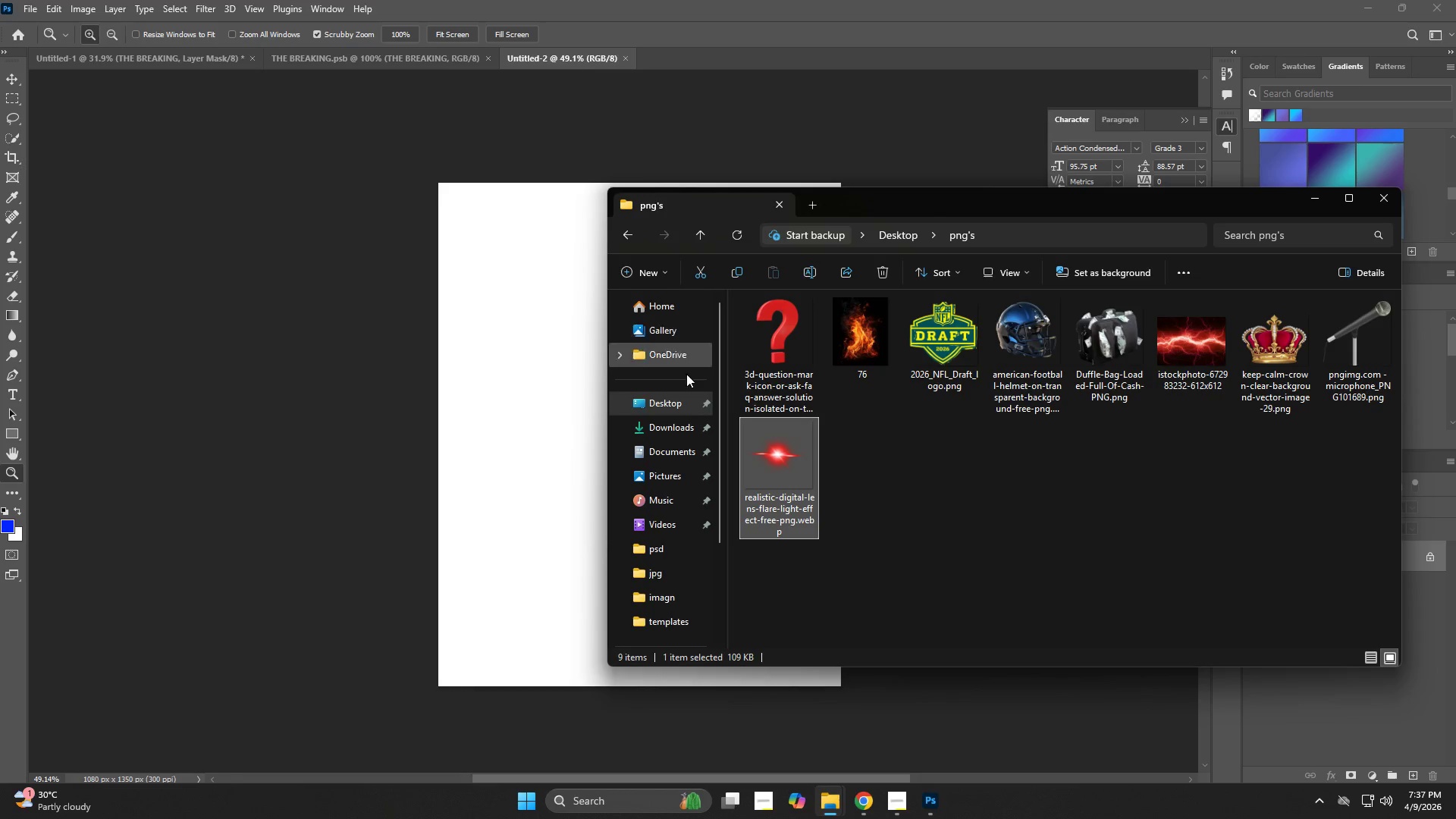 
left_click([689, 401])
 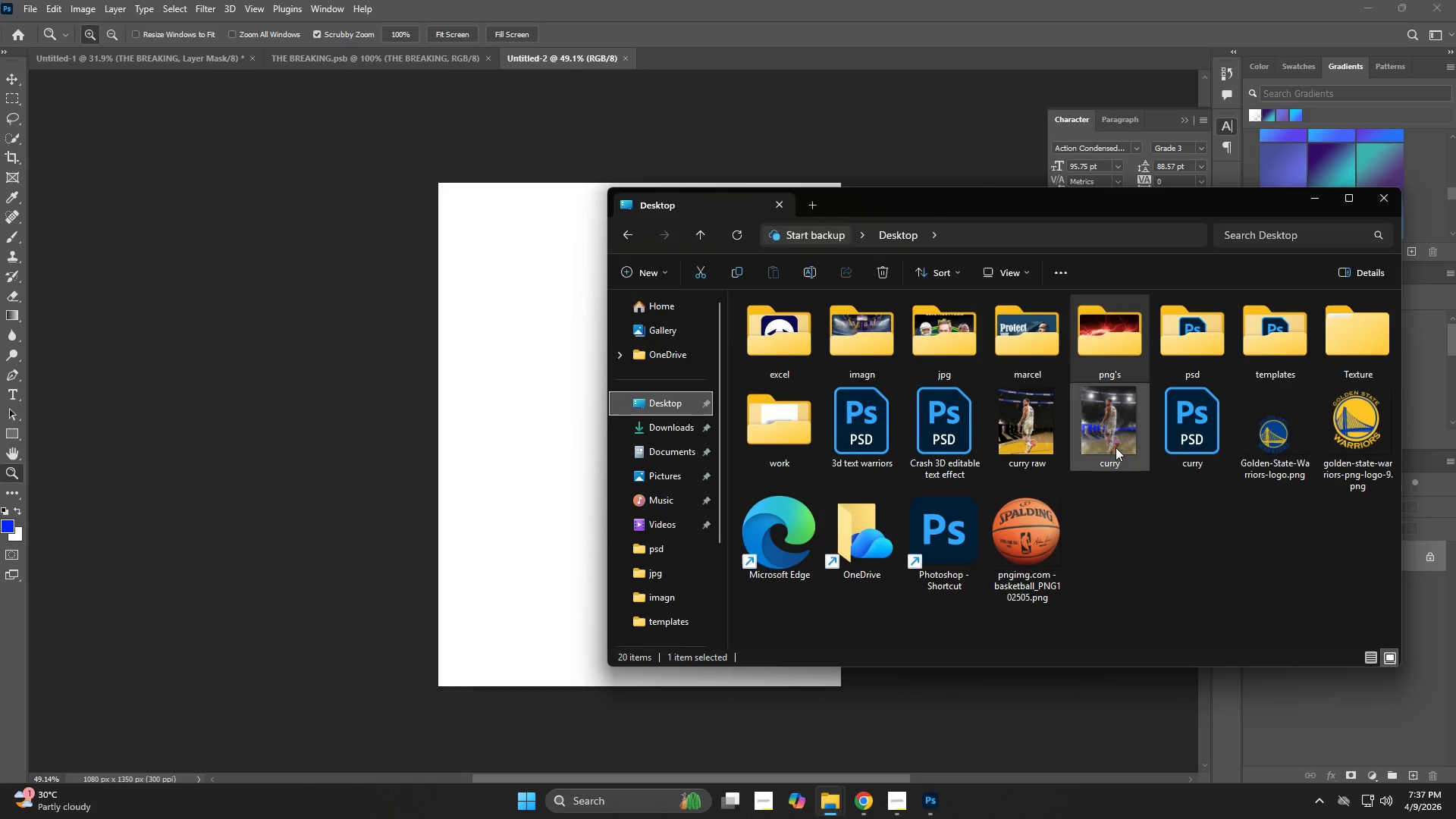 
left_click_drag(start_coordinate=[1040, 440], to_coordinate=[469, 478])
 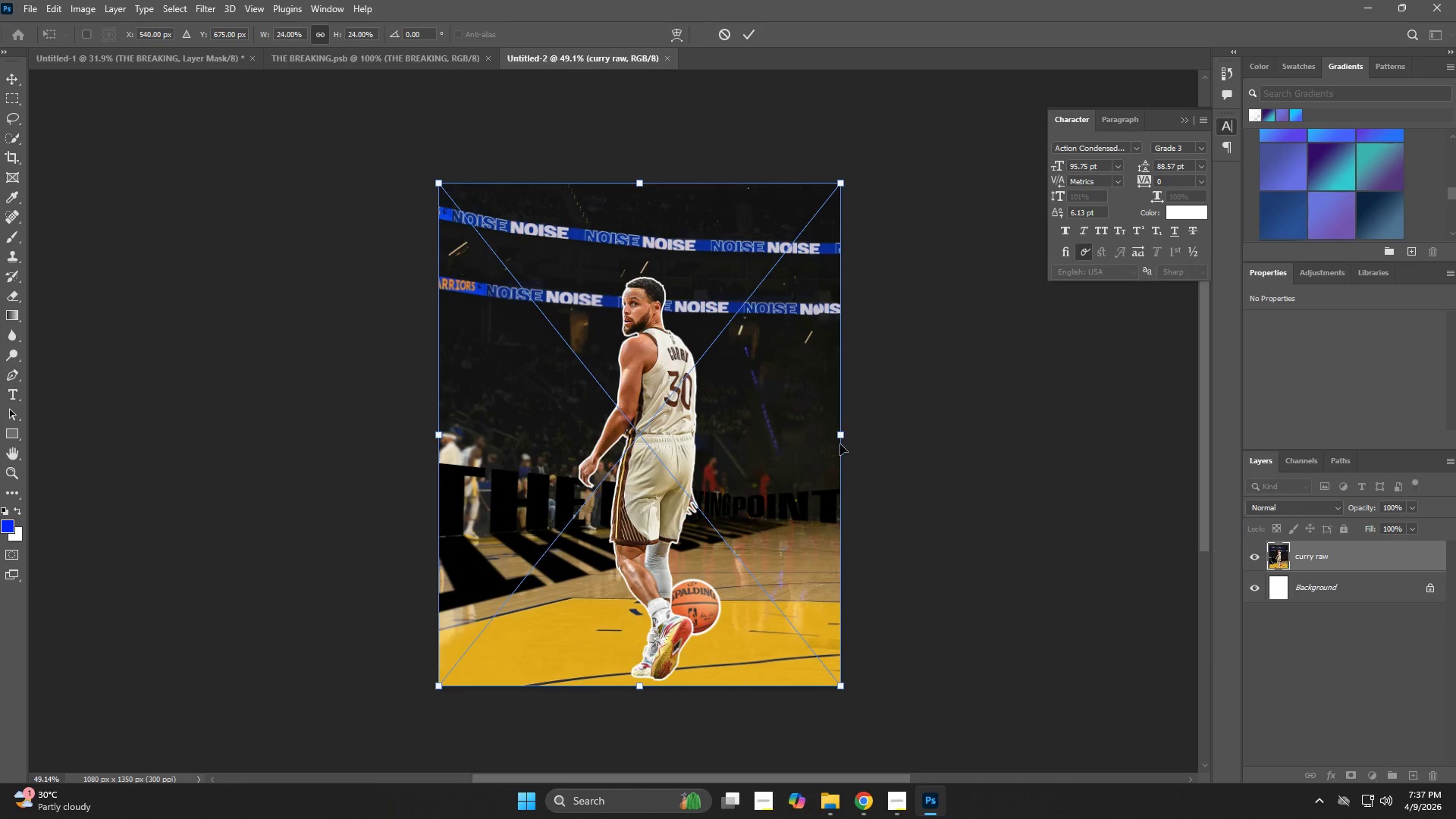 
left_click_drag(start_coordinate=[840, 435], to_coordinate=[639, 466])
 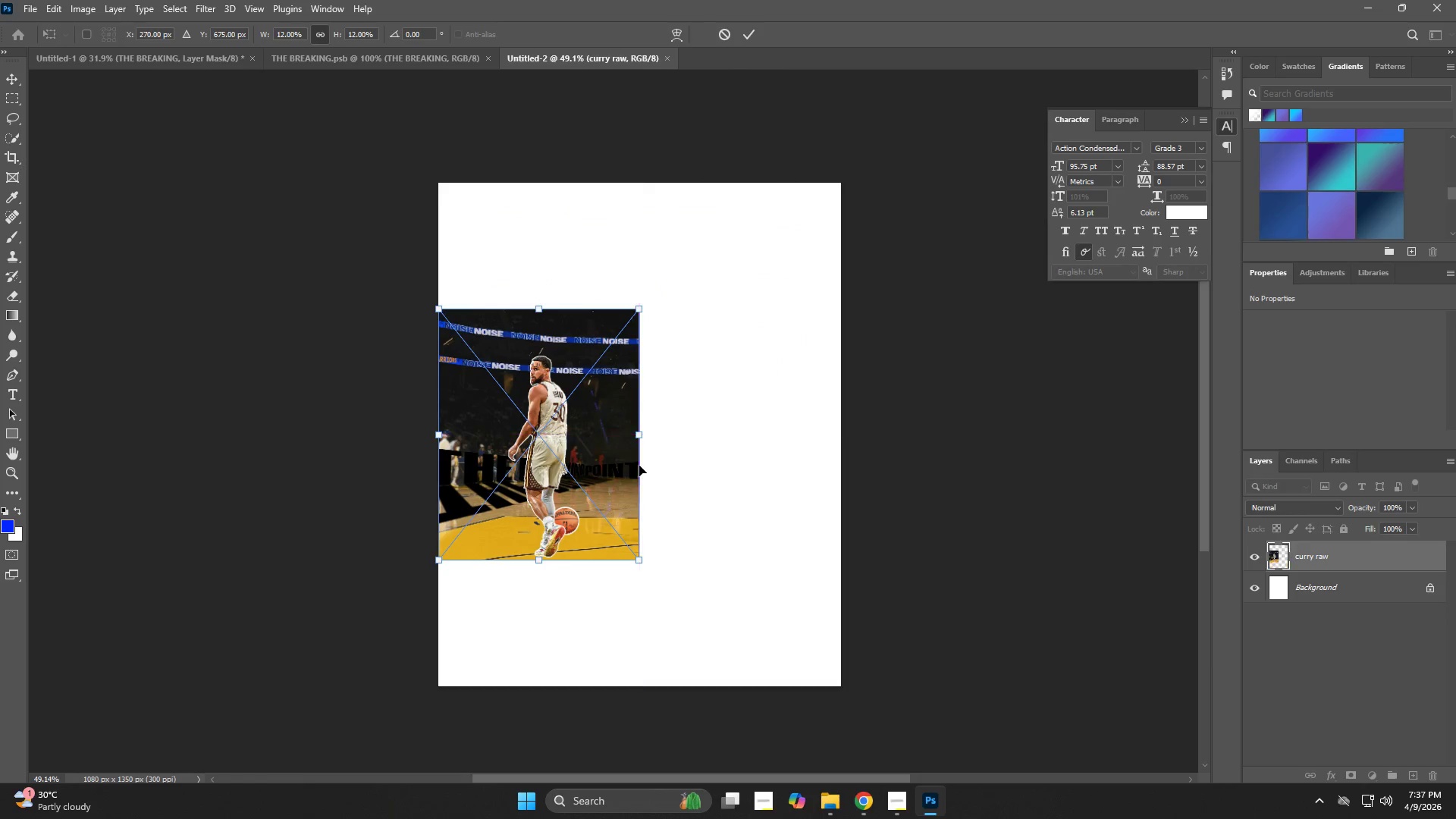 
key(Alt+AltLeft)
 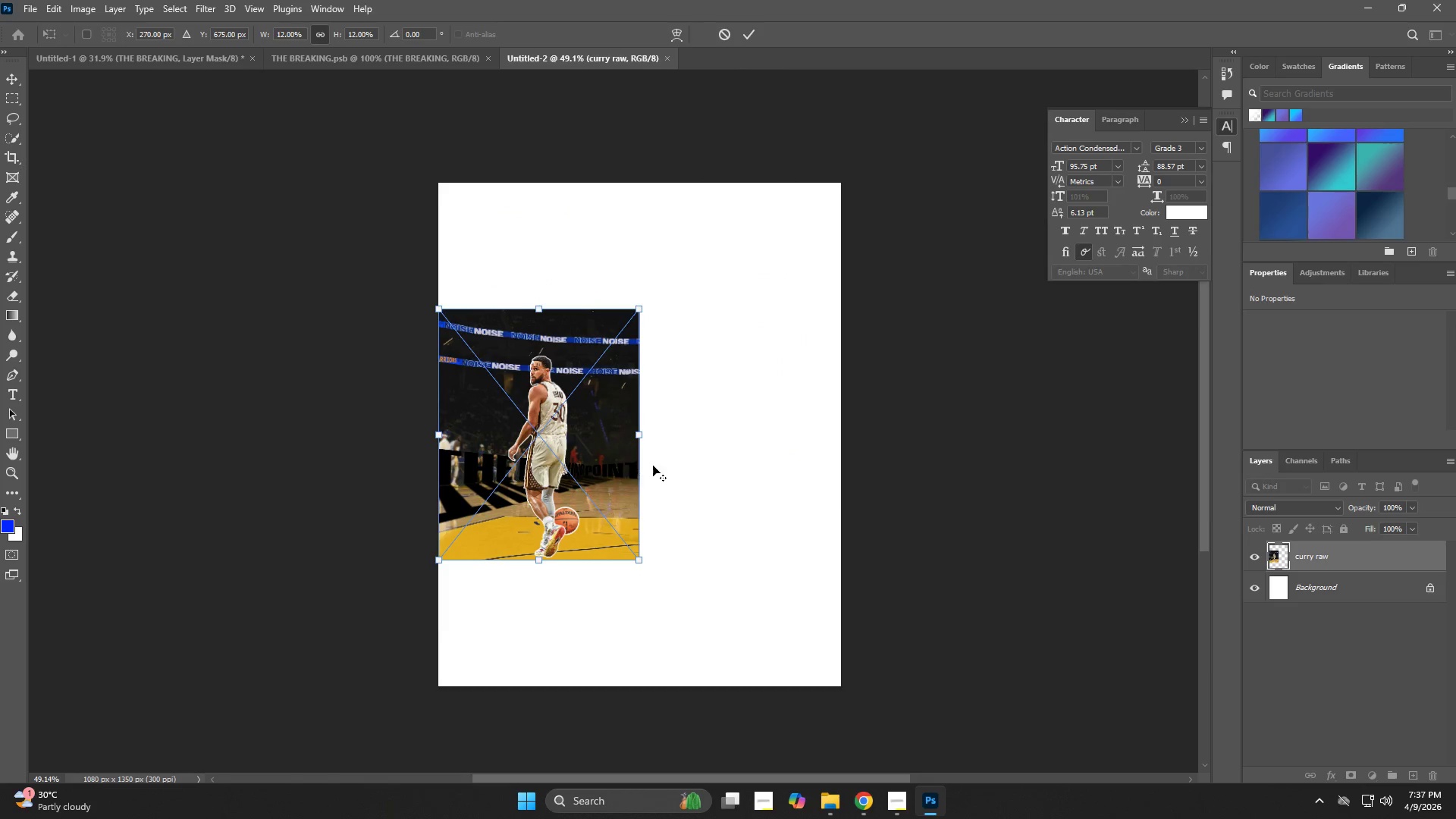 
key(Alt+Tab)
 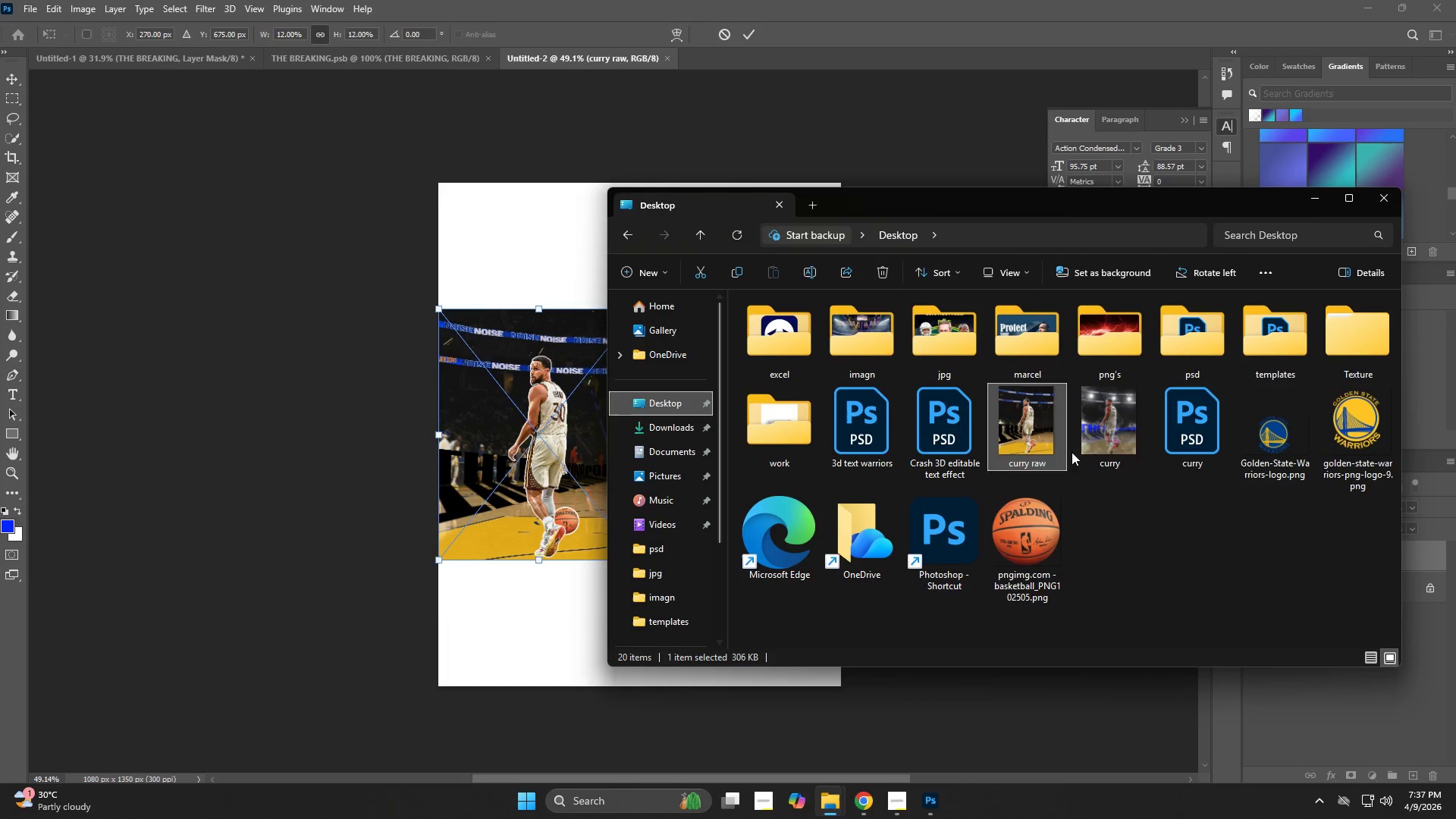 
left_click_drag(start_coordinate=[1090, 441], to_coordinate=[508, 472])
 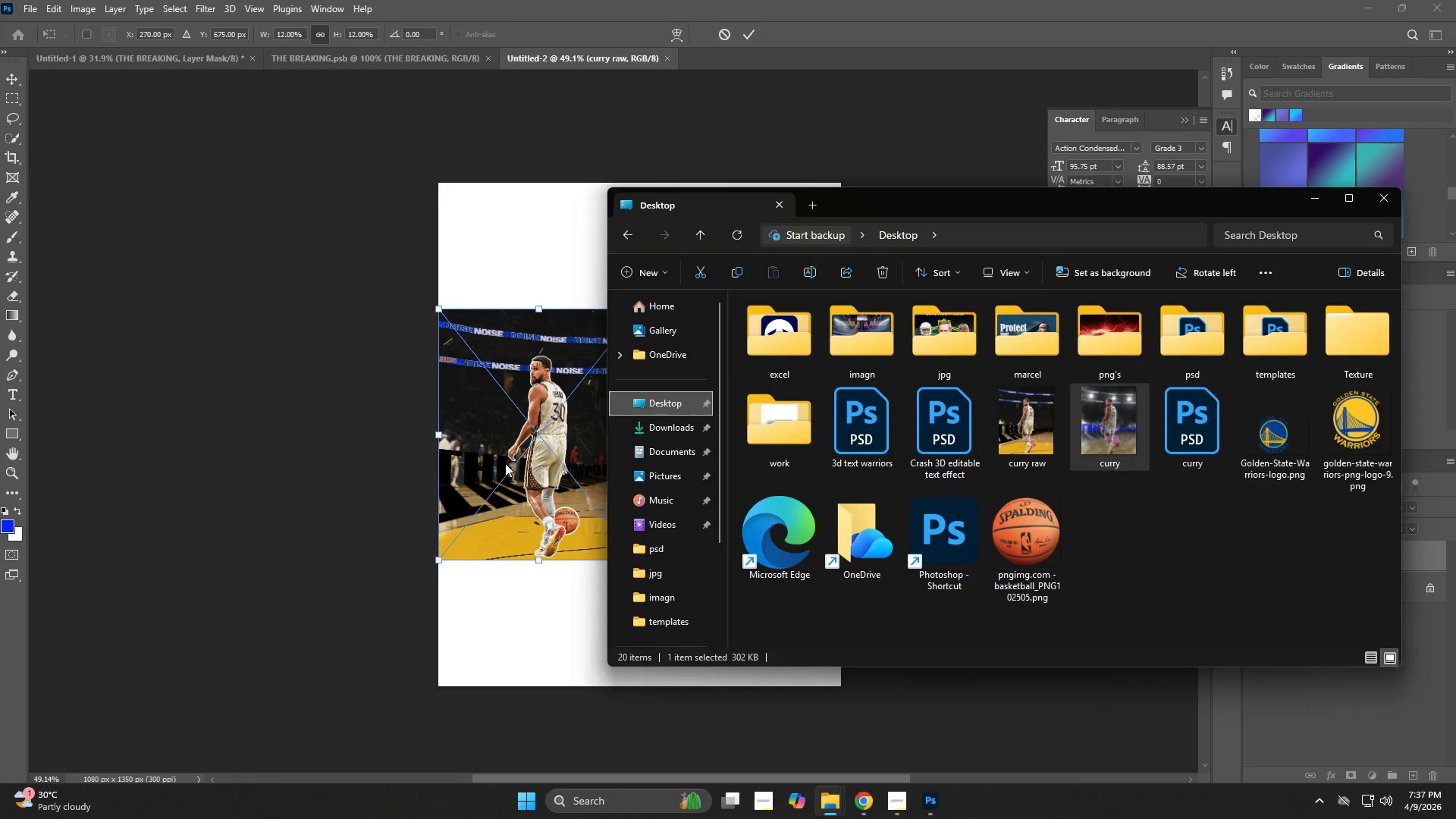 
left_click([505, 463])
 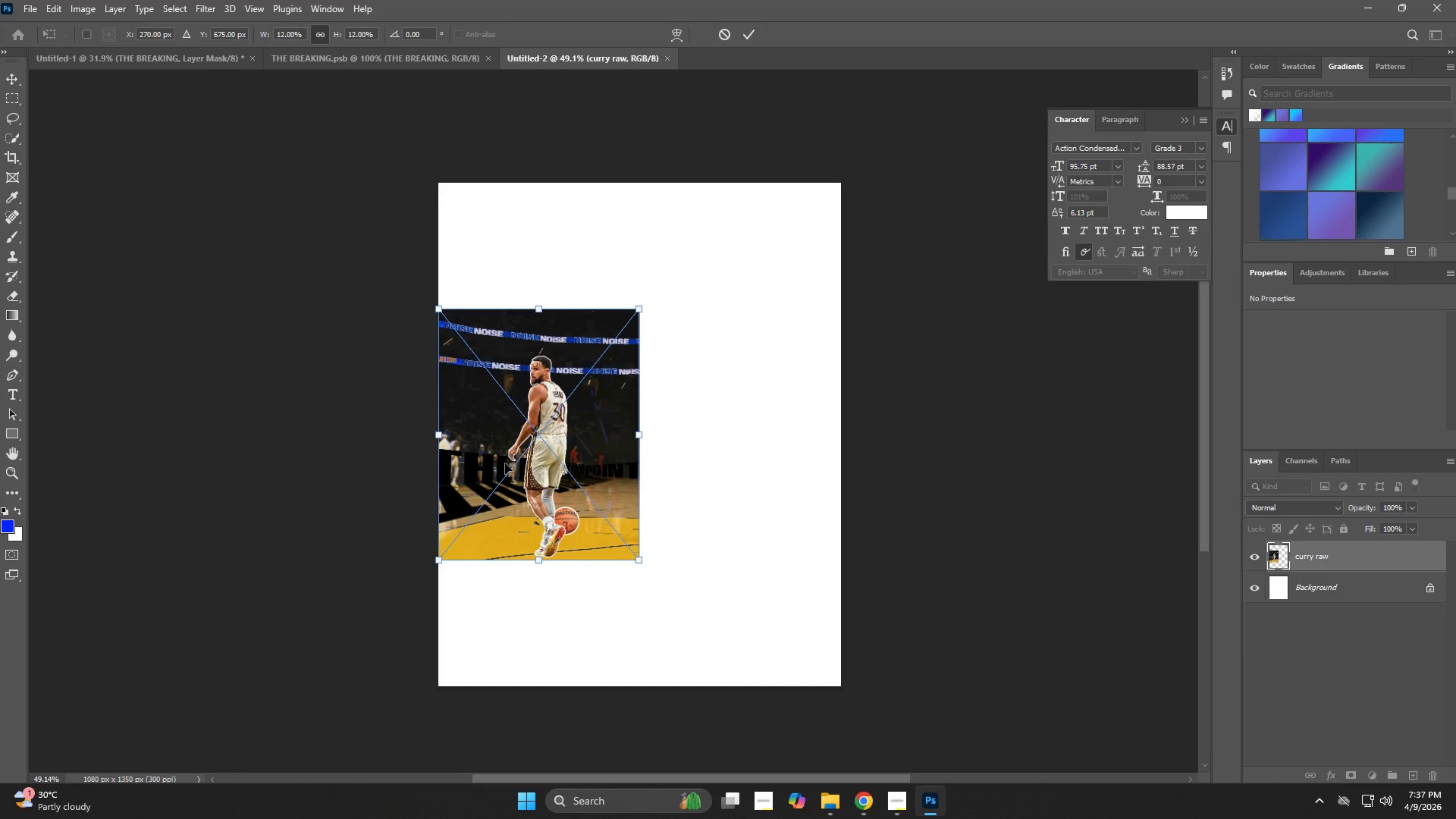 
key(NumpadEnter)
 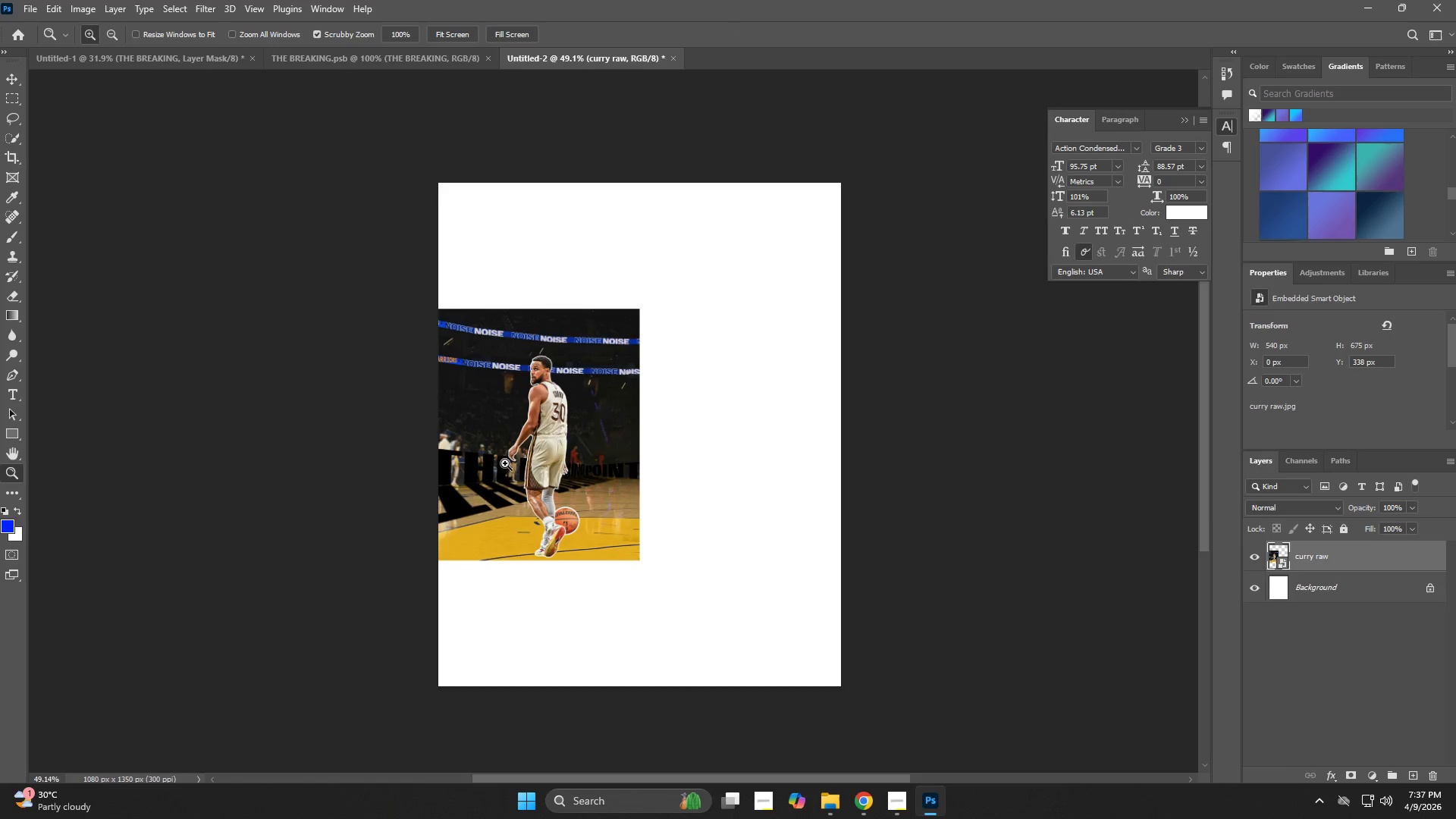 
key(Alt+AltLeft)
 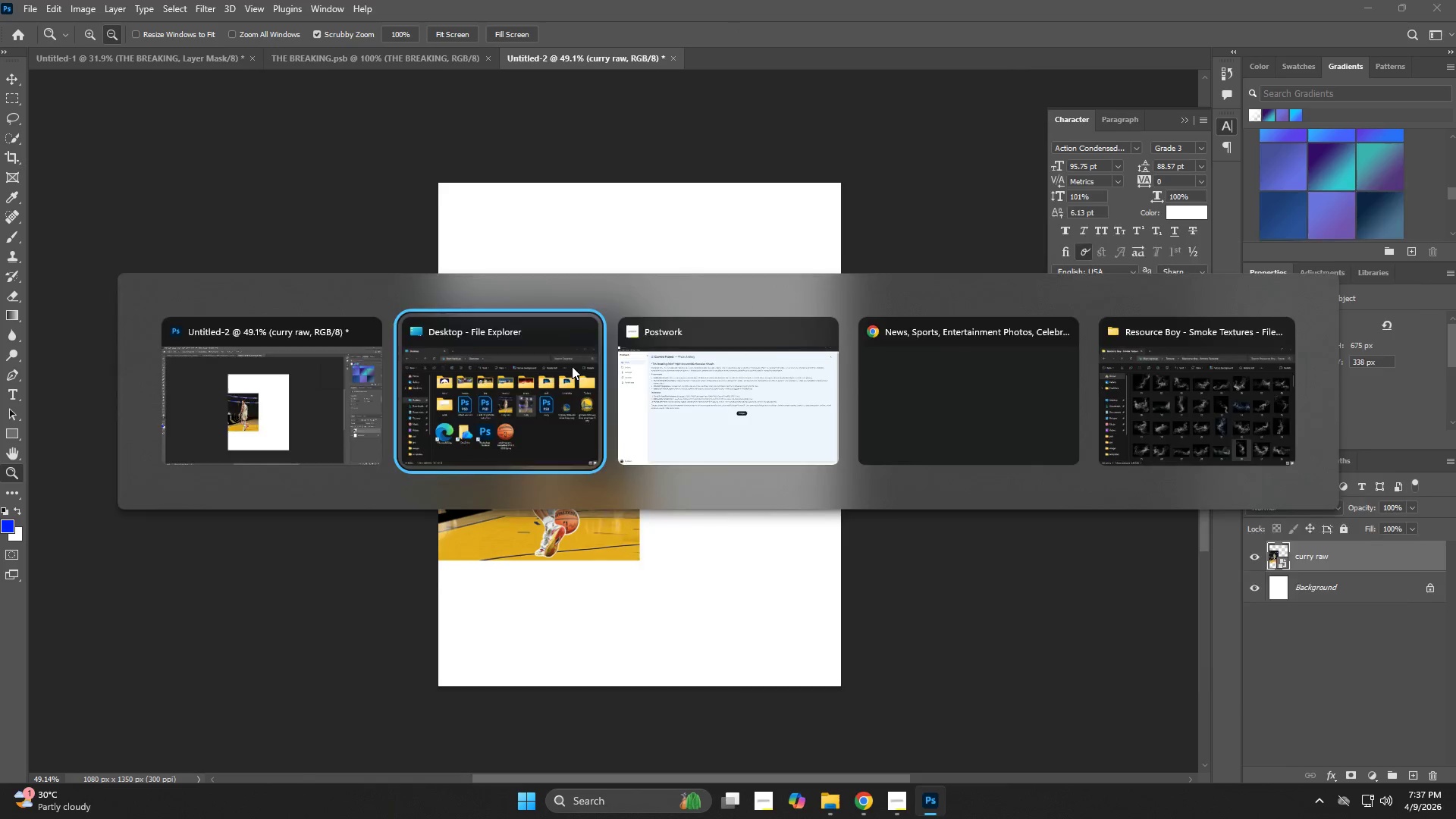 
key(Alt+Tab)
 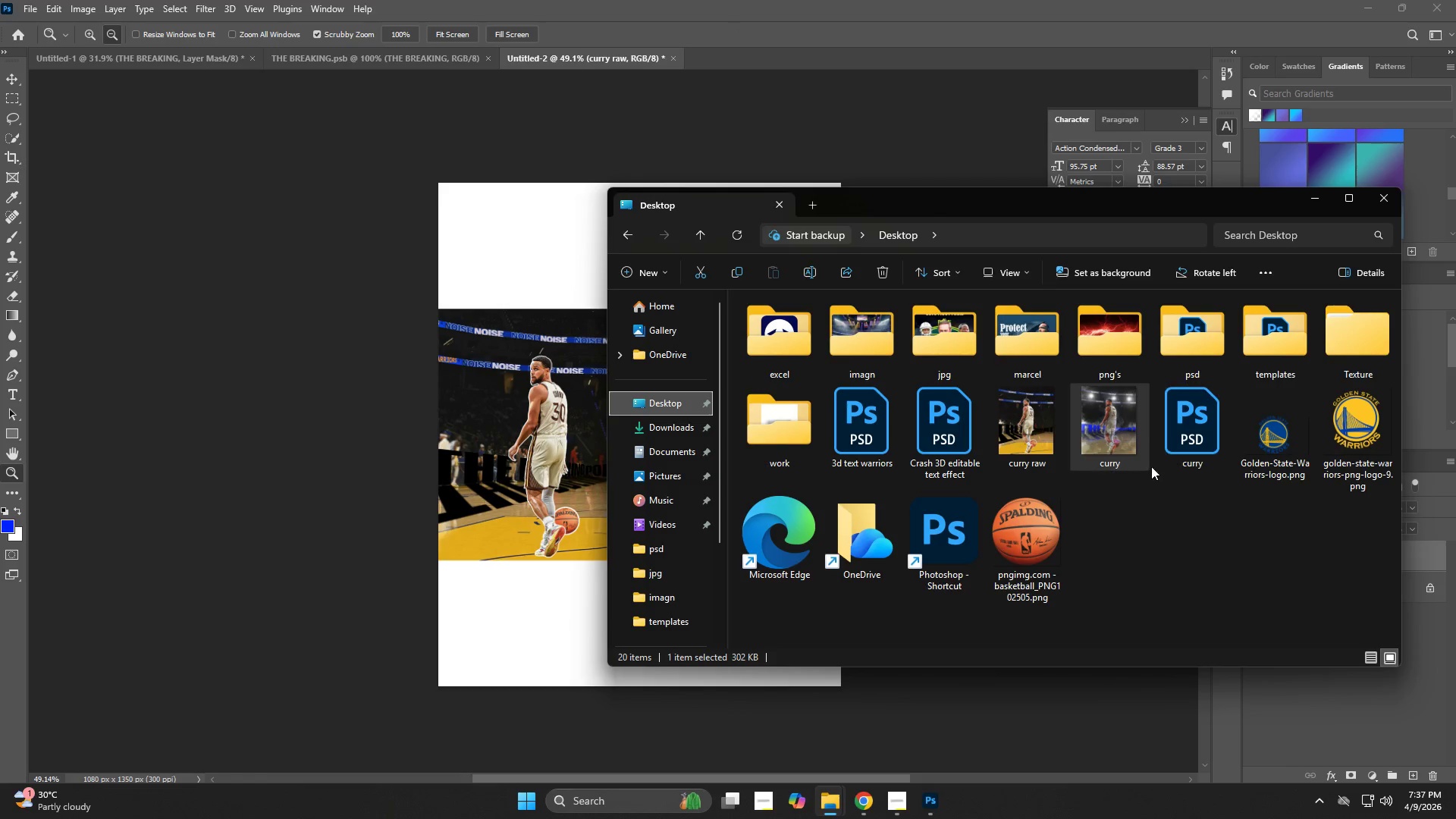 
left_click_drag(start_coordinate=[1125, 441], to_coordinate=[499, 453])
 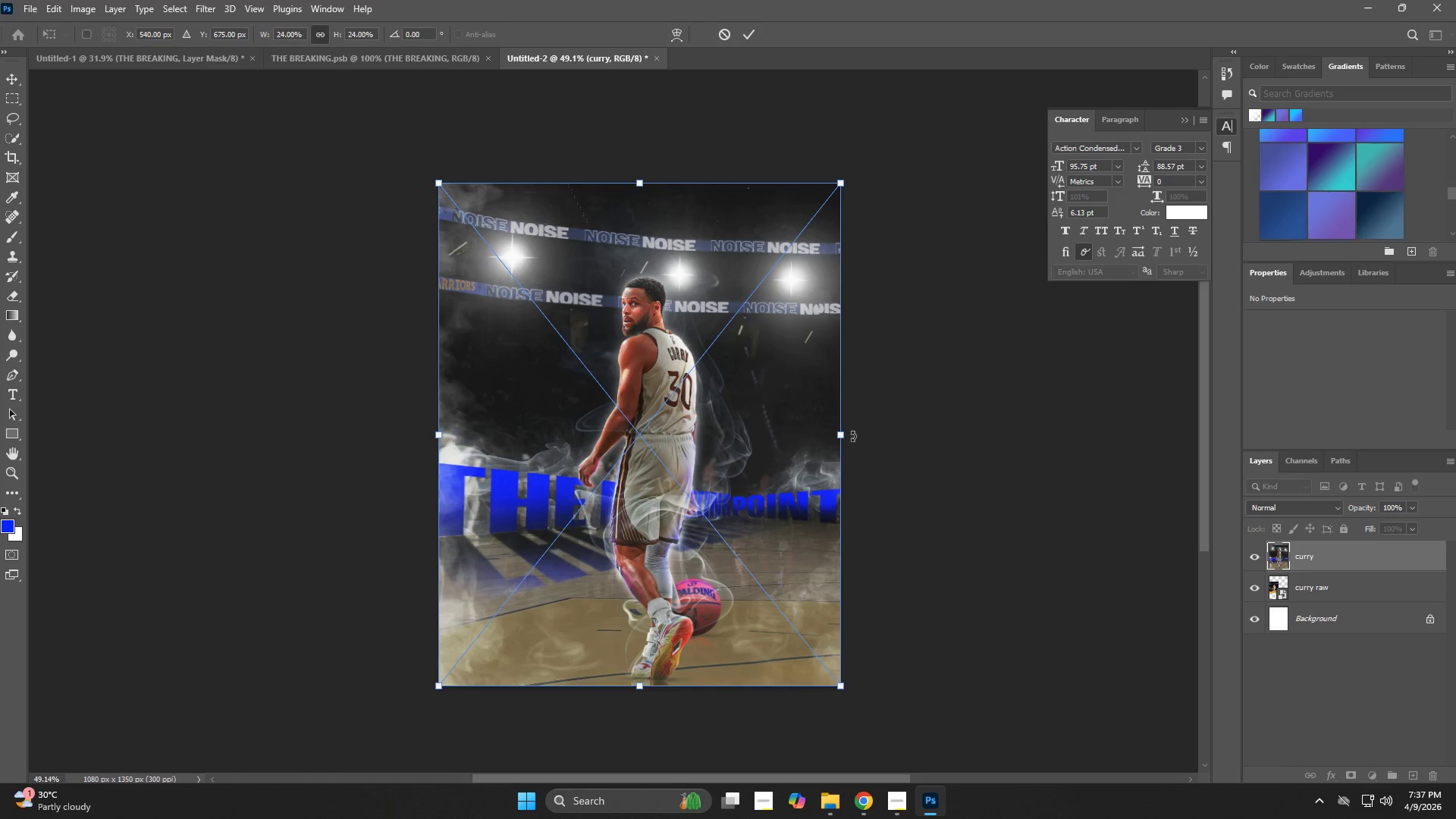 
left_click_drag(start_coordinate=[846, 435], to_coordinate=[647, 449])
 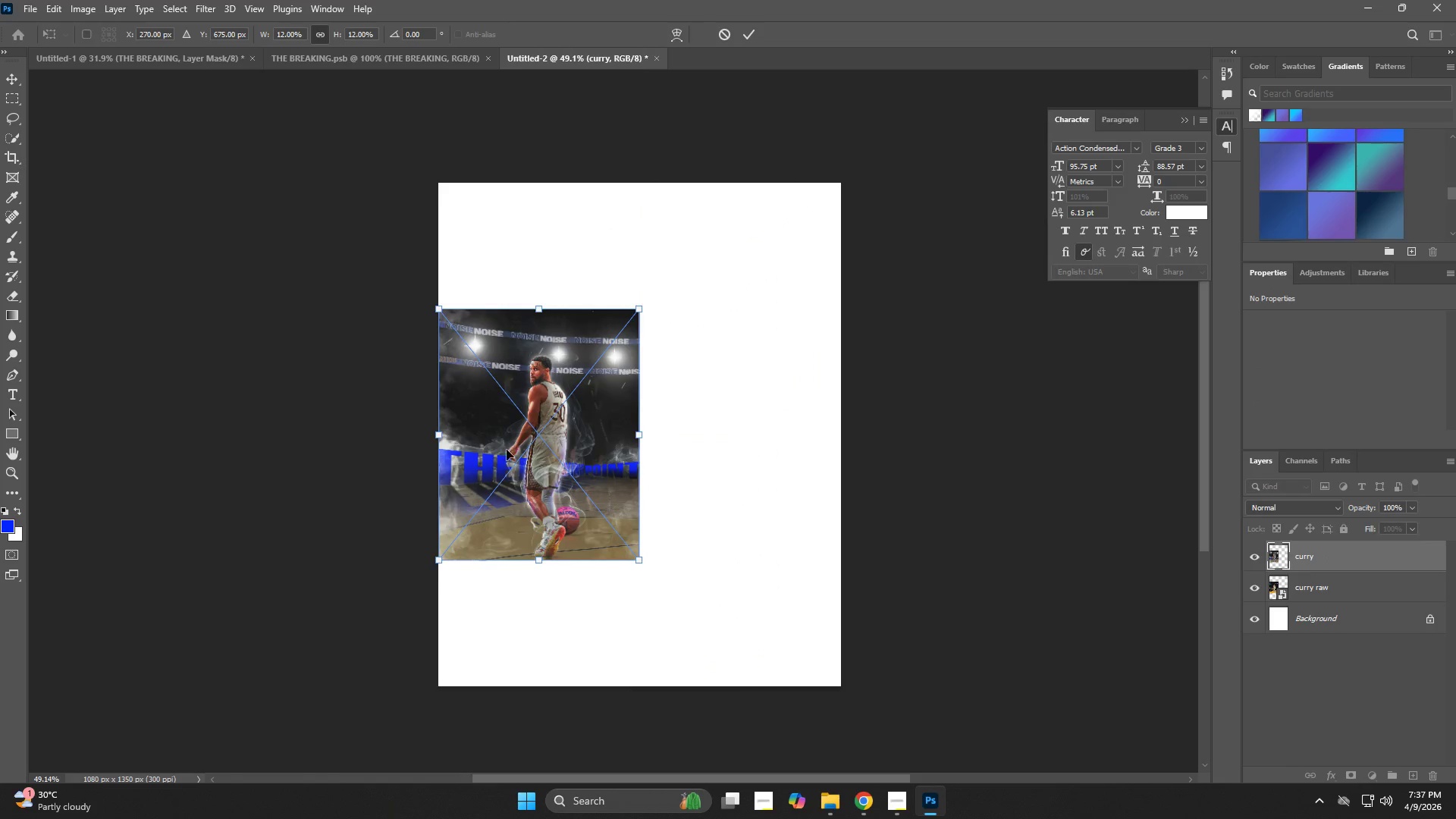 
left_click_drag(start_coordinate=[507, 450], to_coordinate=[711, 453])
 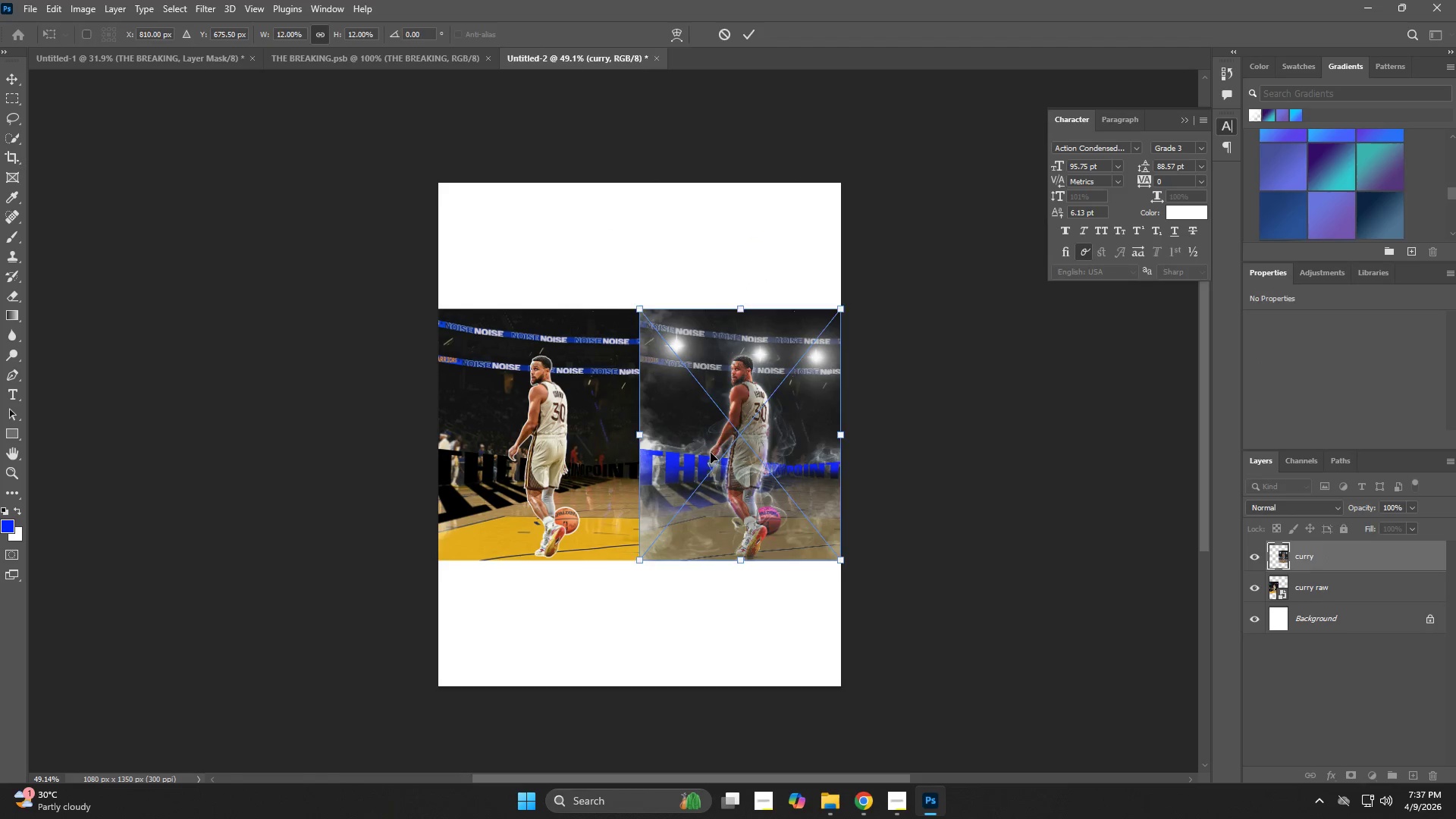 
key(NumpadEnter)
 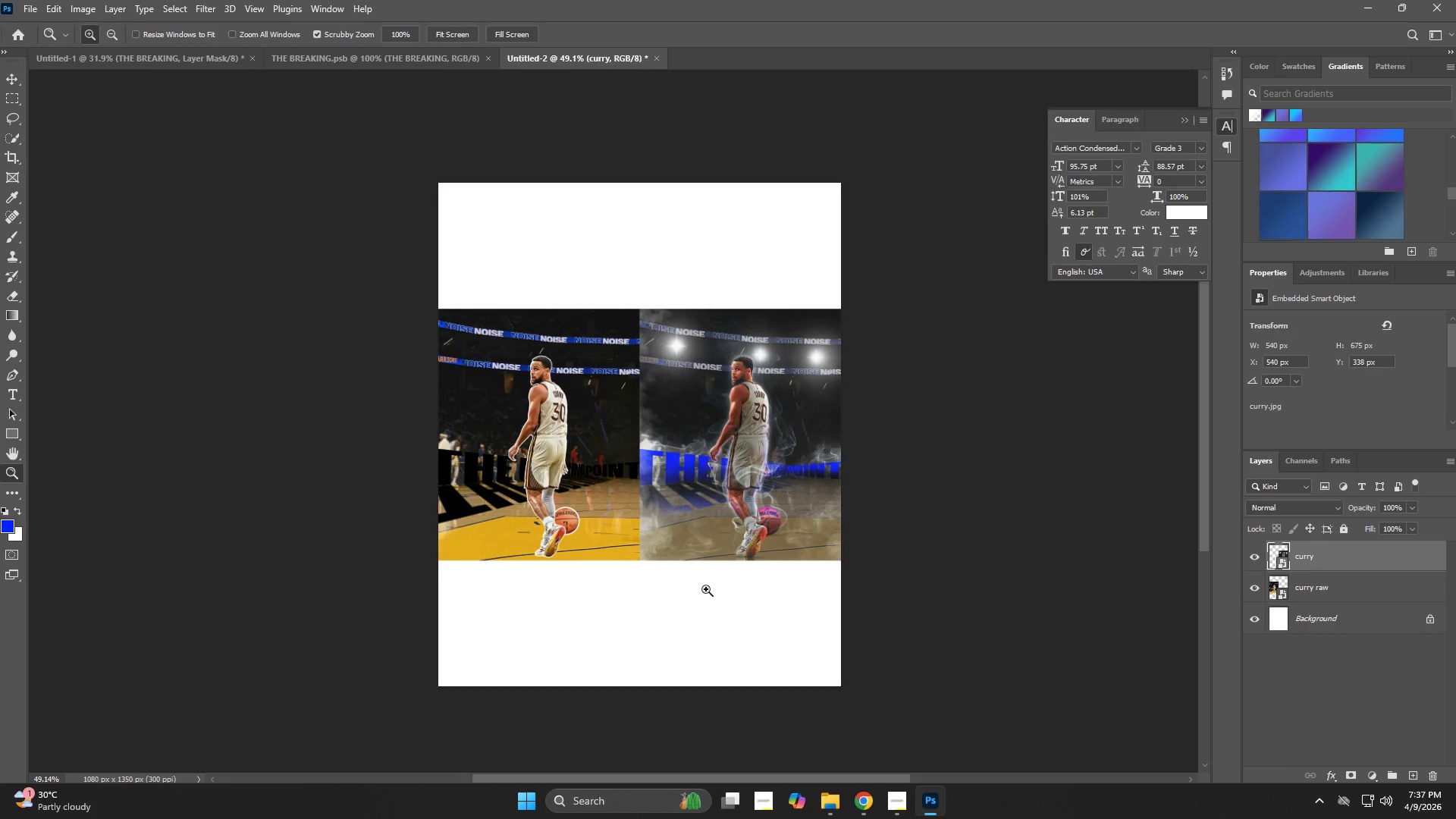 
key(C)
 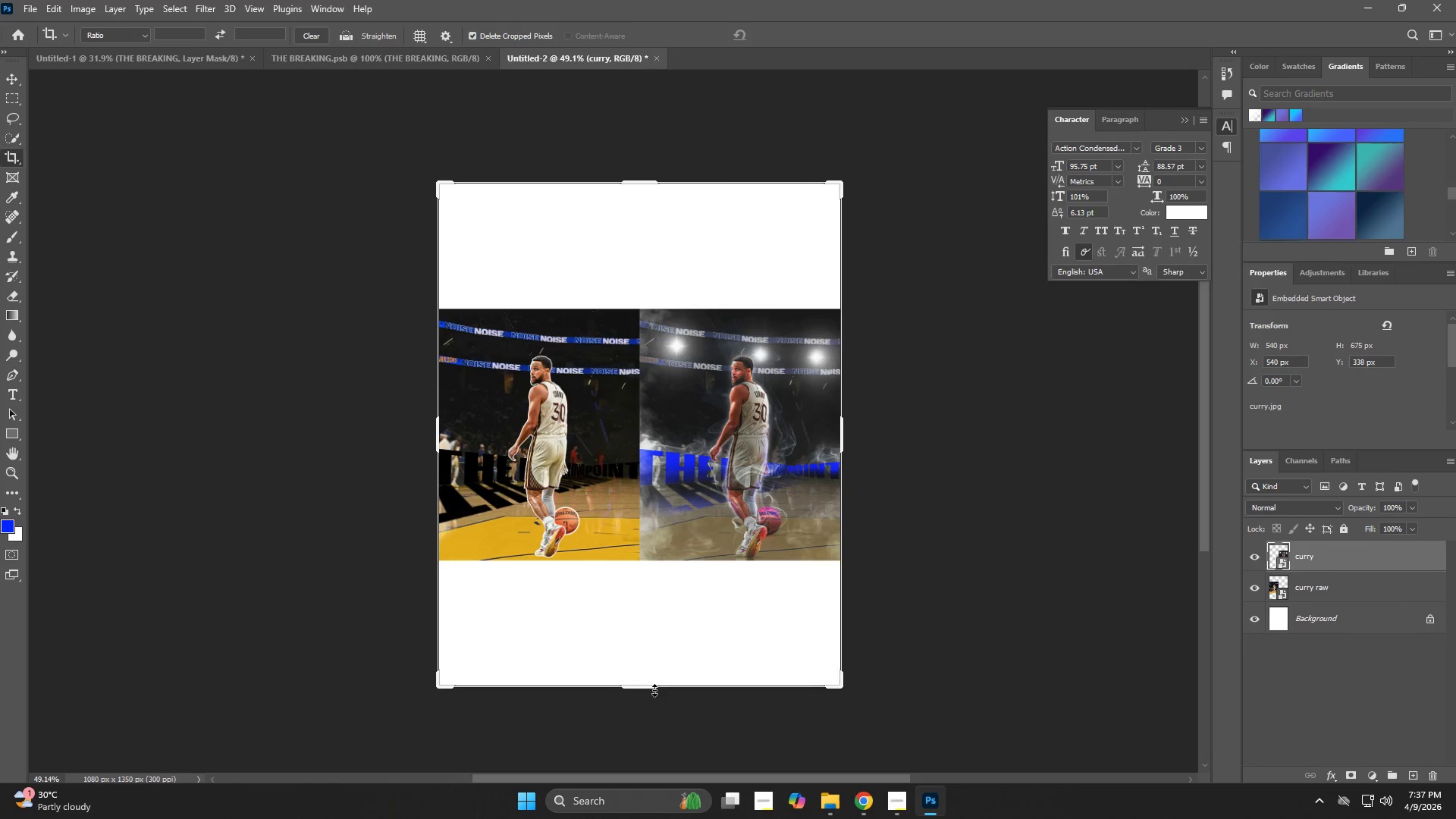 
left_click_drag(start_coordinate=[654, 690], to_coordinate=[653, 630])
 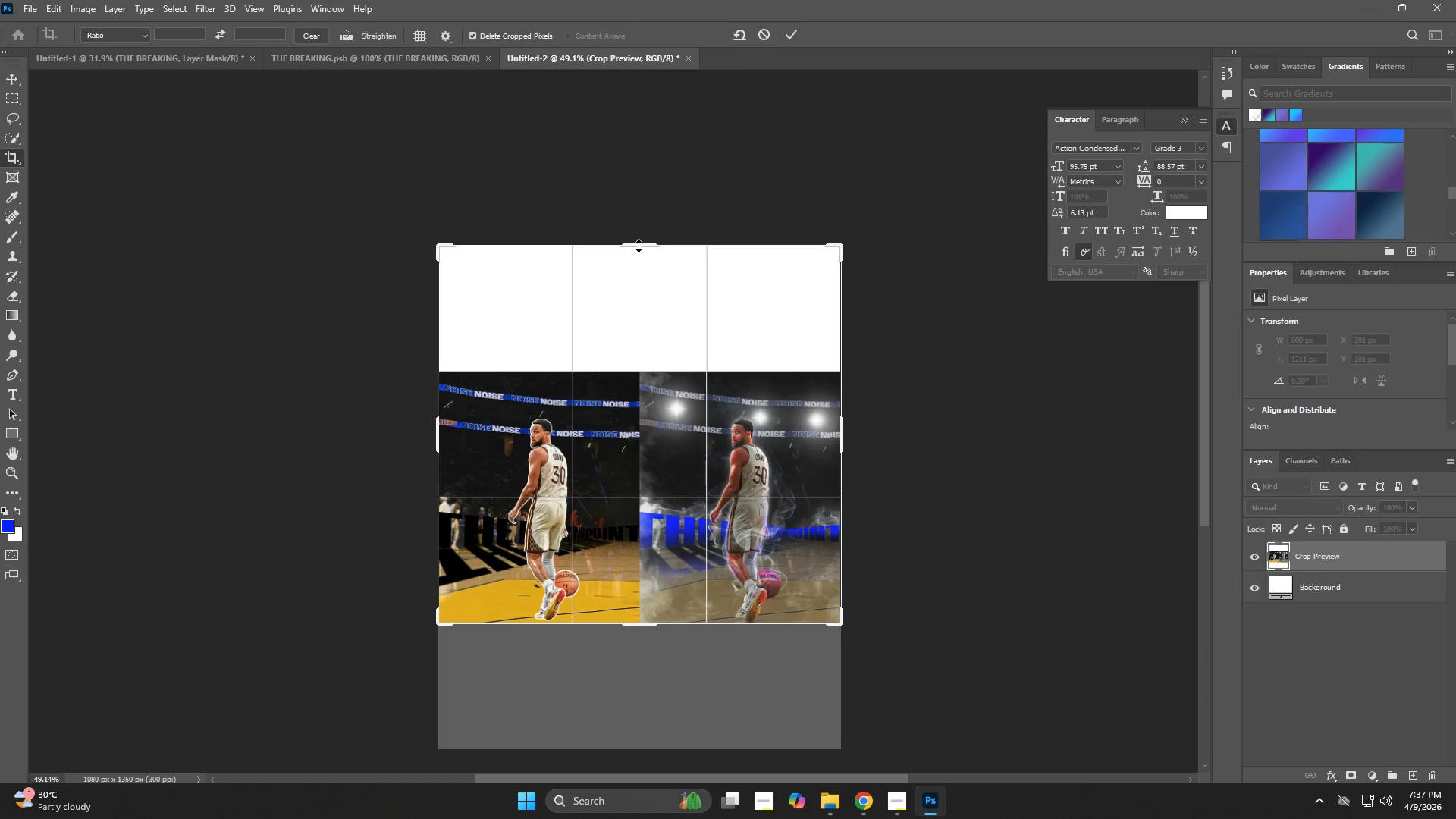 
left_click_drag(start_coordinate=[639, 246], to_coordinate=[646, 279])
 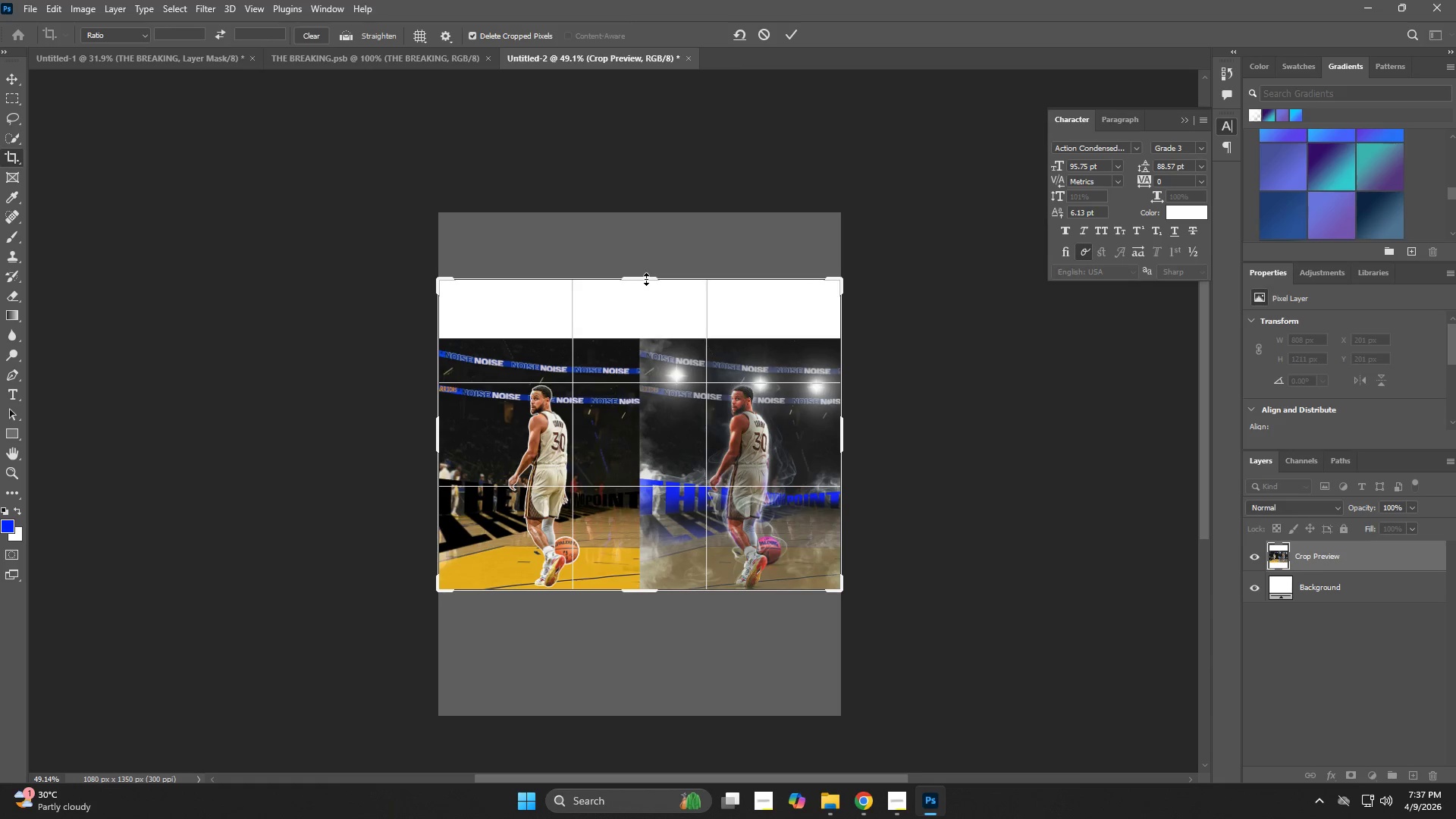 
key(NumpadEnter)
 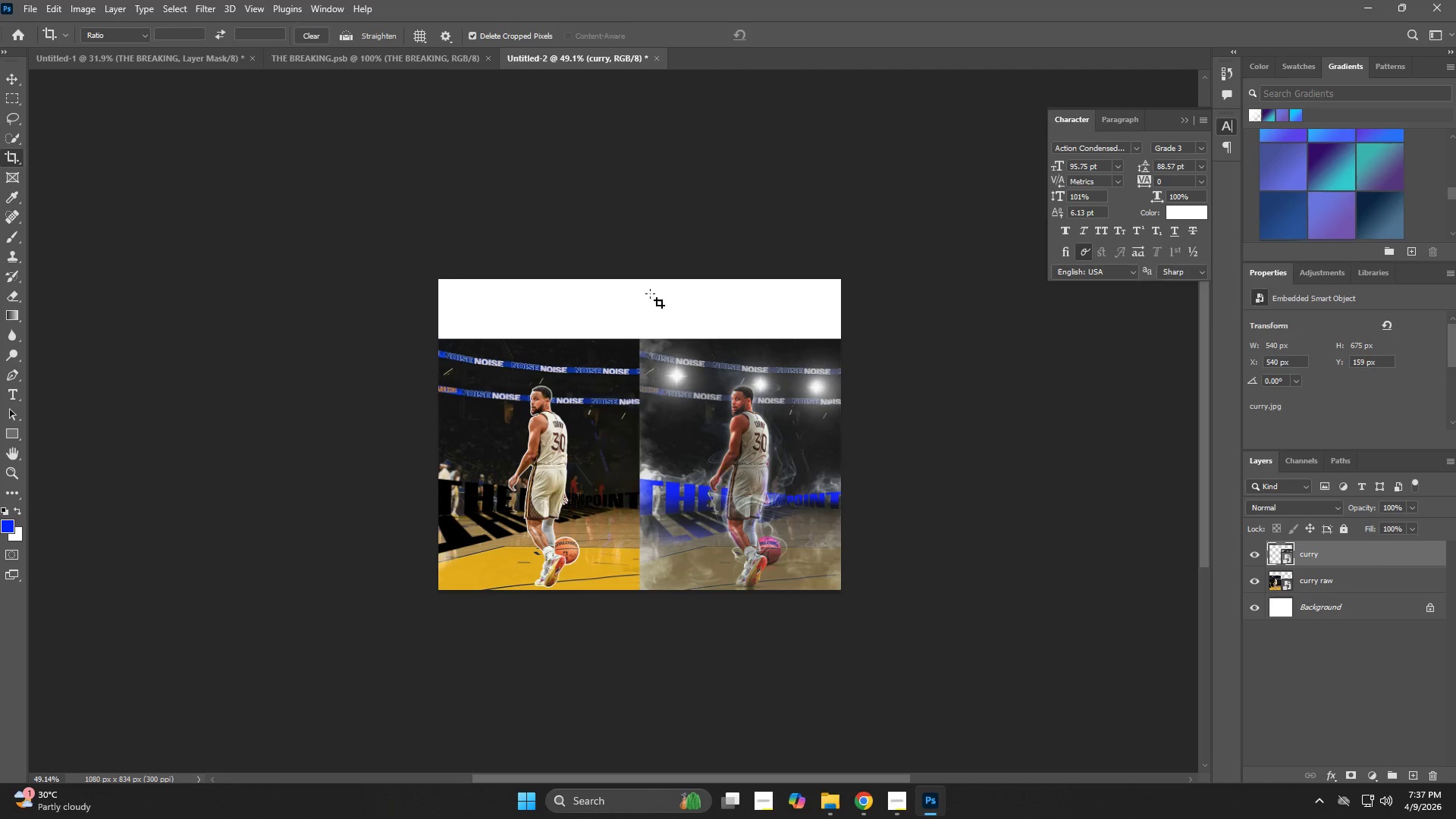 
key(Z)
 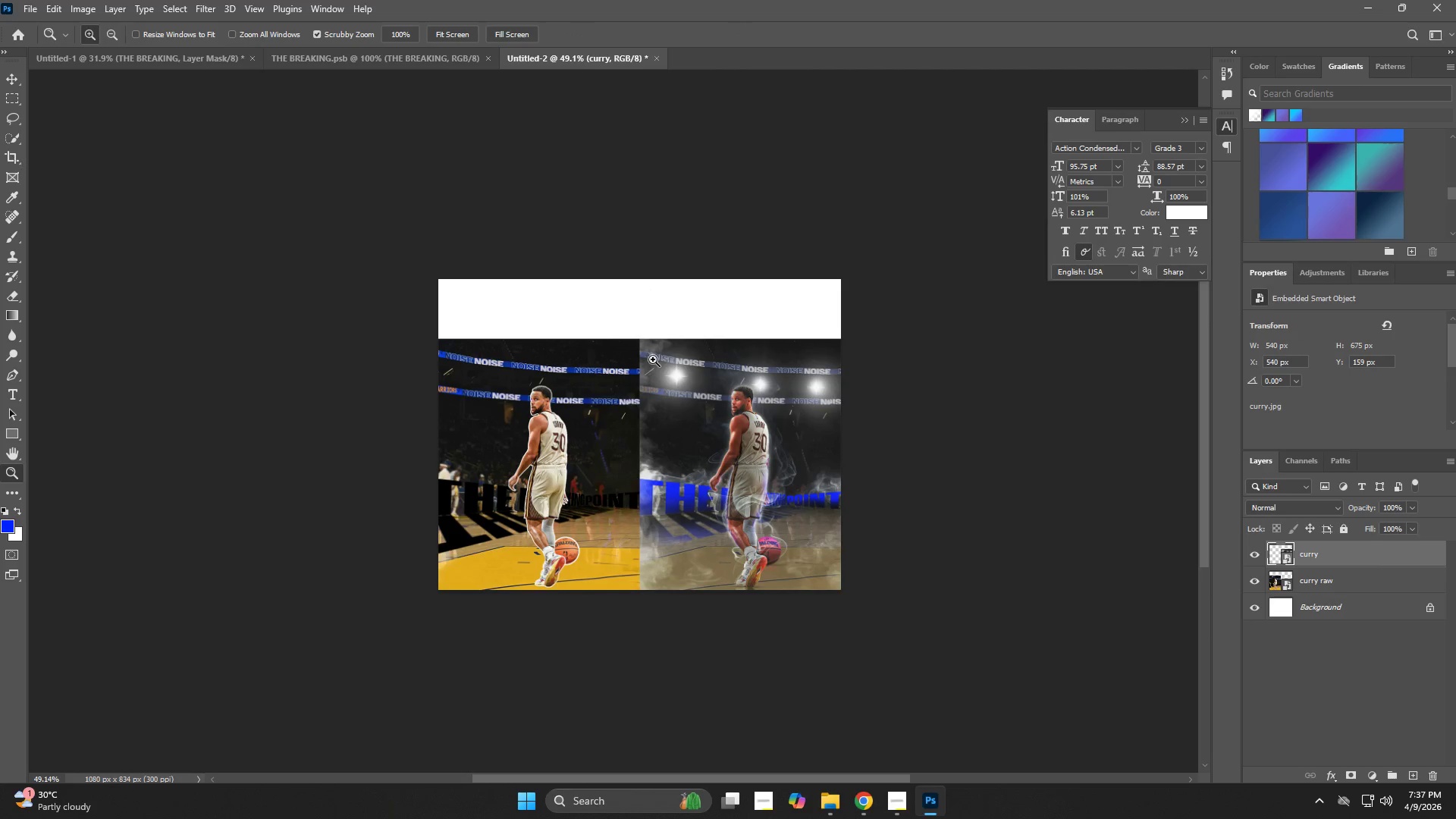 
left_click_drag(start_coordinate=[653, 359], to_coordinate=[674, 366])
 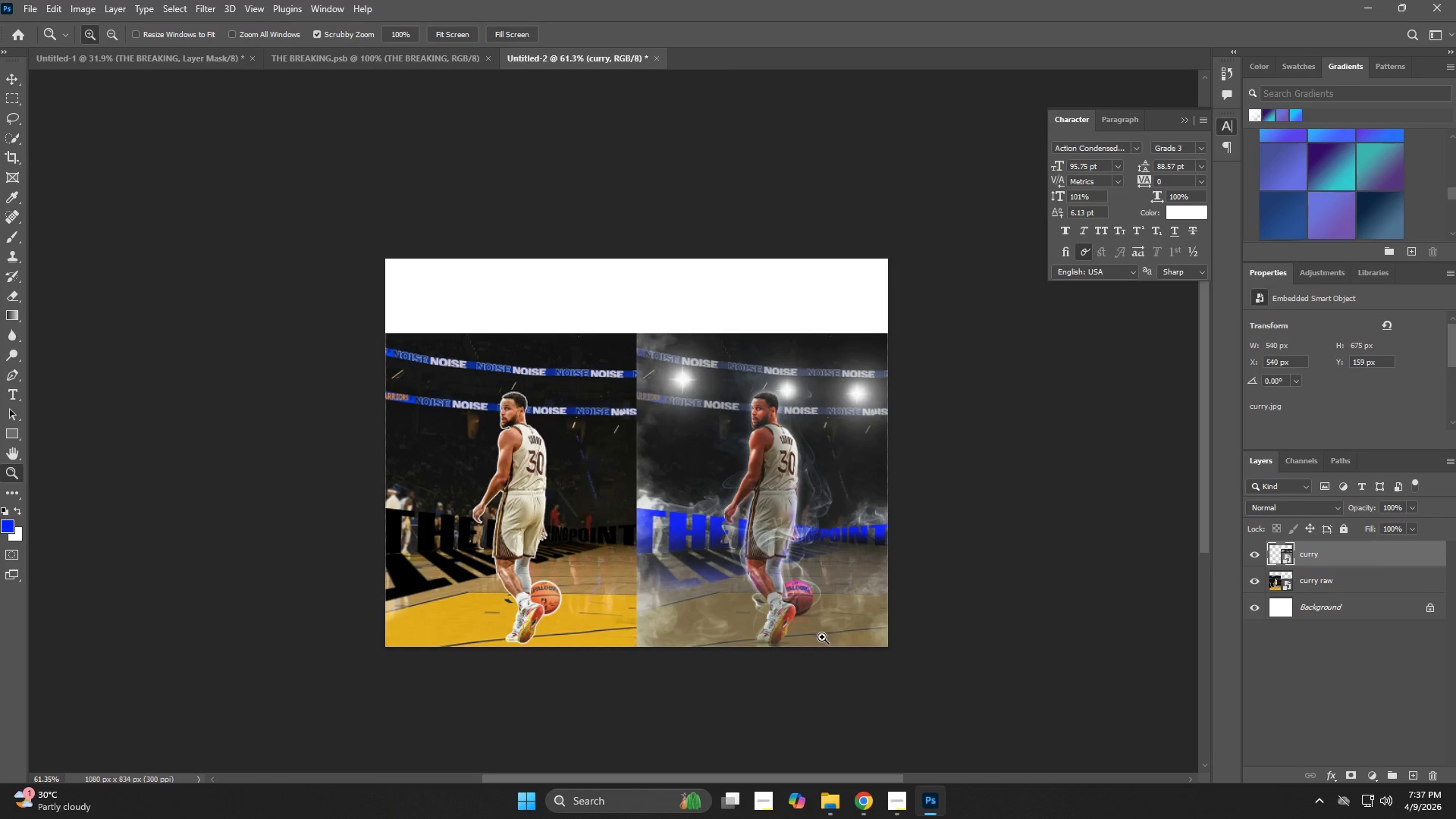 
wait(8.09)
 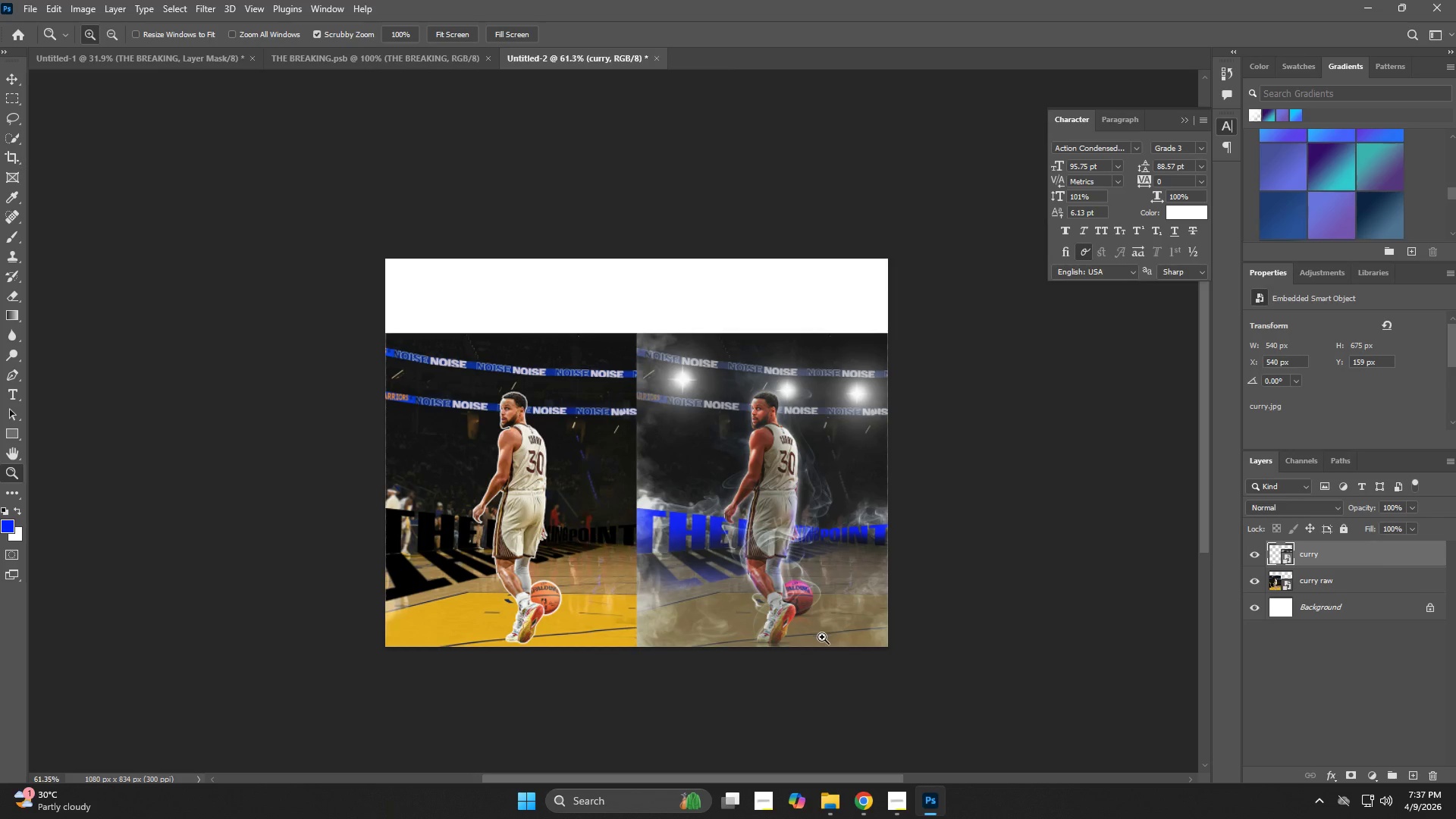 
left_click([482, 297])
 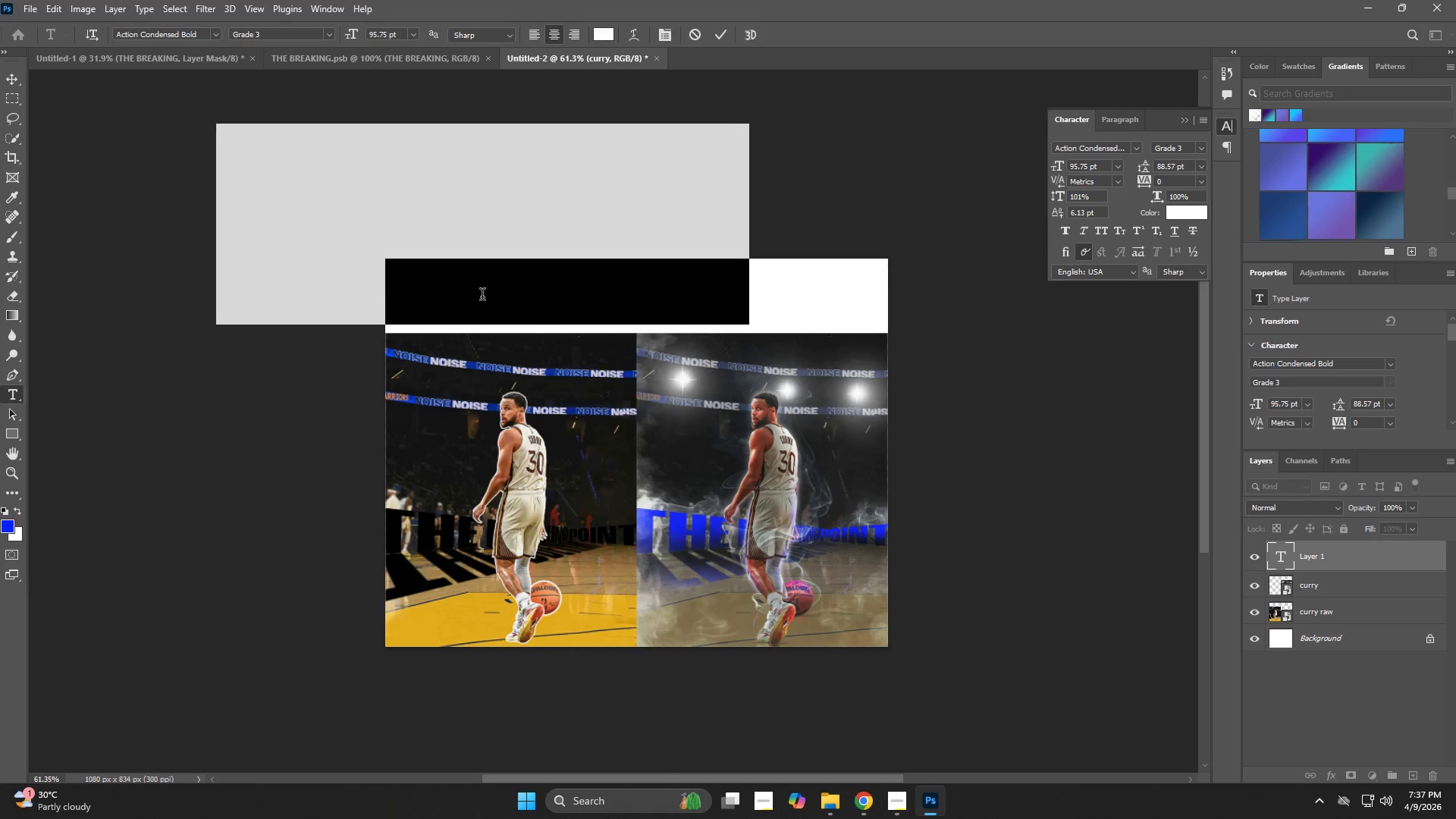 
type(before)
 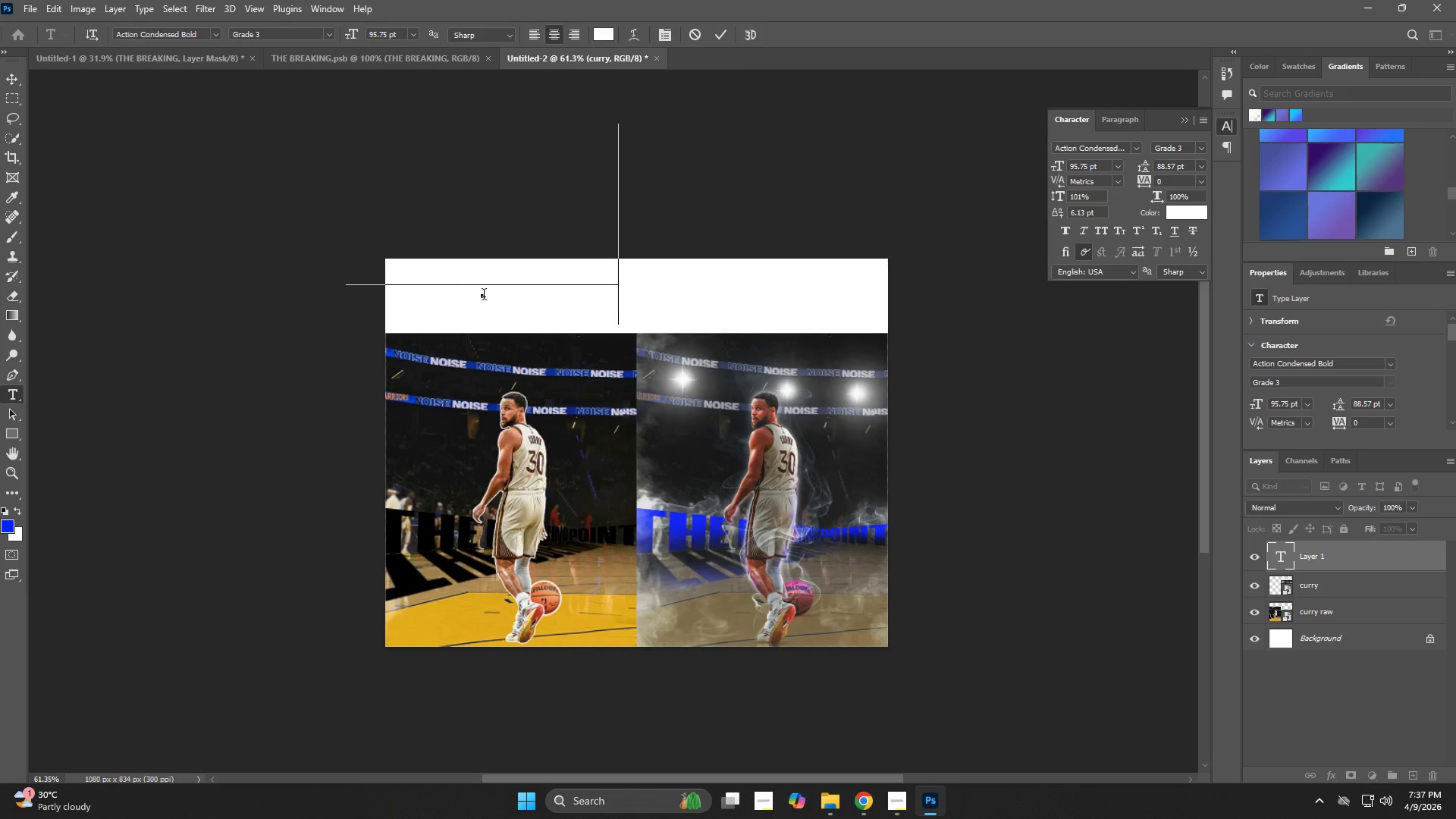 
key(Control+A)
 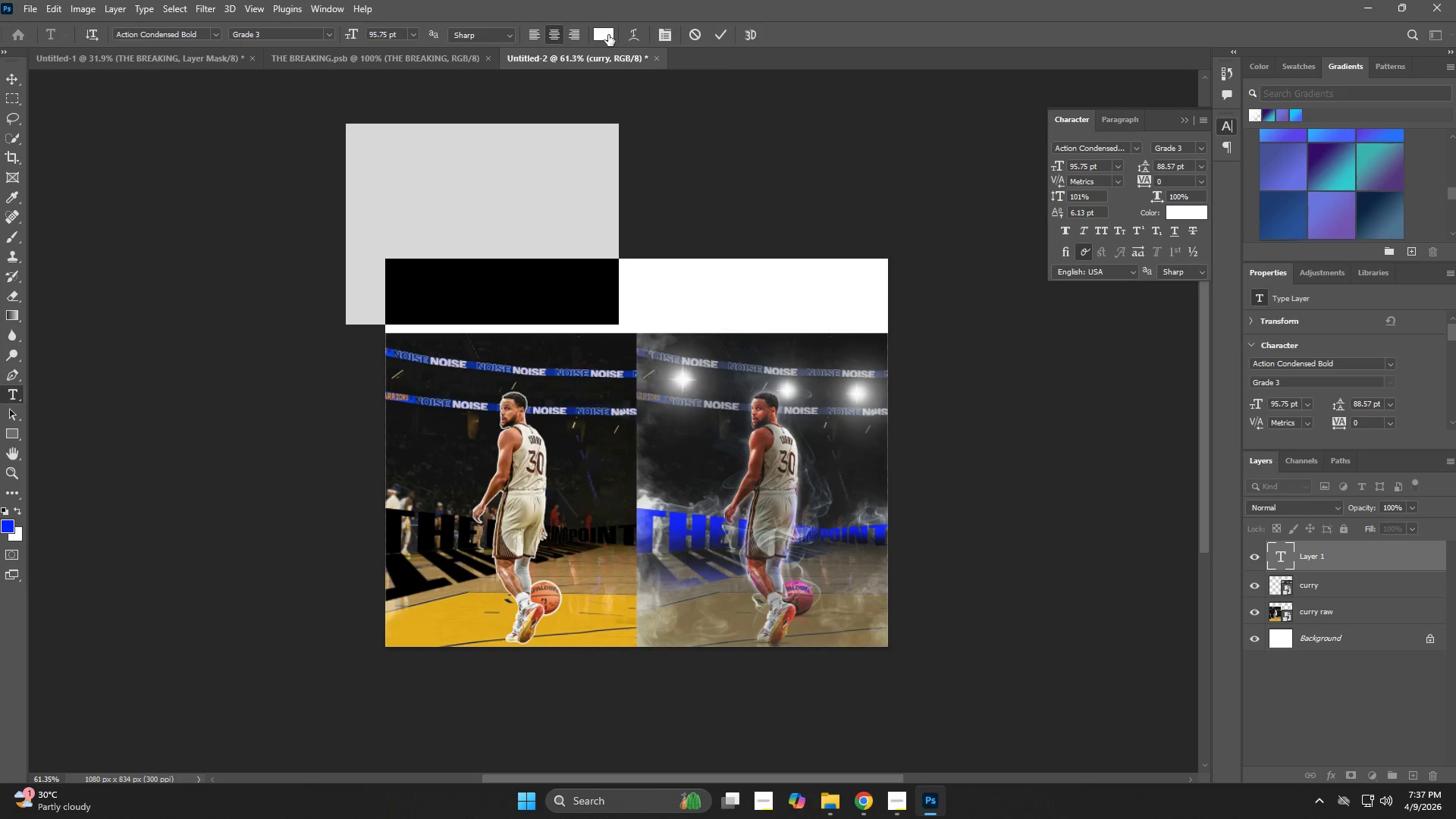 
left_click([599, 35])
 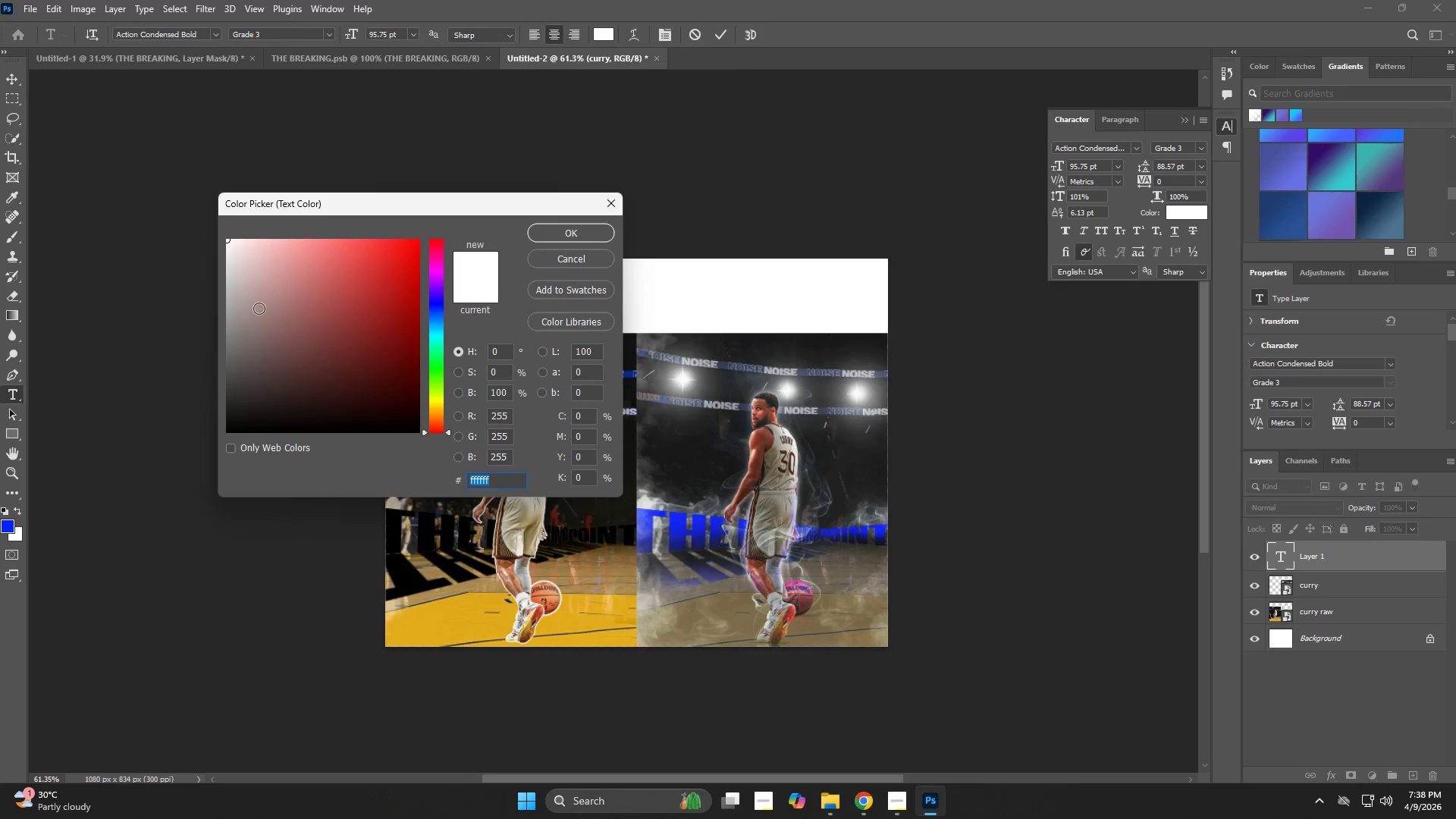 
left_click_drag(start_coordinate=[248, 312], to_coordinate=[182, 512])
 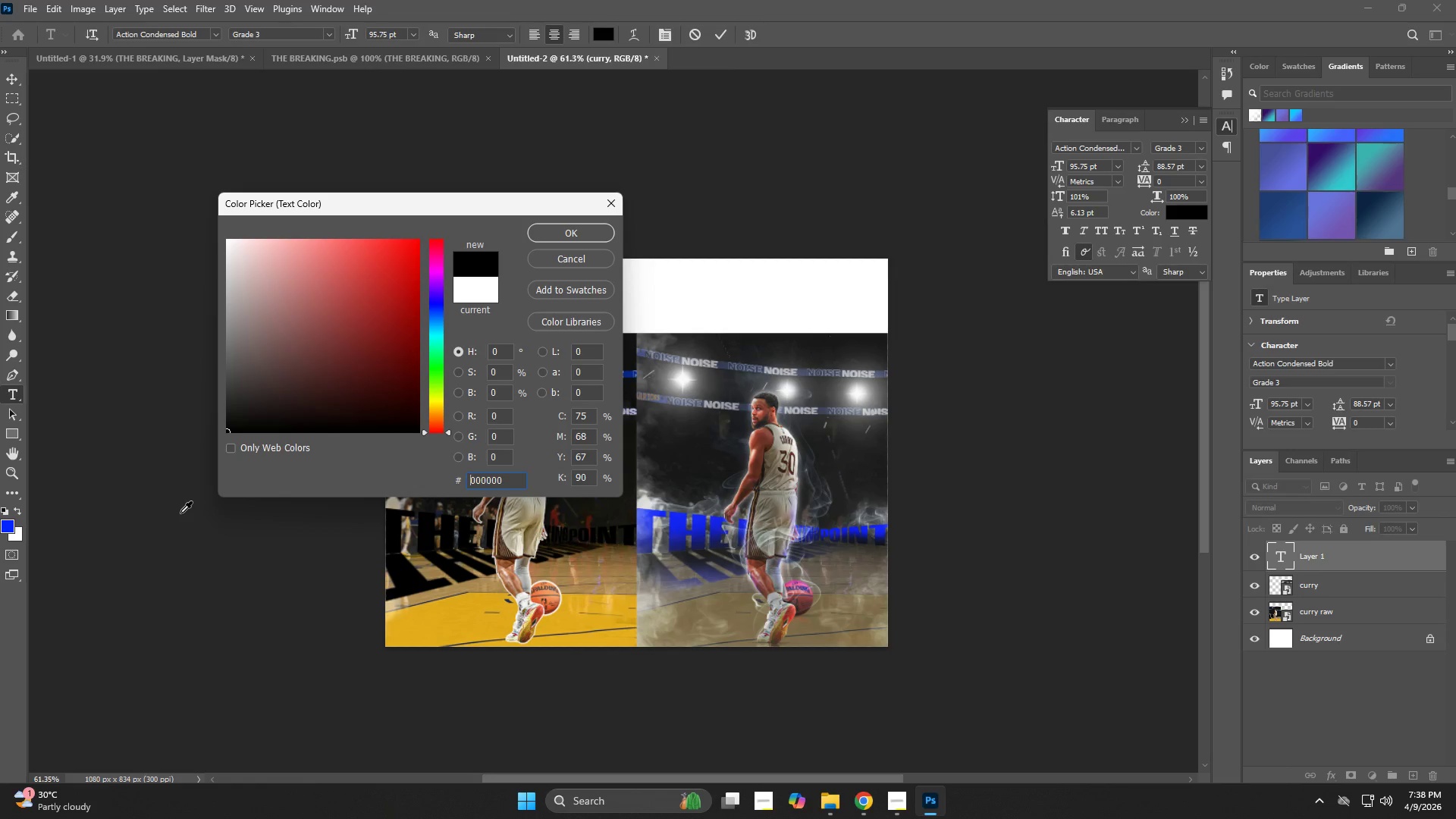 
key(NumpadEnter)
 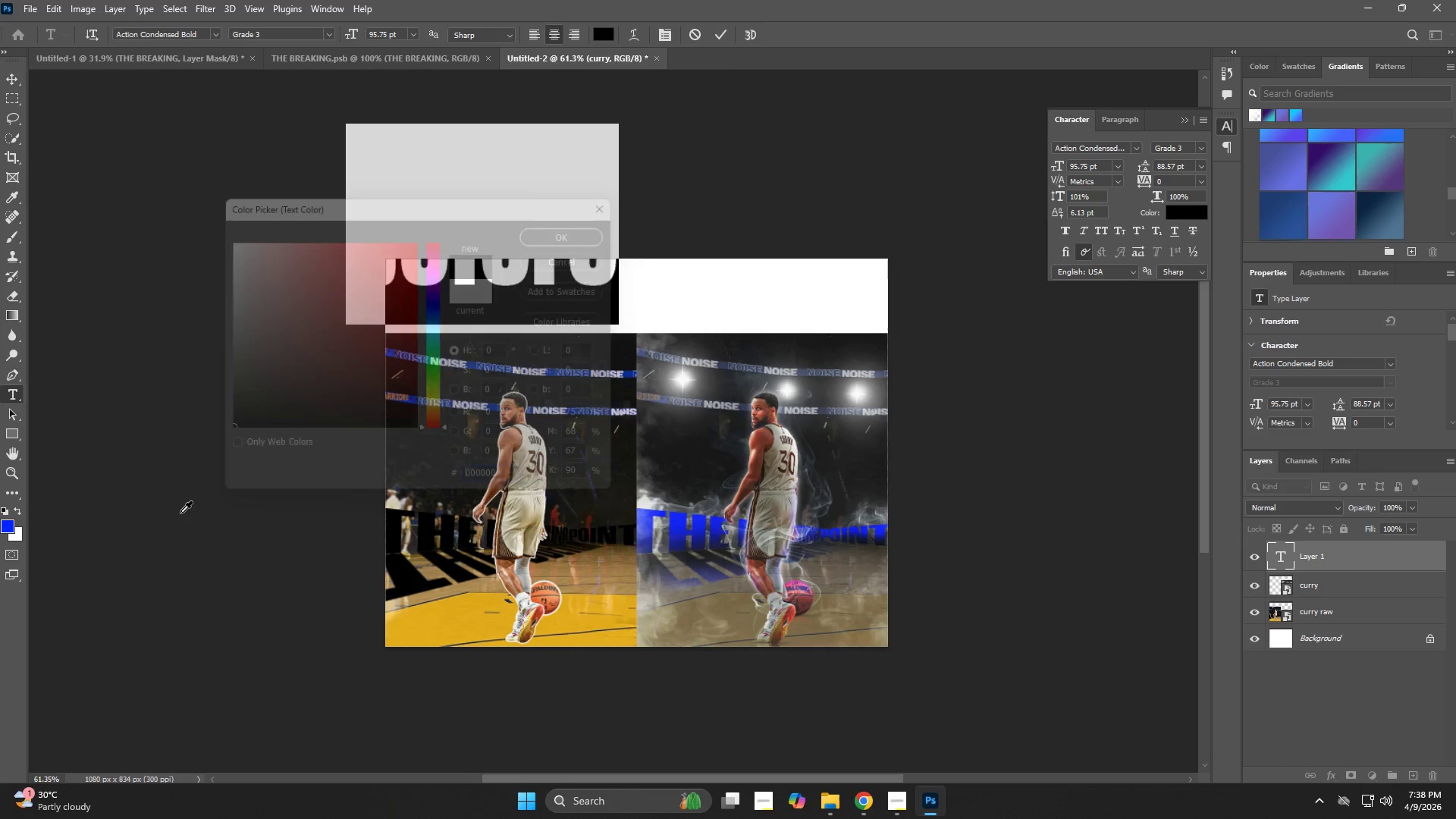 
key(NumpadEnter)
 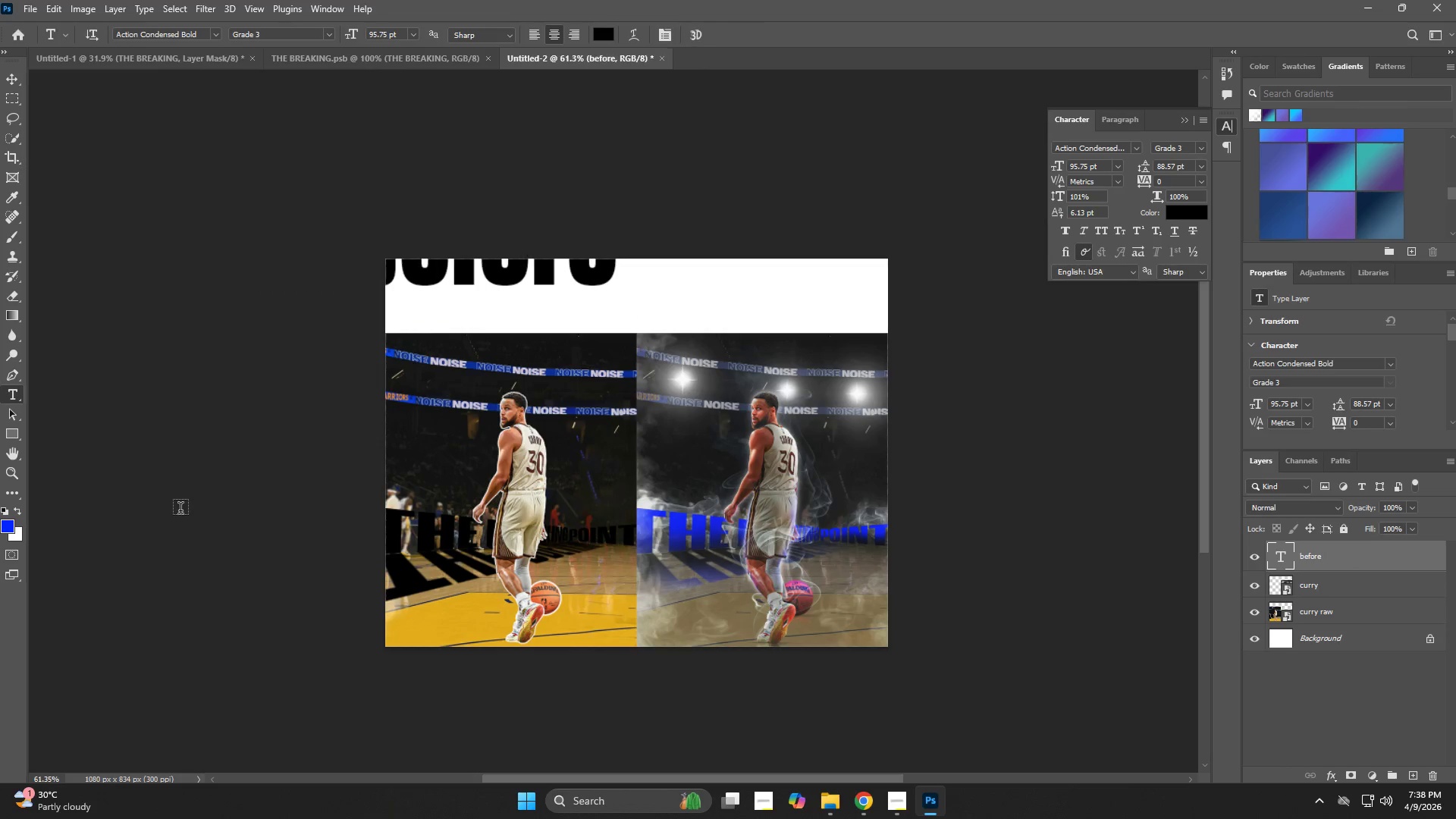 
key(Control+T)
 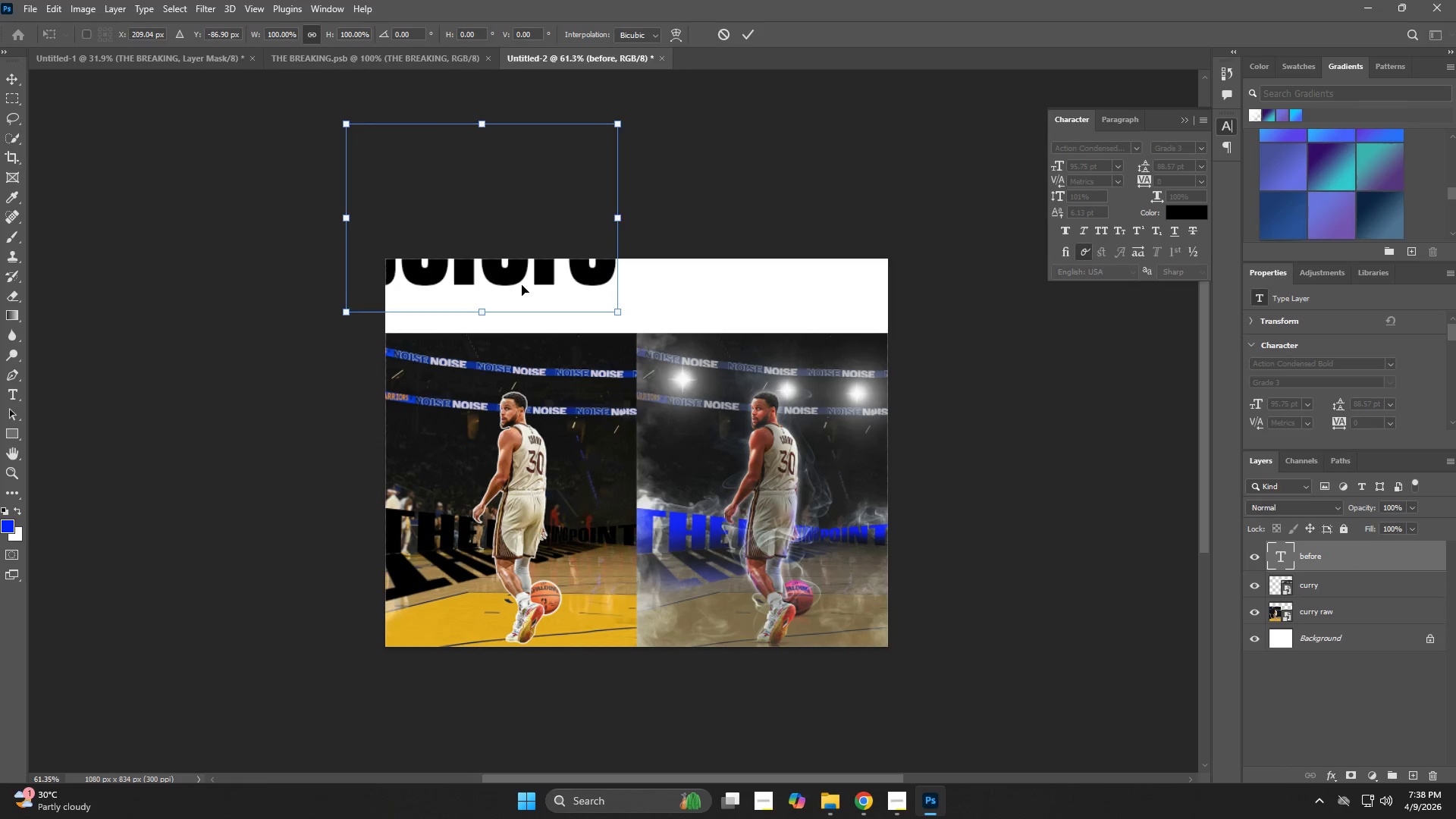 
left_click_drag(start_coordinate=[529, 260], to_coordinate=[553, 400])
 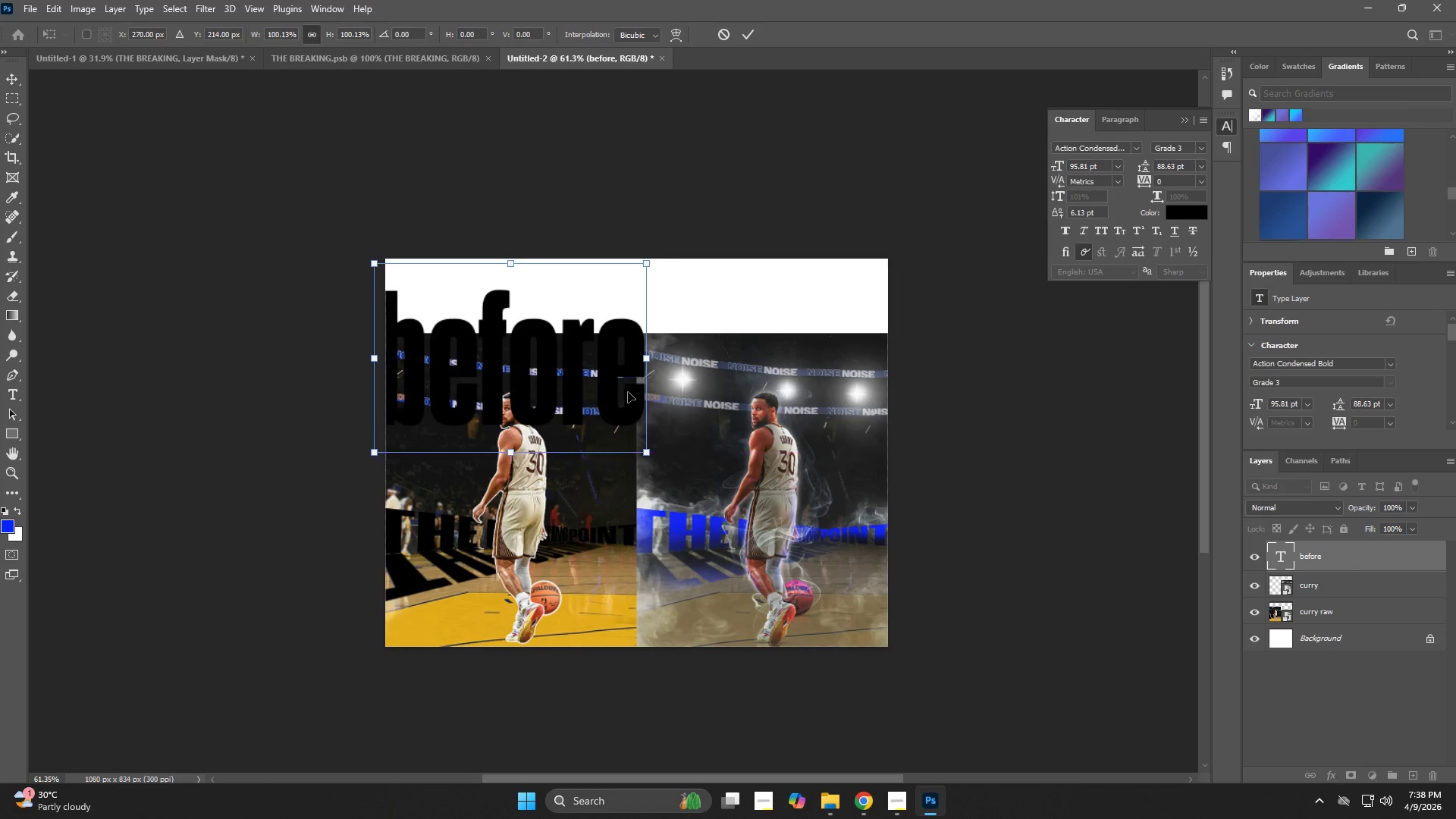 
hold_key(key=AltLeft, duration=1.16)
left_click_drag(start_coordinate=[647, 359], to_coordinate=[582, 369])
 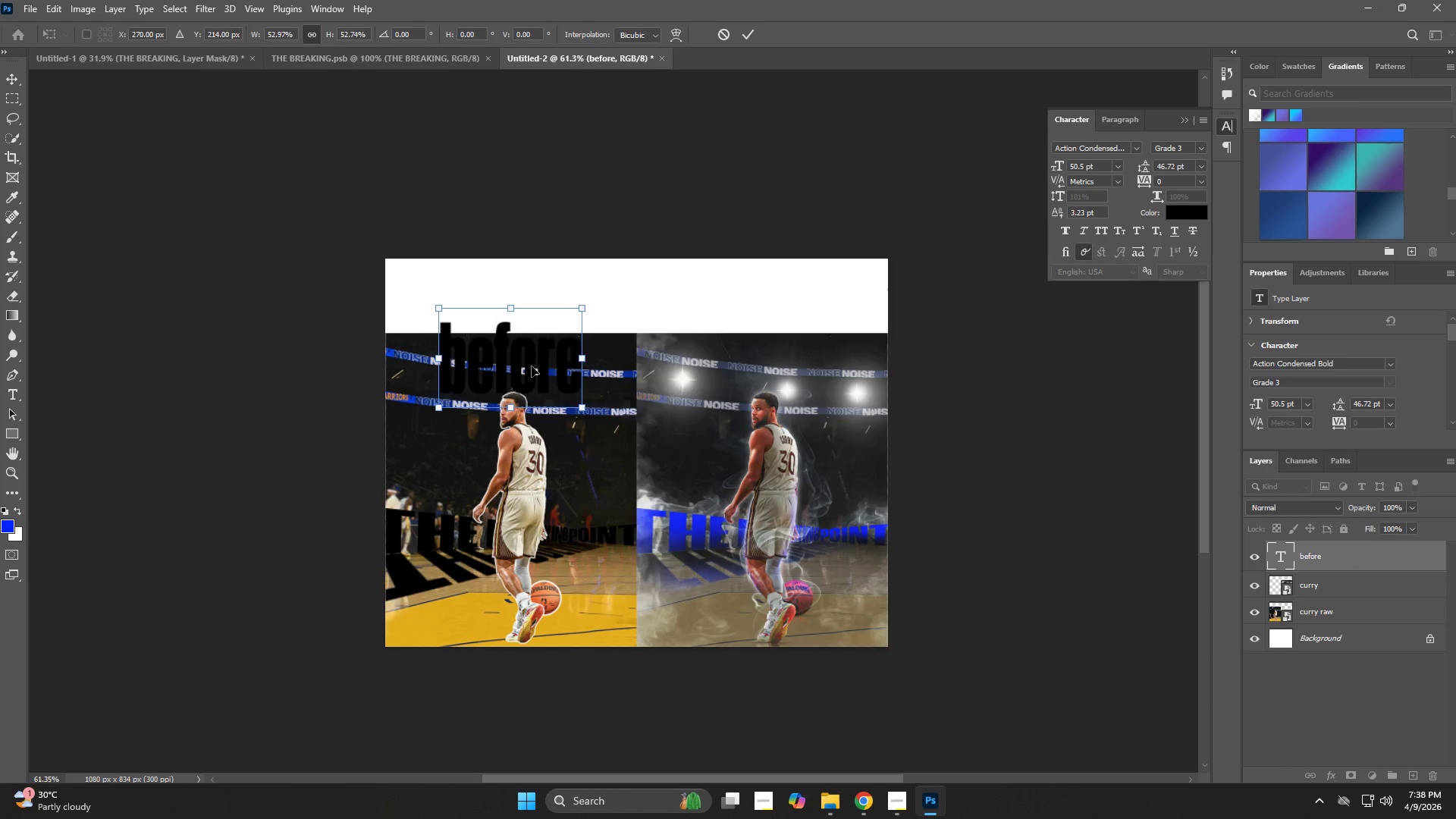 
left_click_drag(start_coordinate=[532, 366], to_coordinate=[526, 301])
 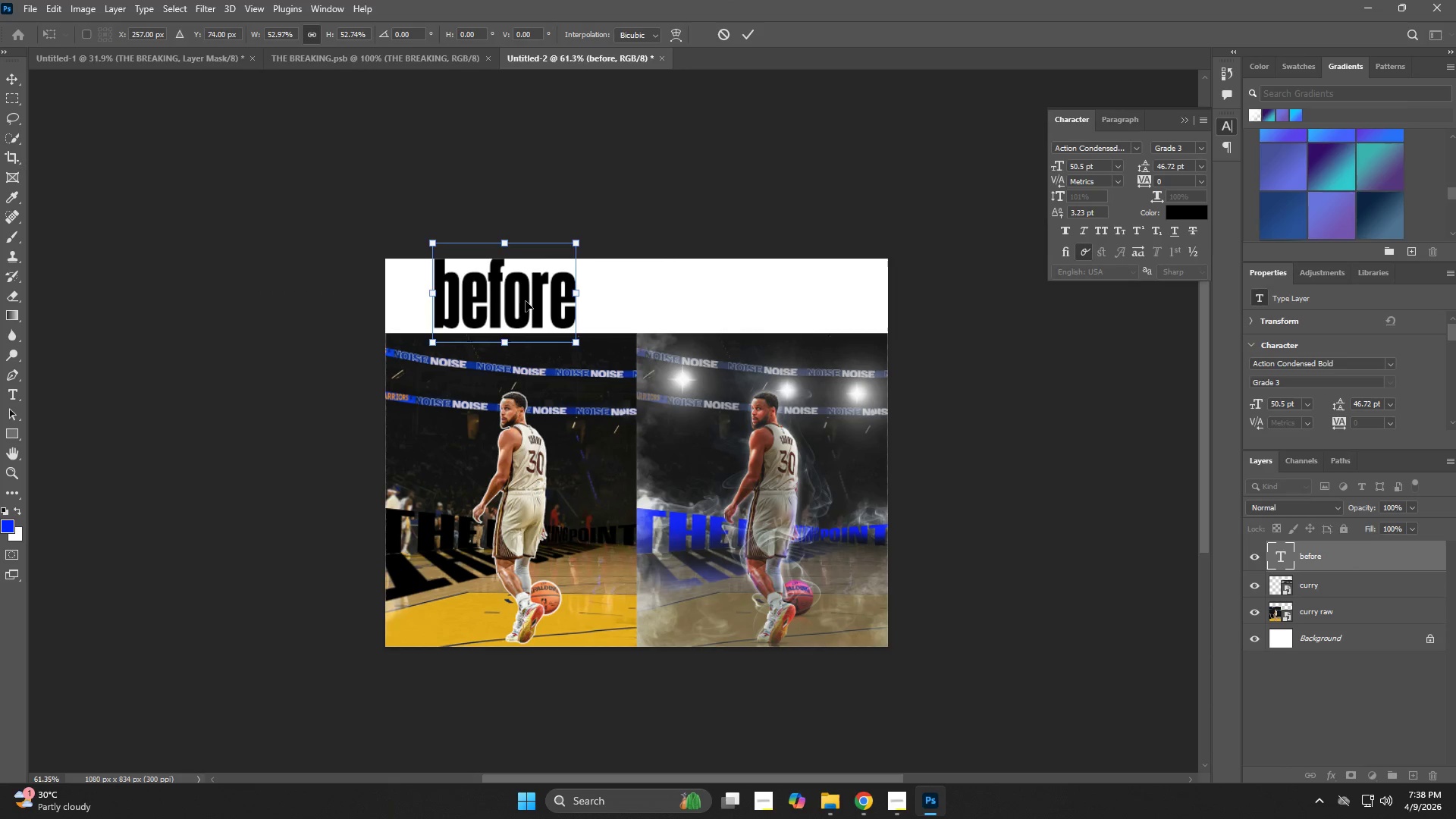 
double_click([526, 301])
 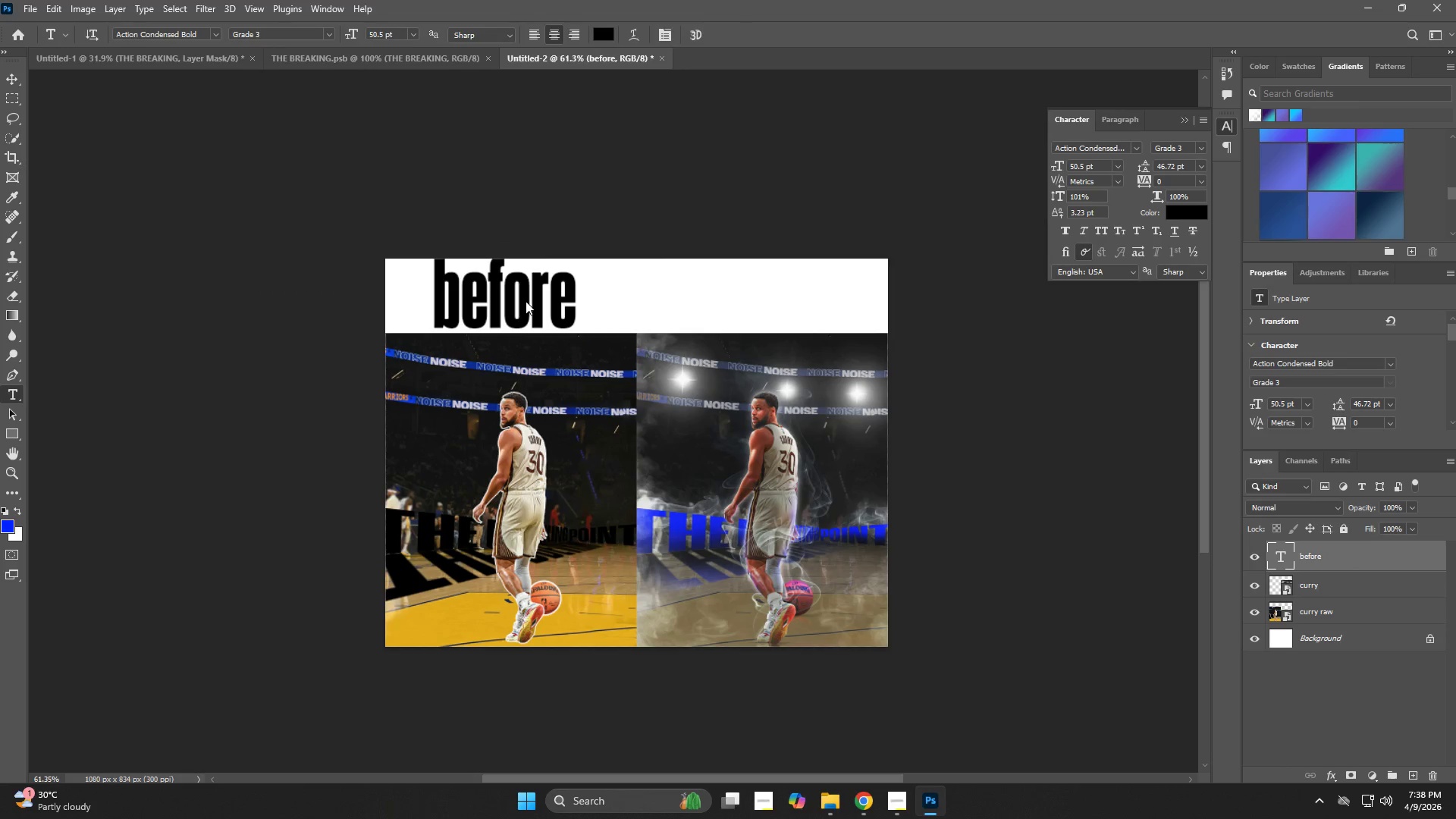 
left_click([526, 301])
 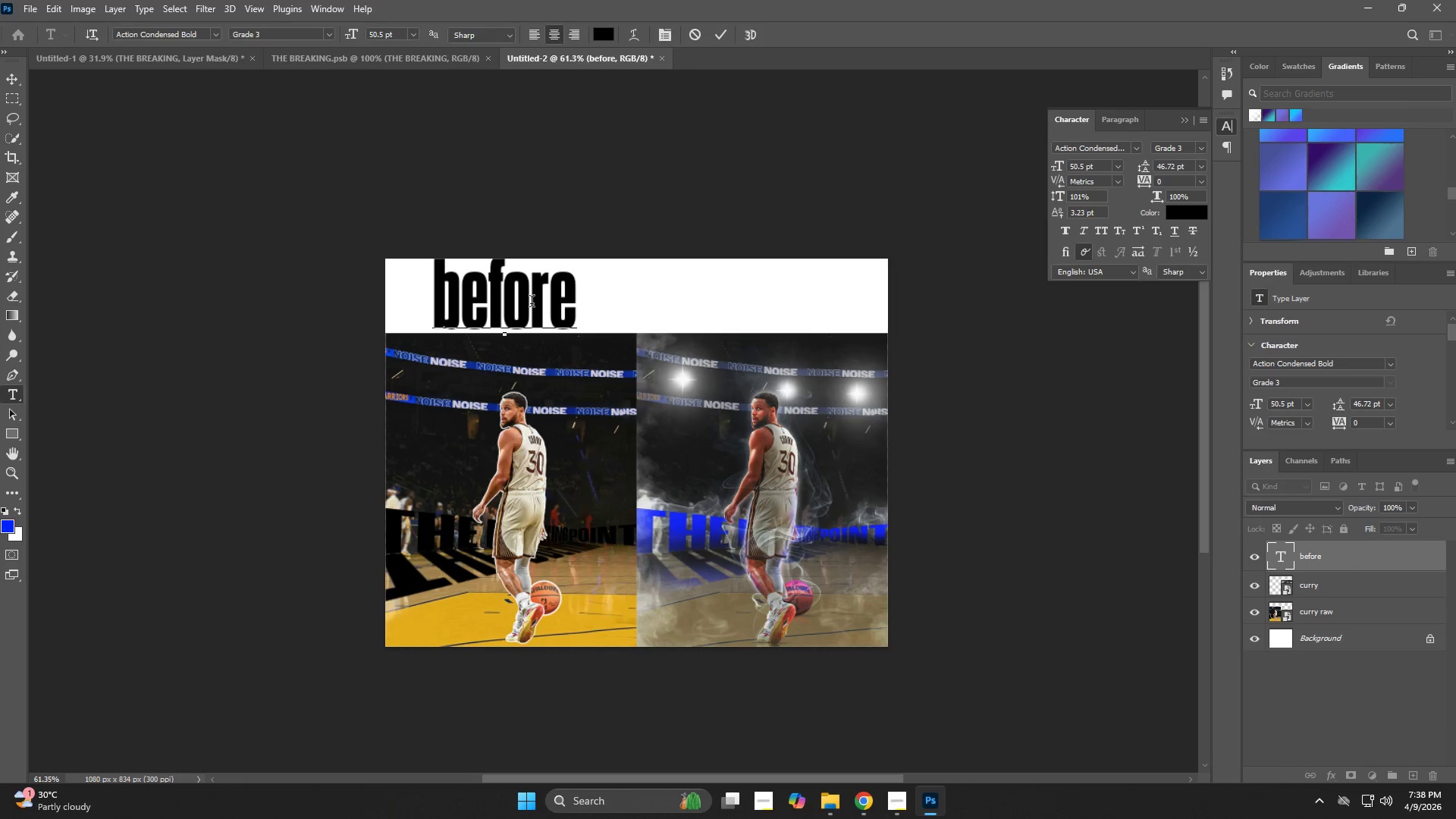 
key(Control+ControlLeft)
 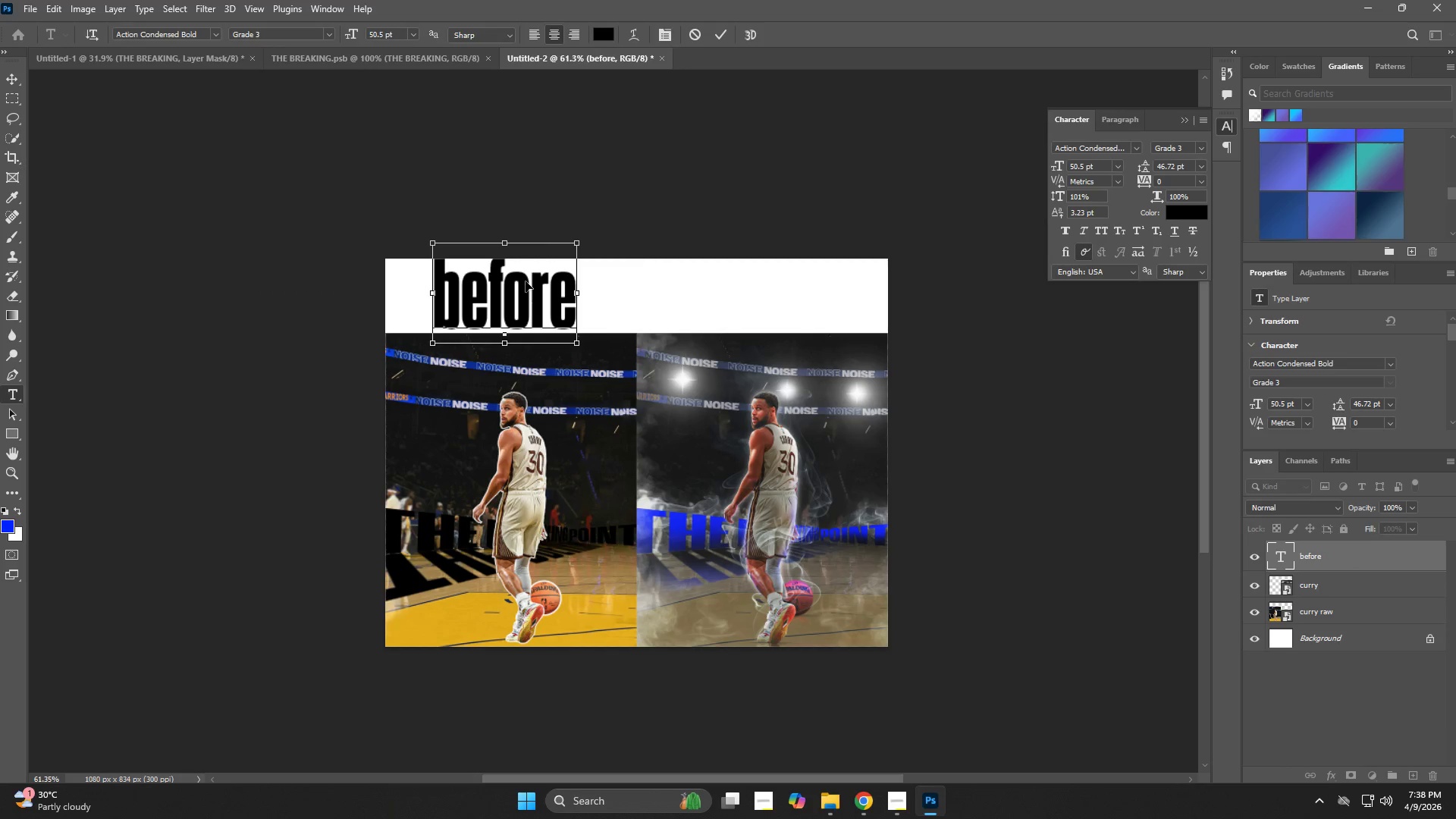 
key(Control+A)
 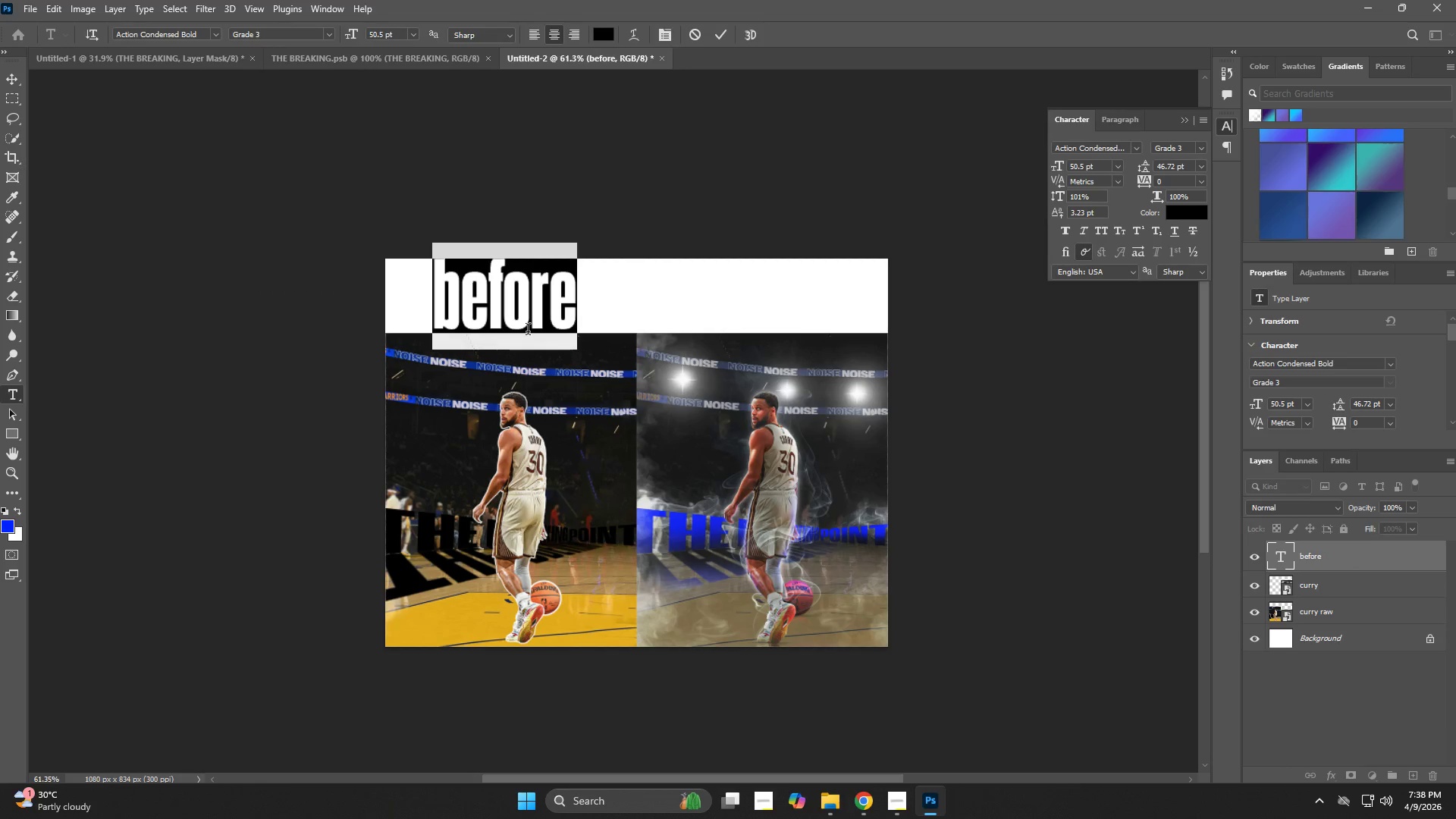 
type(BEFORE)
key(NumpadEnter)
type(Z)
 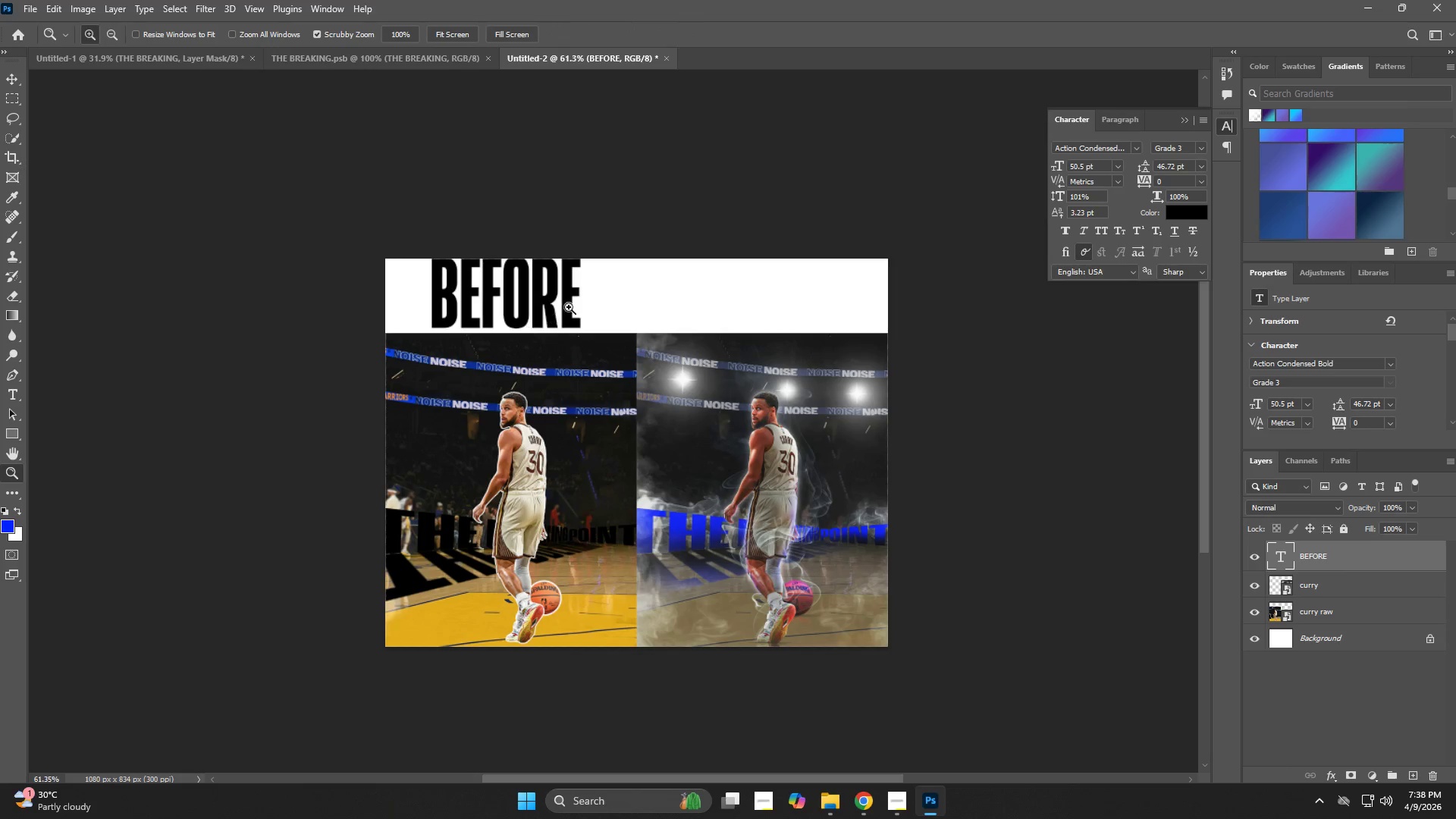 
left_click_drag(start_coordinate=[569, 307], to_coordinate=[592, 312])
 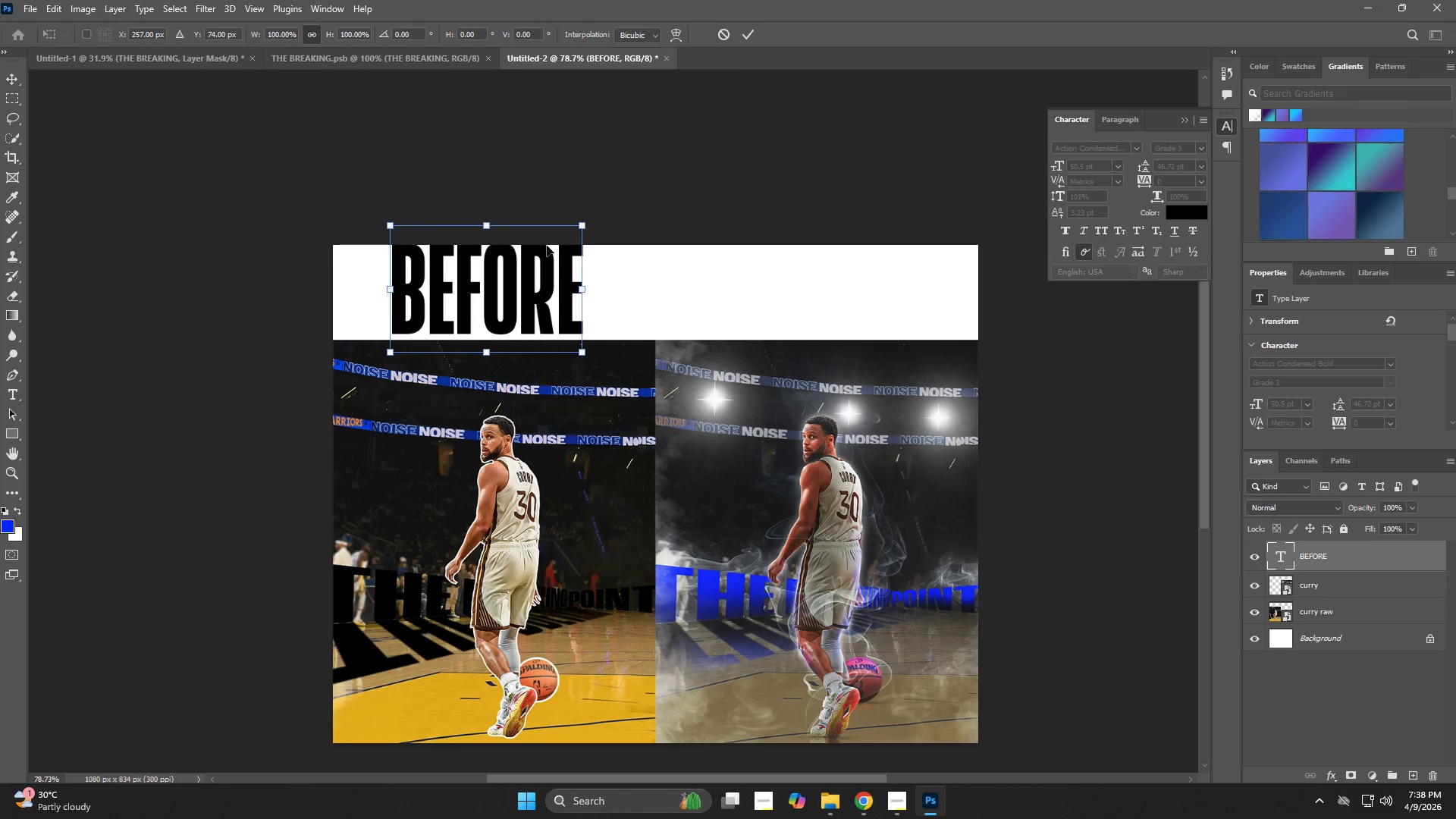 
key(Control+ControlLeft)
 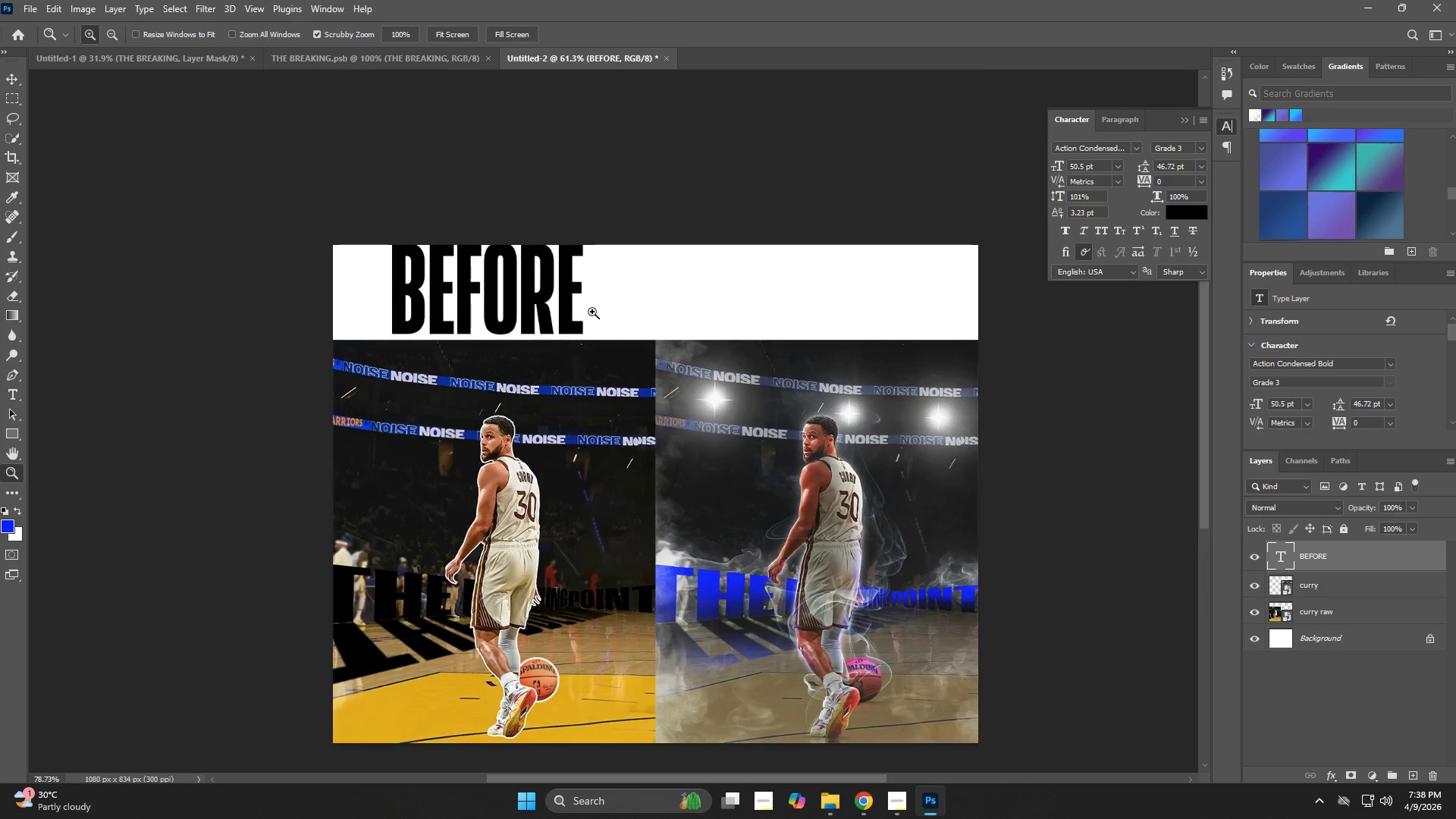 
key(Control+T)
 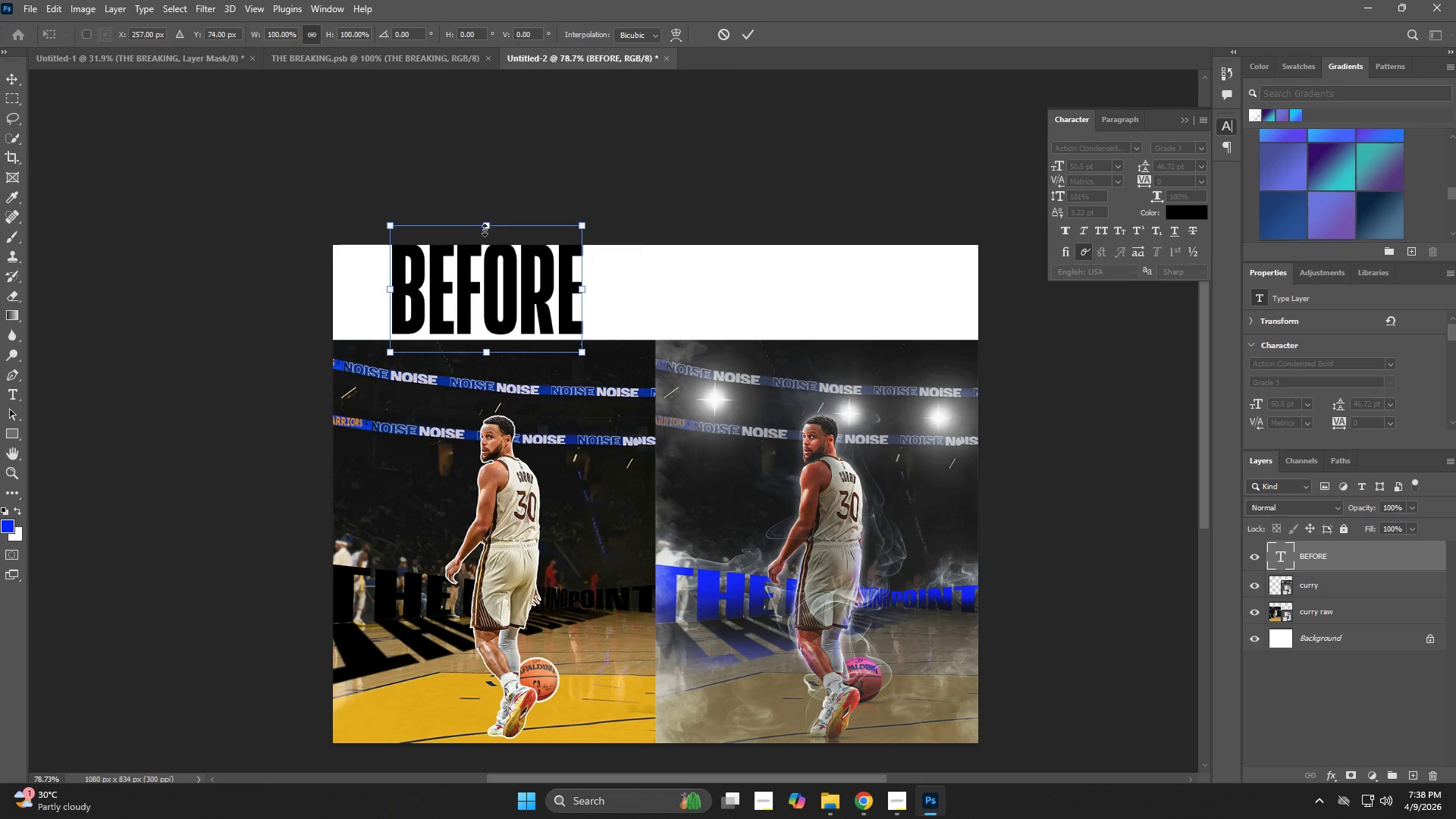 
left_click_drag(start_coordinate=[490, 225], to_coordinate=[499, 262])
 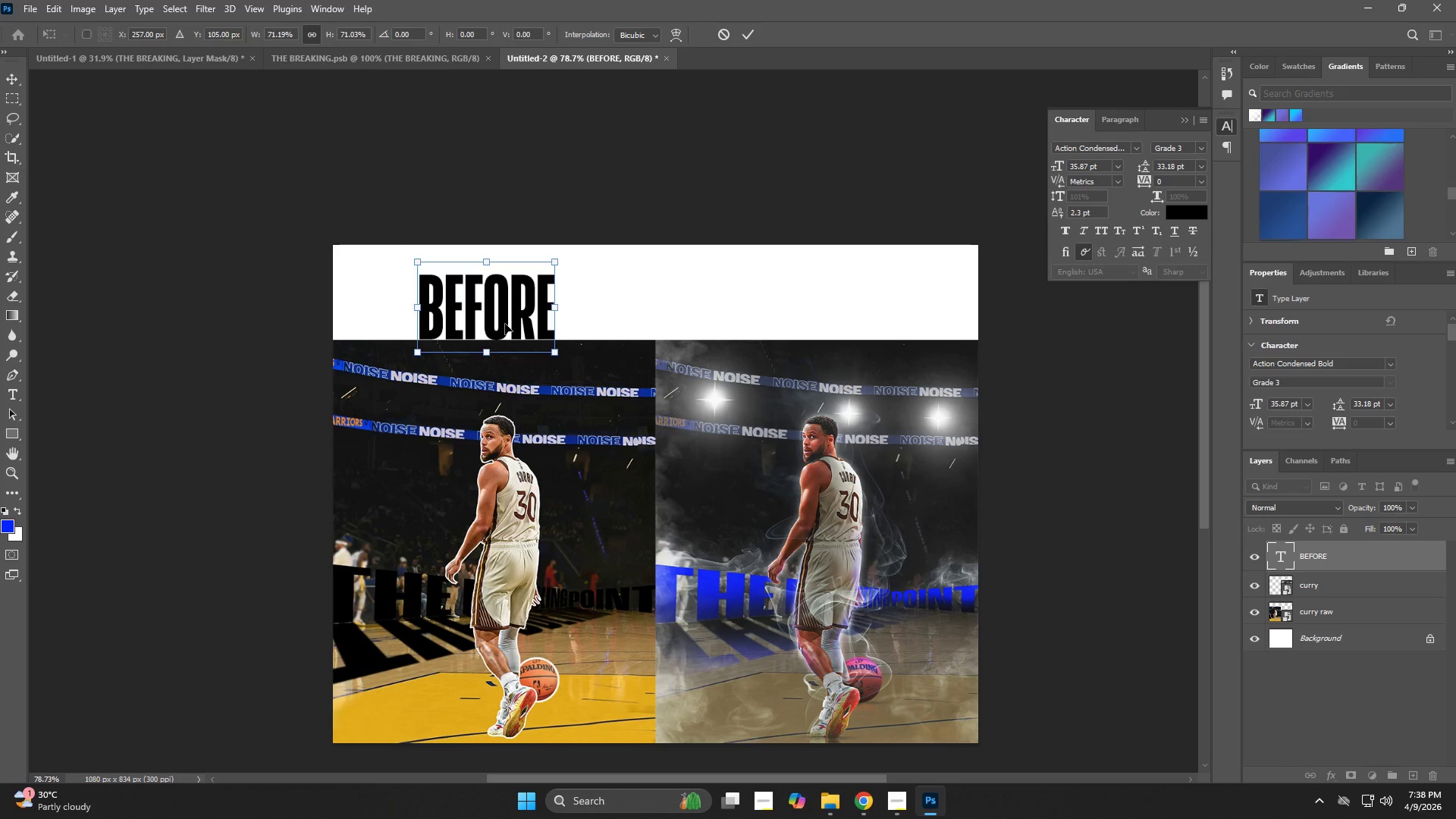 
left_click_drag(start_coordinate=[505, 324], to_coordinate=[503, 315])
 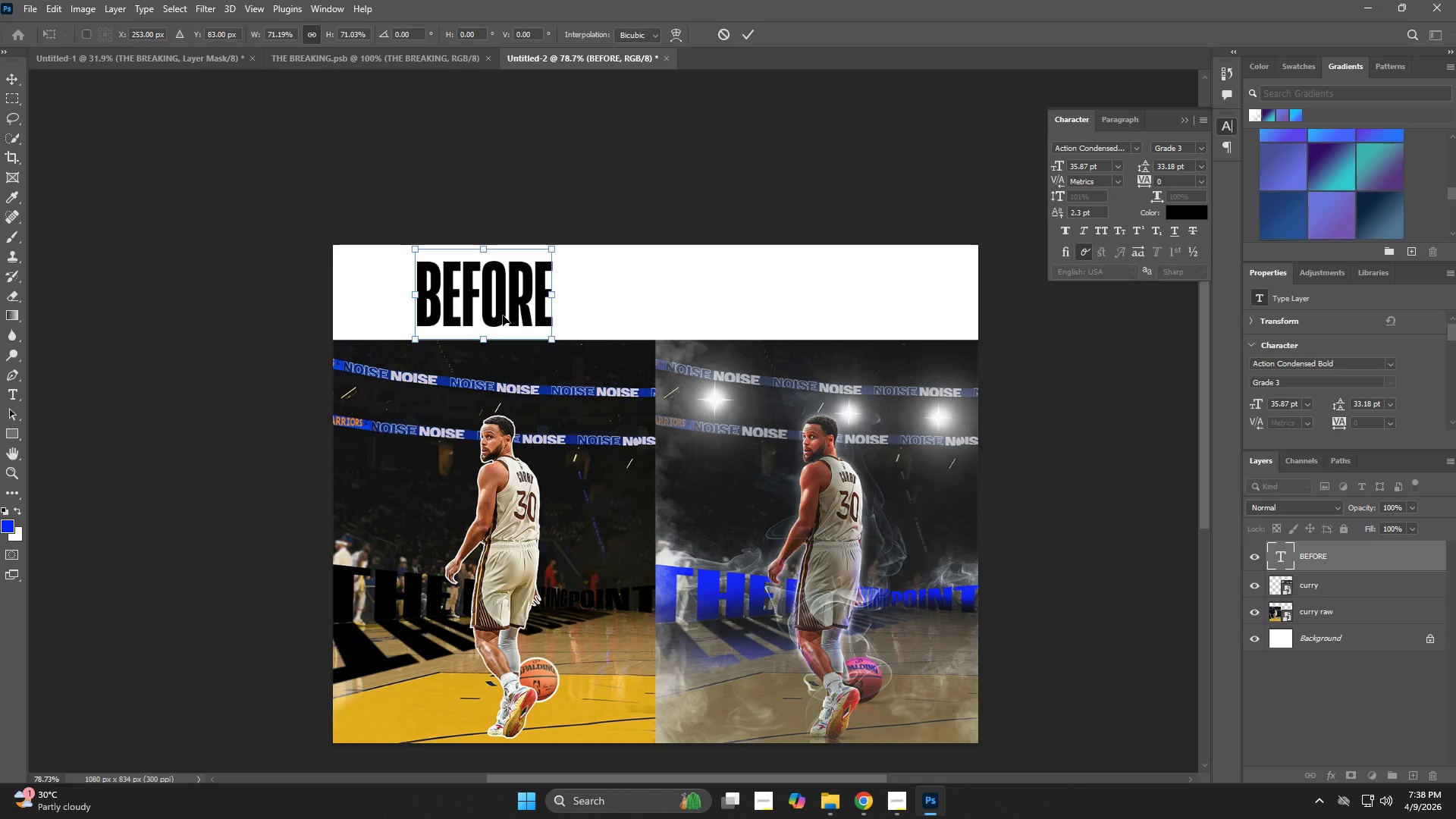 
key(NumpadEnter)
 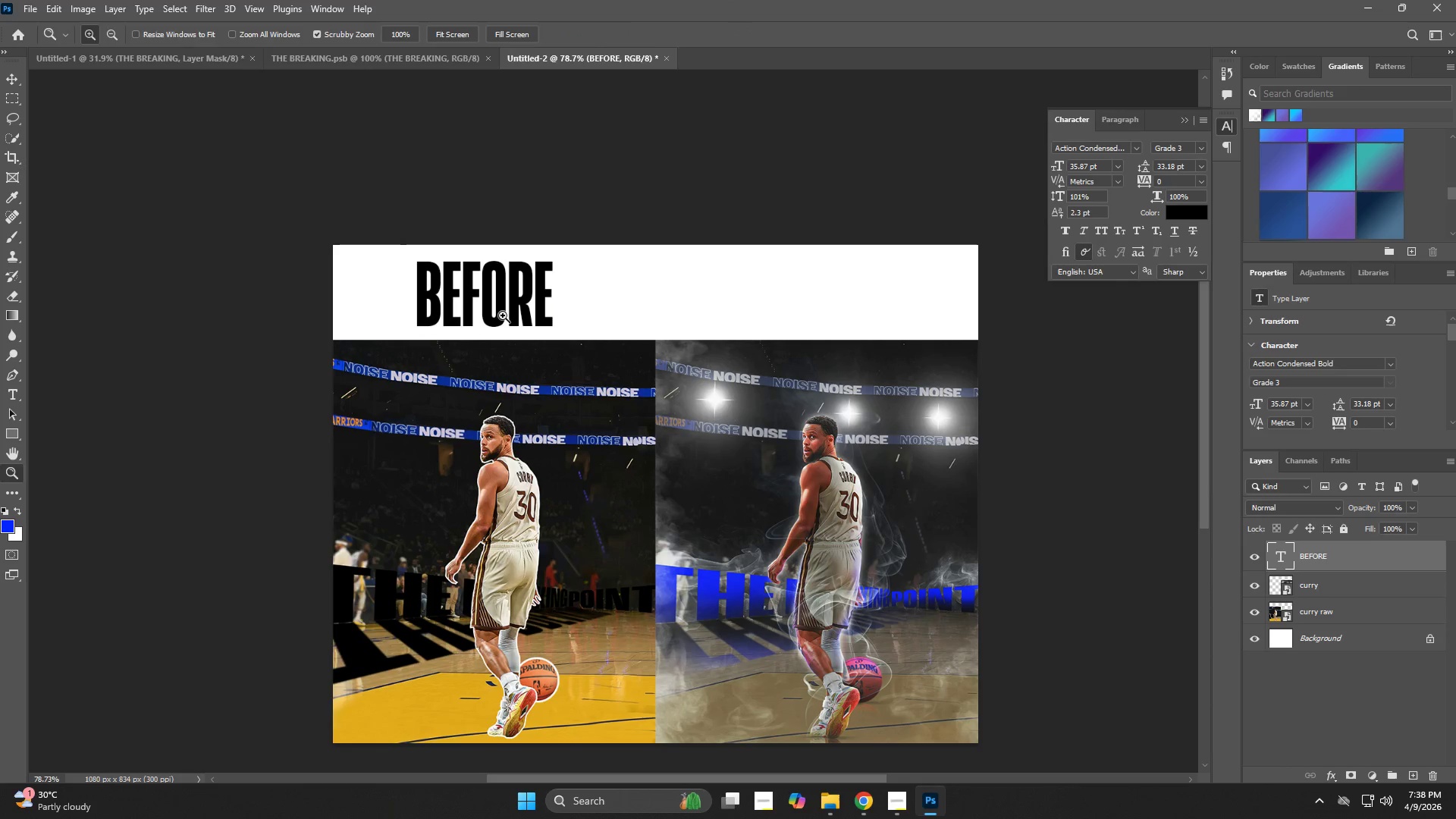 
key(V)
 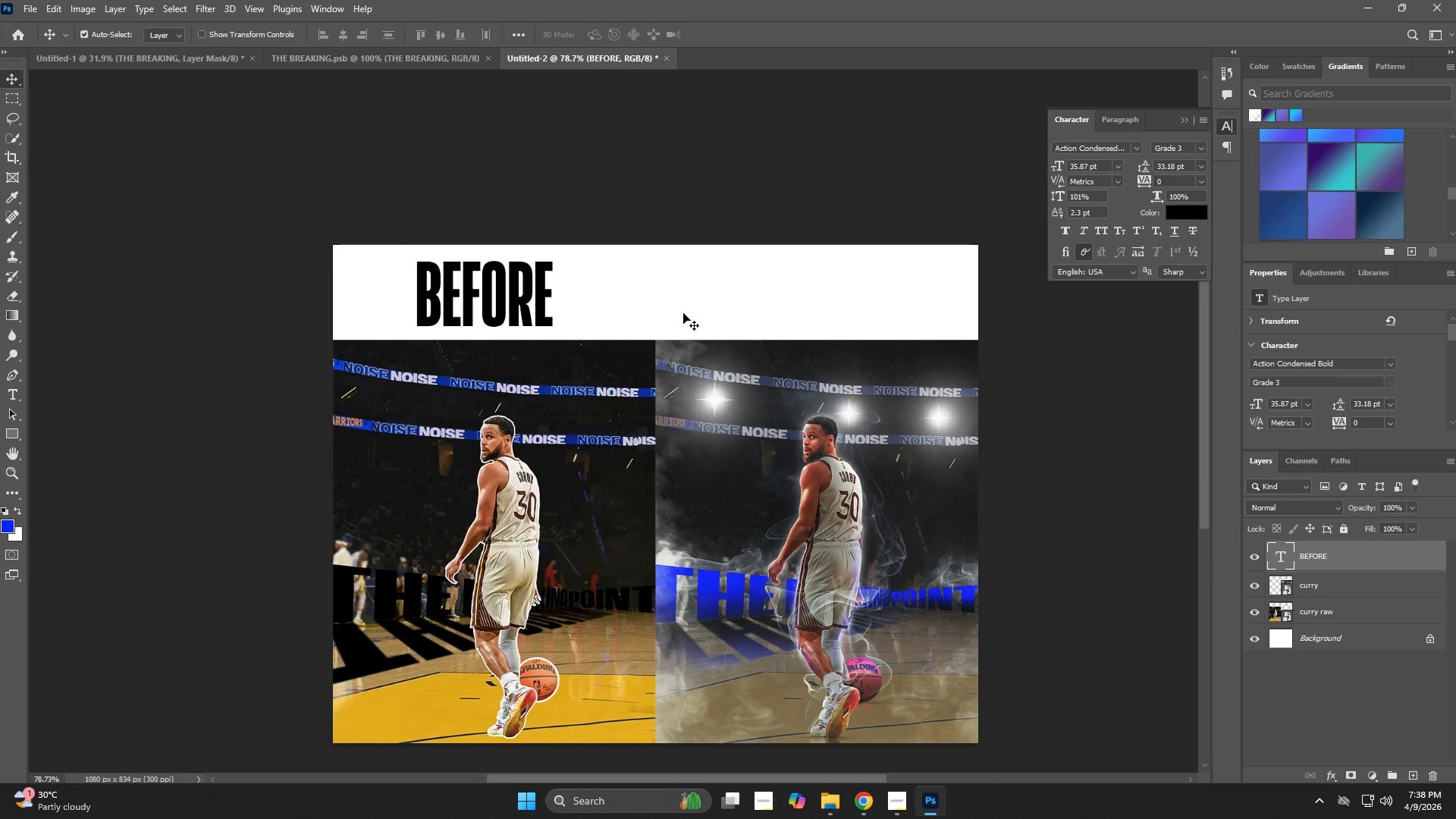 
hold_key(key=Space, duration=0.48)
 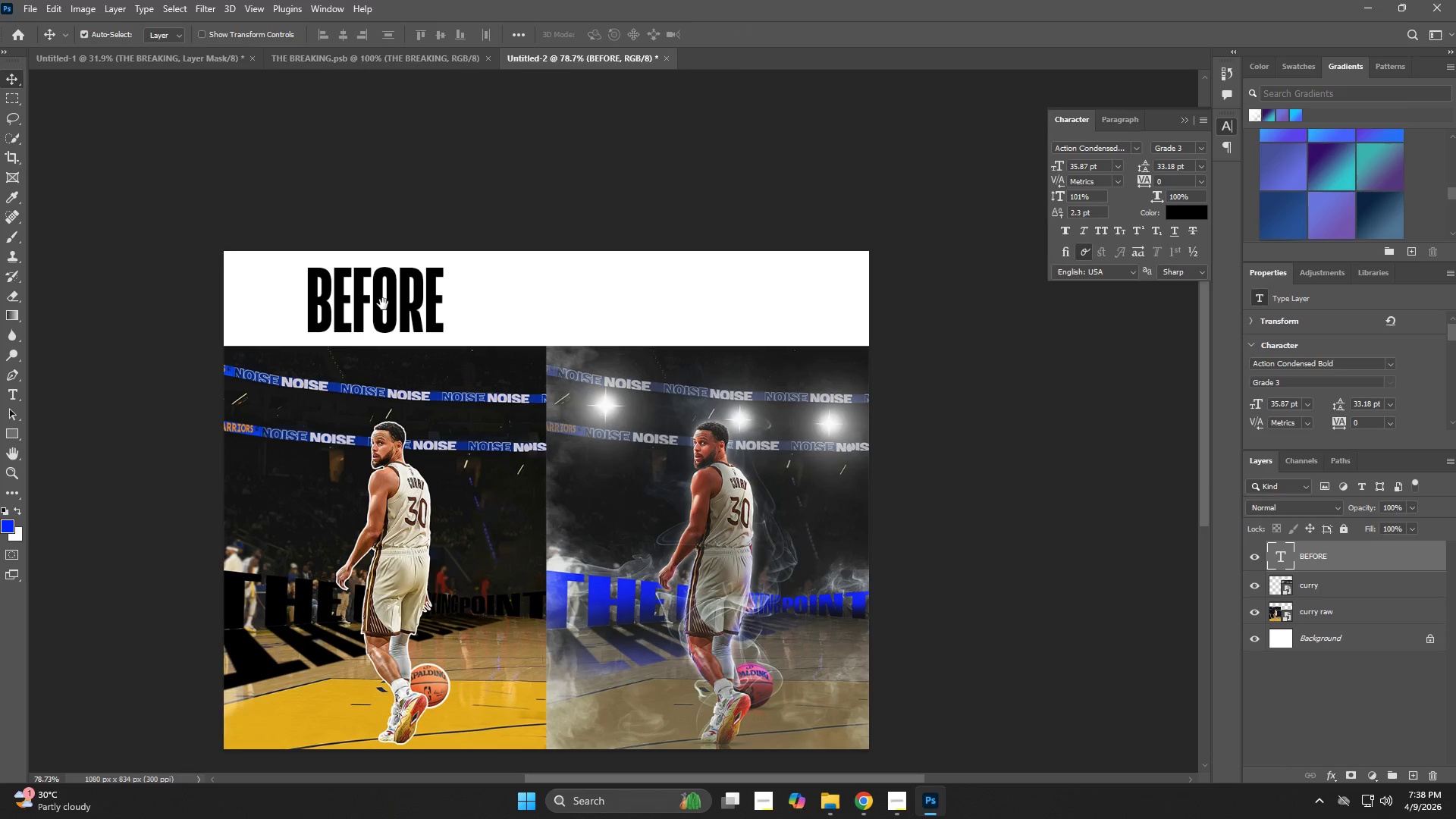 
left_click_drag(start_coordinate=[705, 326], to_coordinate=[596, 332])
 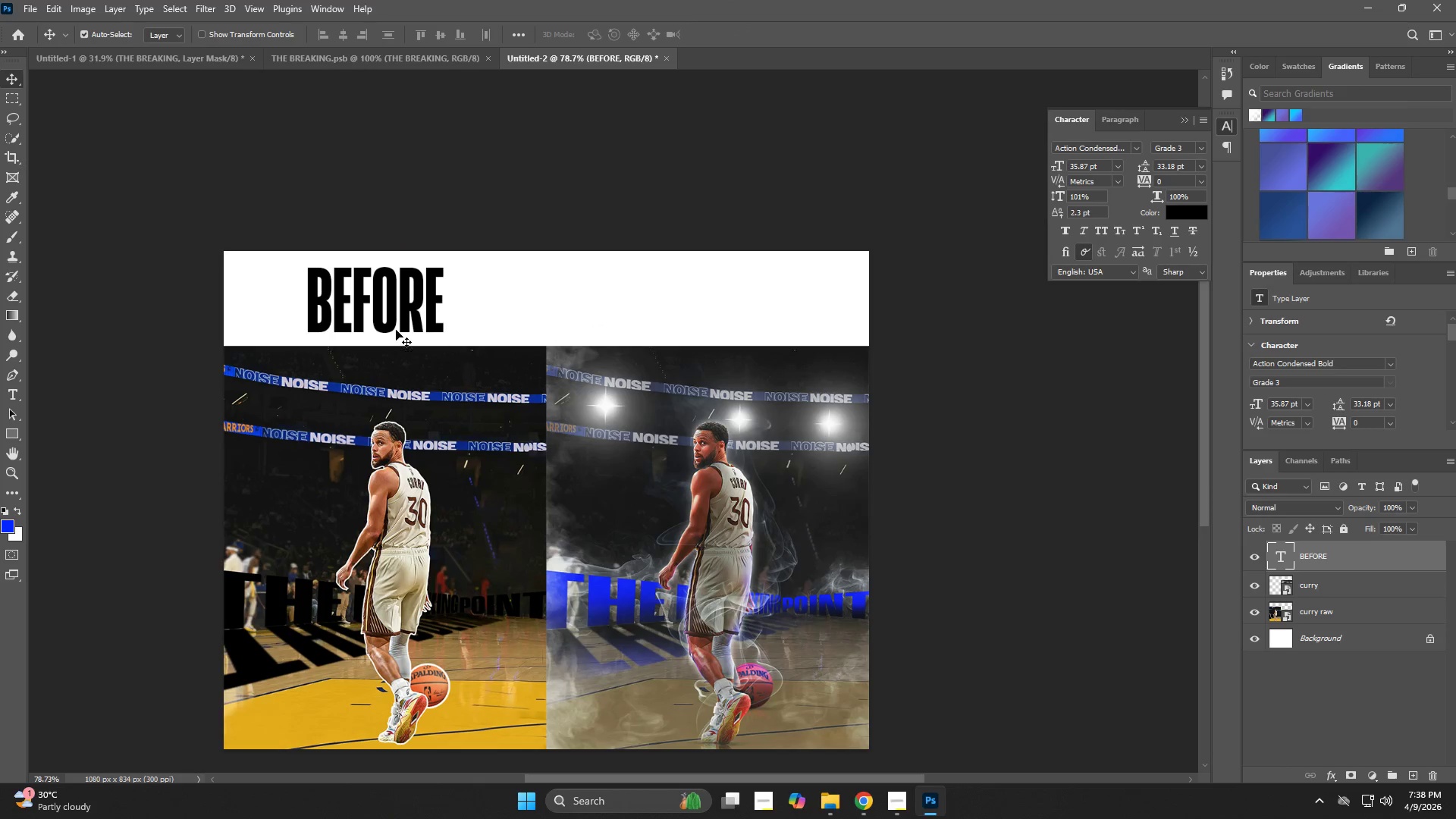 
key(V)
 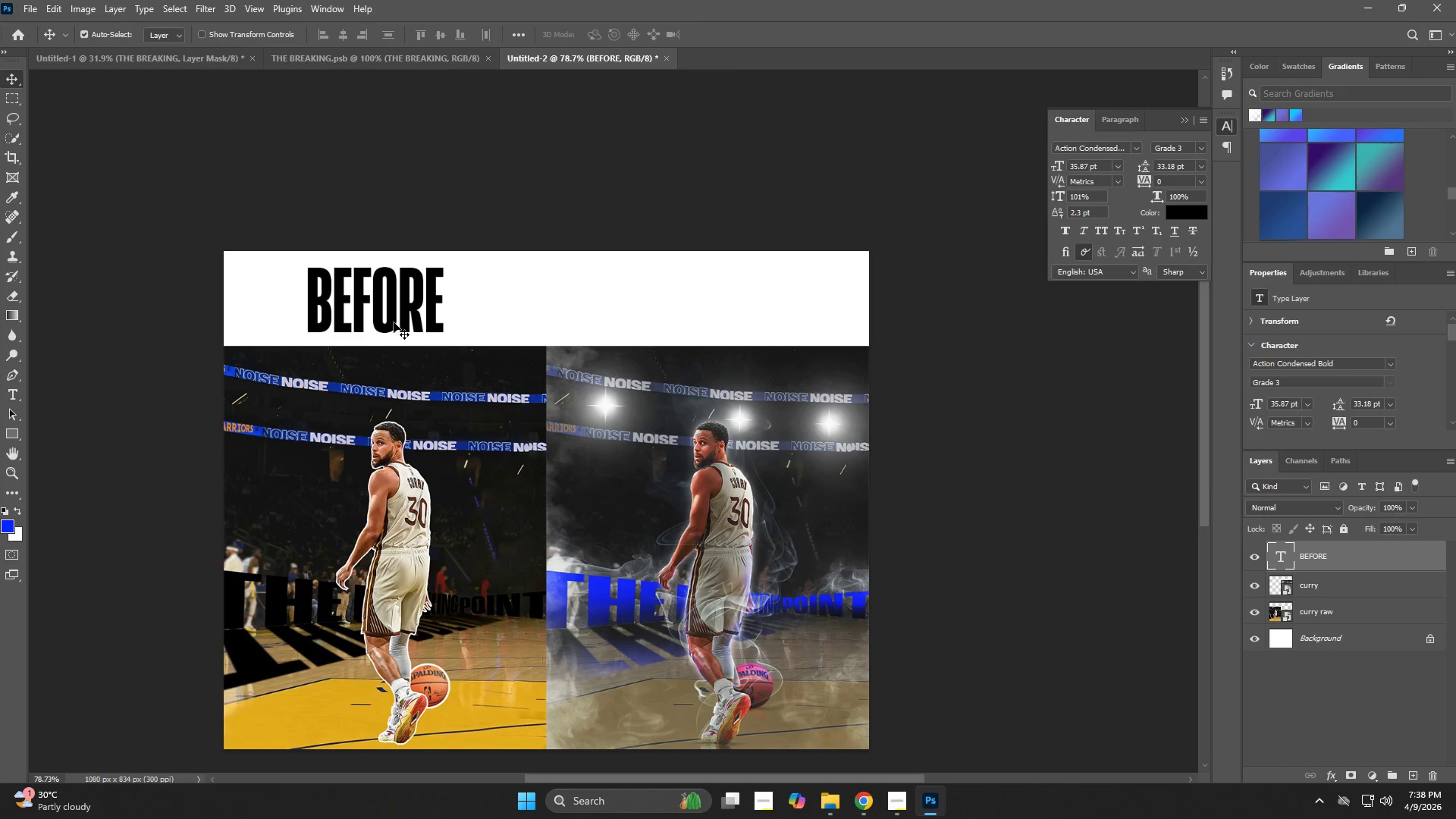 
key(Space)
 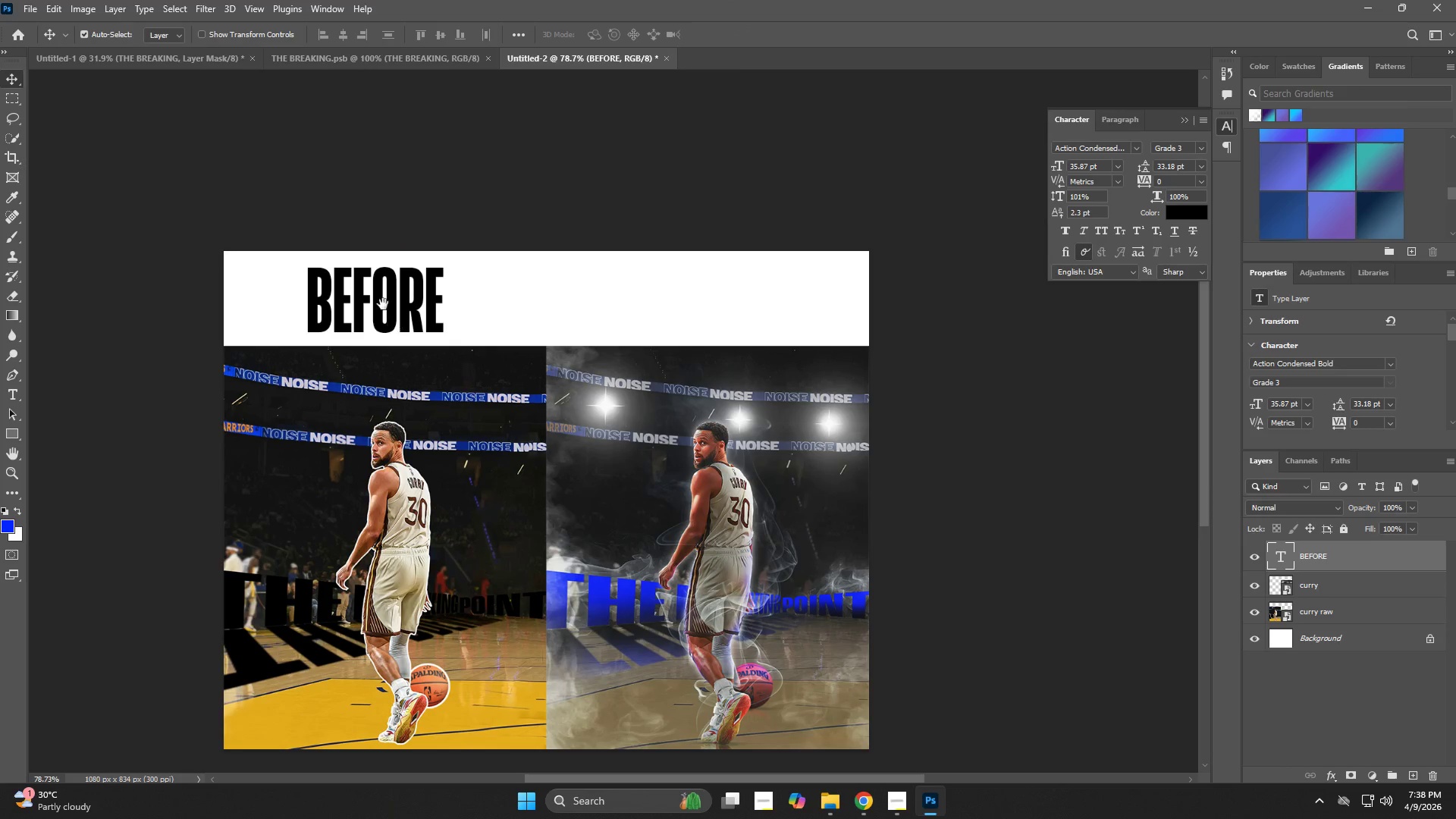 
left_click([383, 304])
 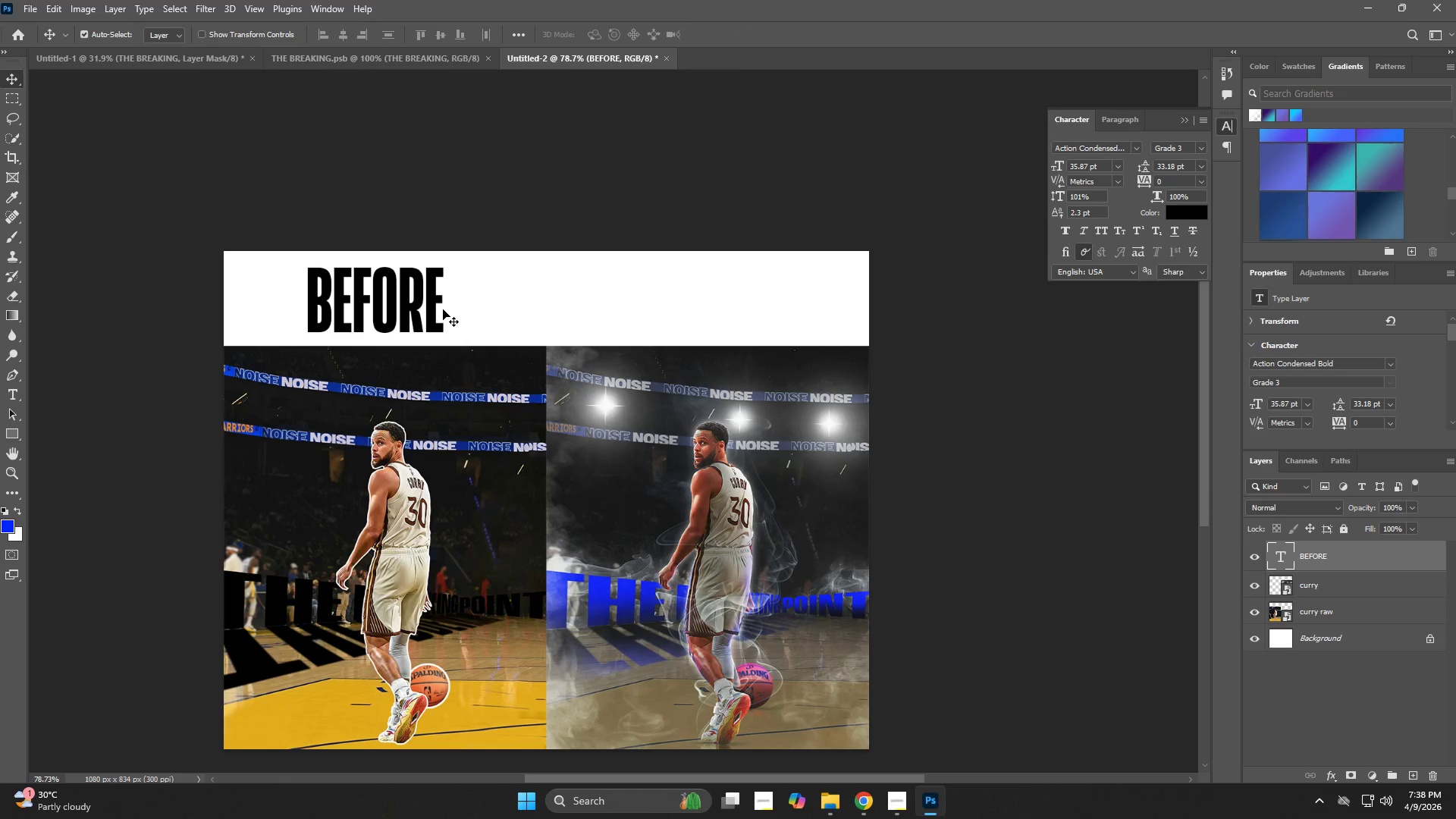 
key(V)
 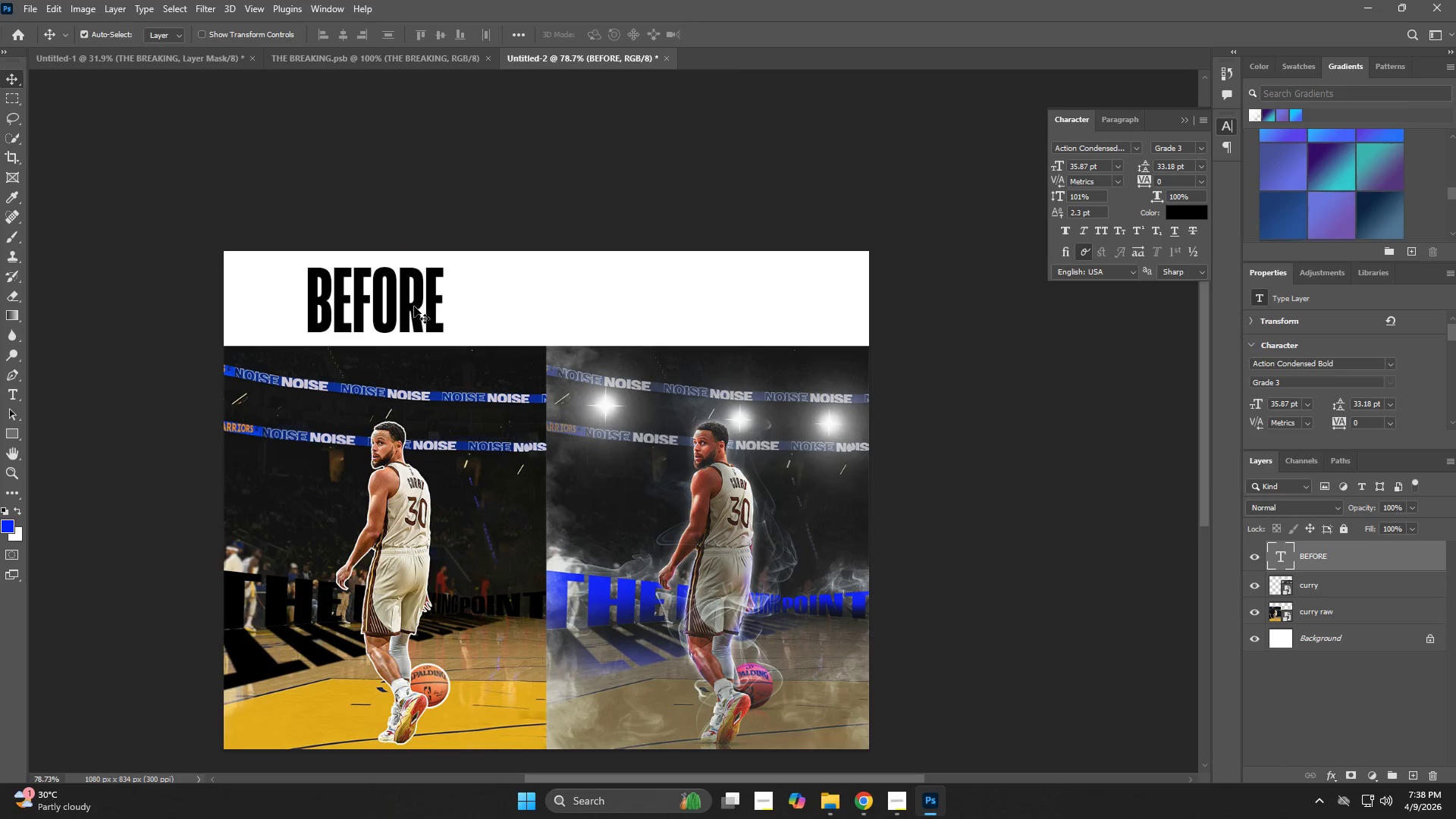 
left_click([414, 306])
 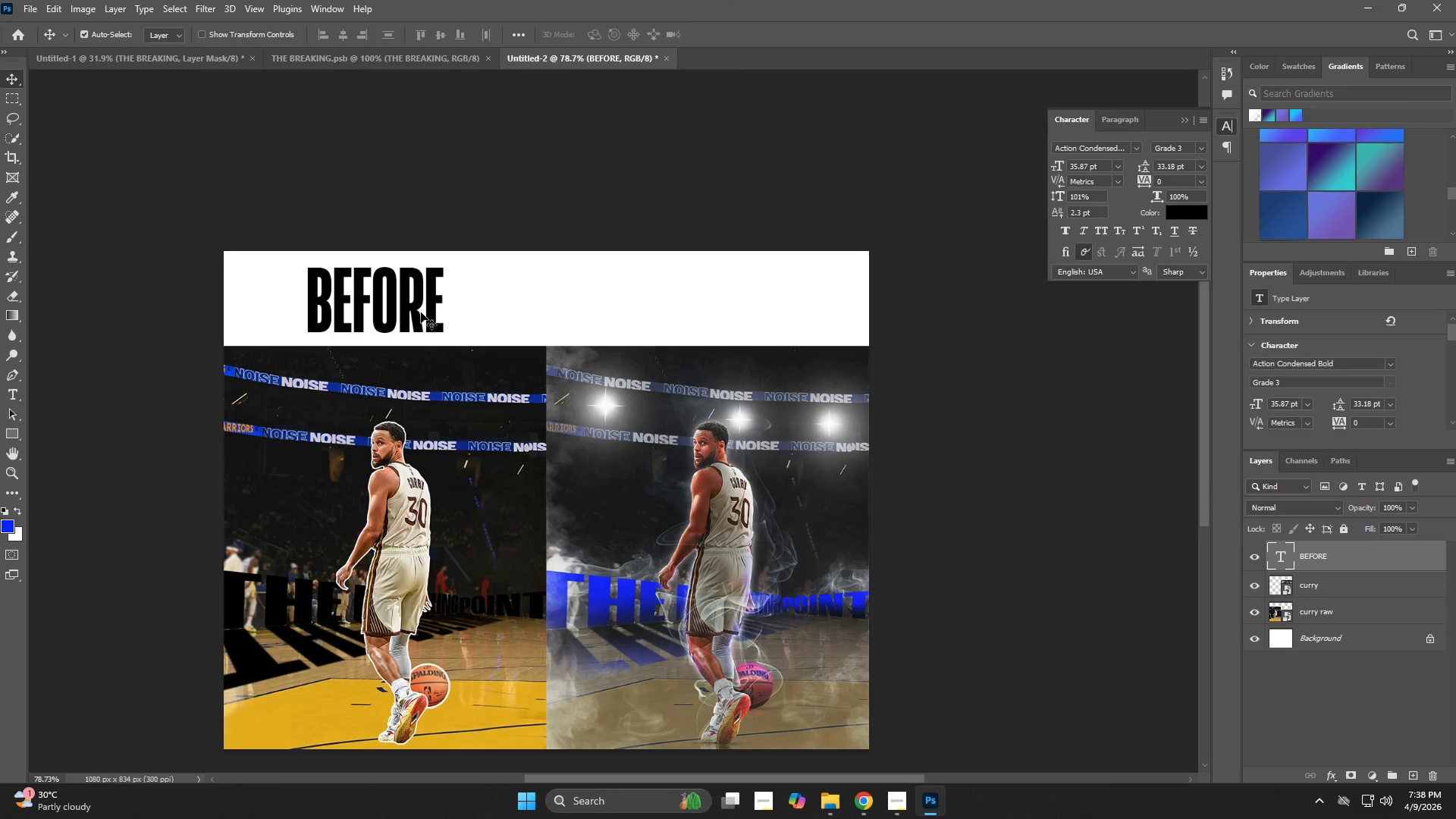 
hold_key(key=AltLeft, duration=1.52)
left_click_drag(start_coordinate=[390, 300], to_coordinate=[720, 301])
 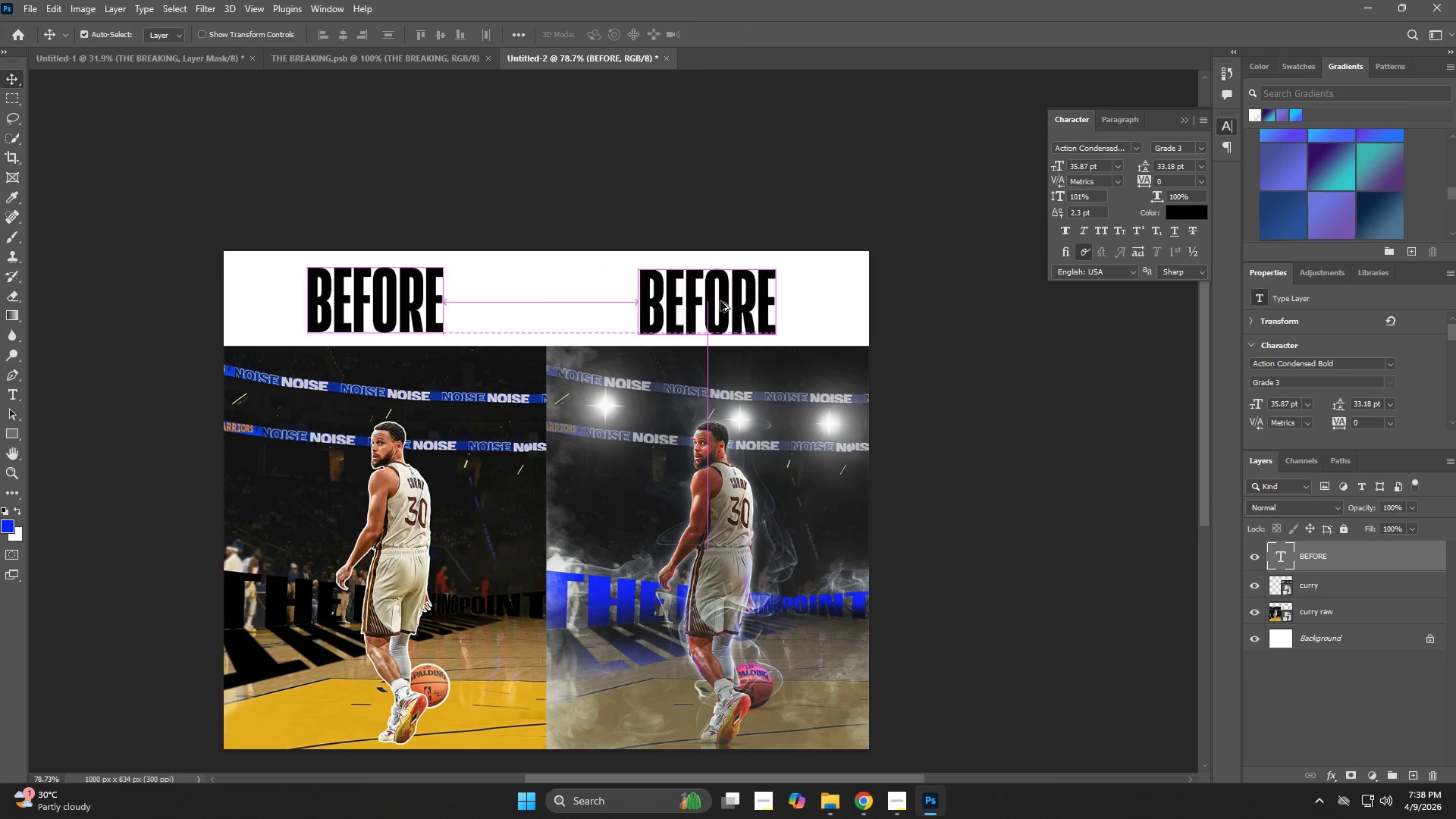 
left_click([720, 301])
 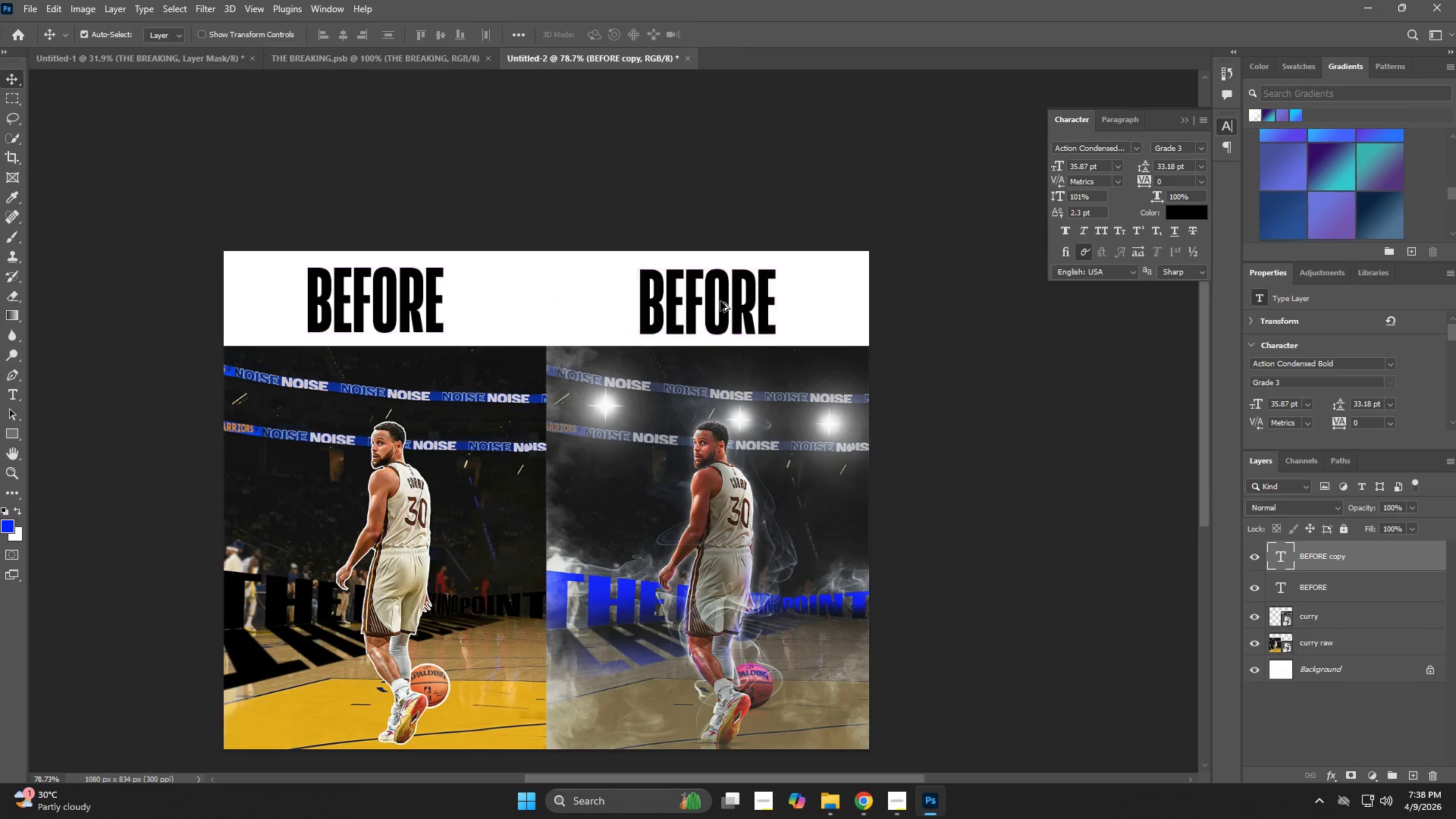 
double_click([720, 301])
 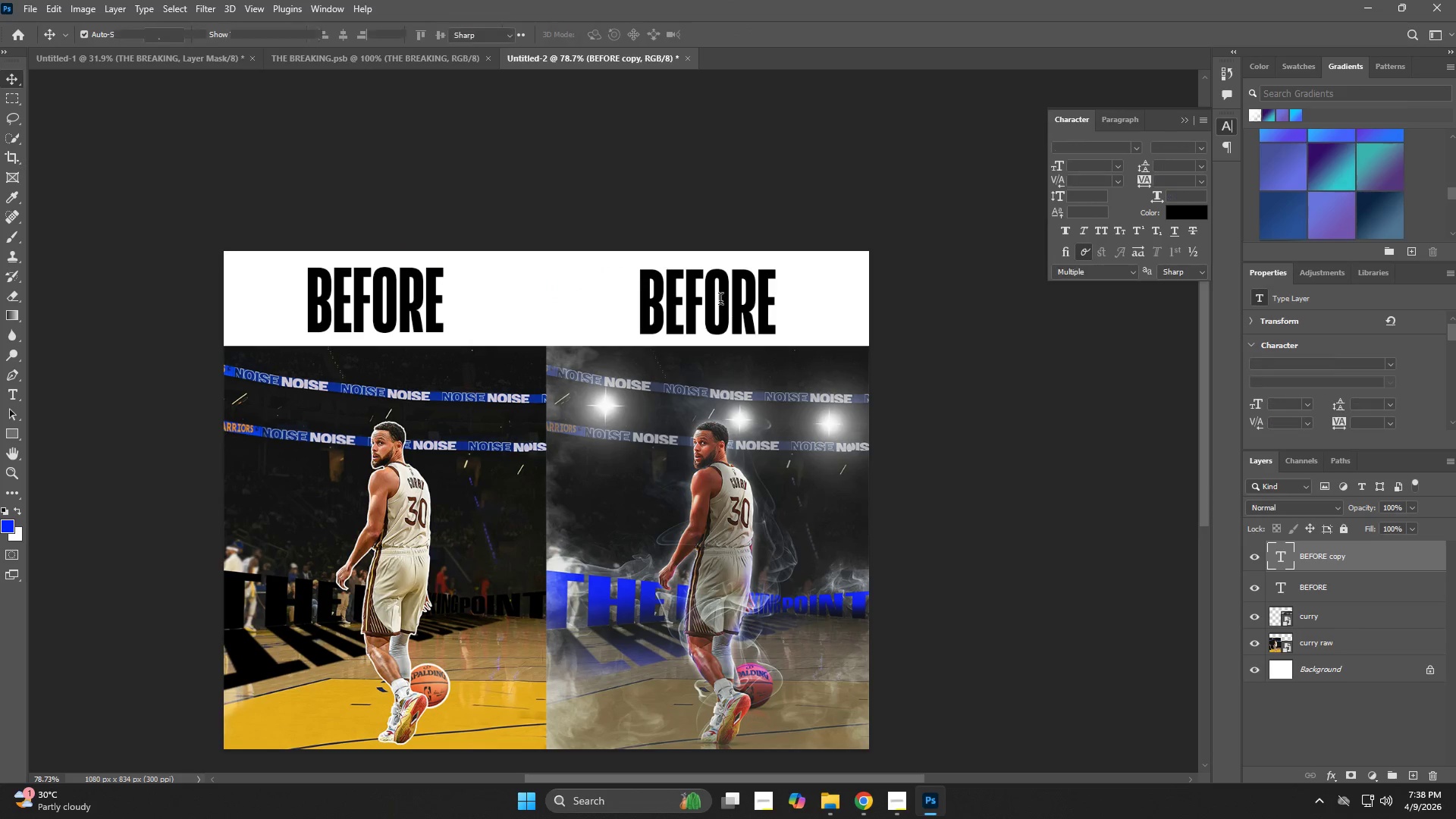 
triple_click([720, 301])
 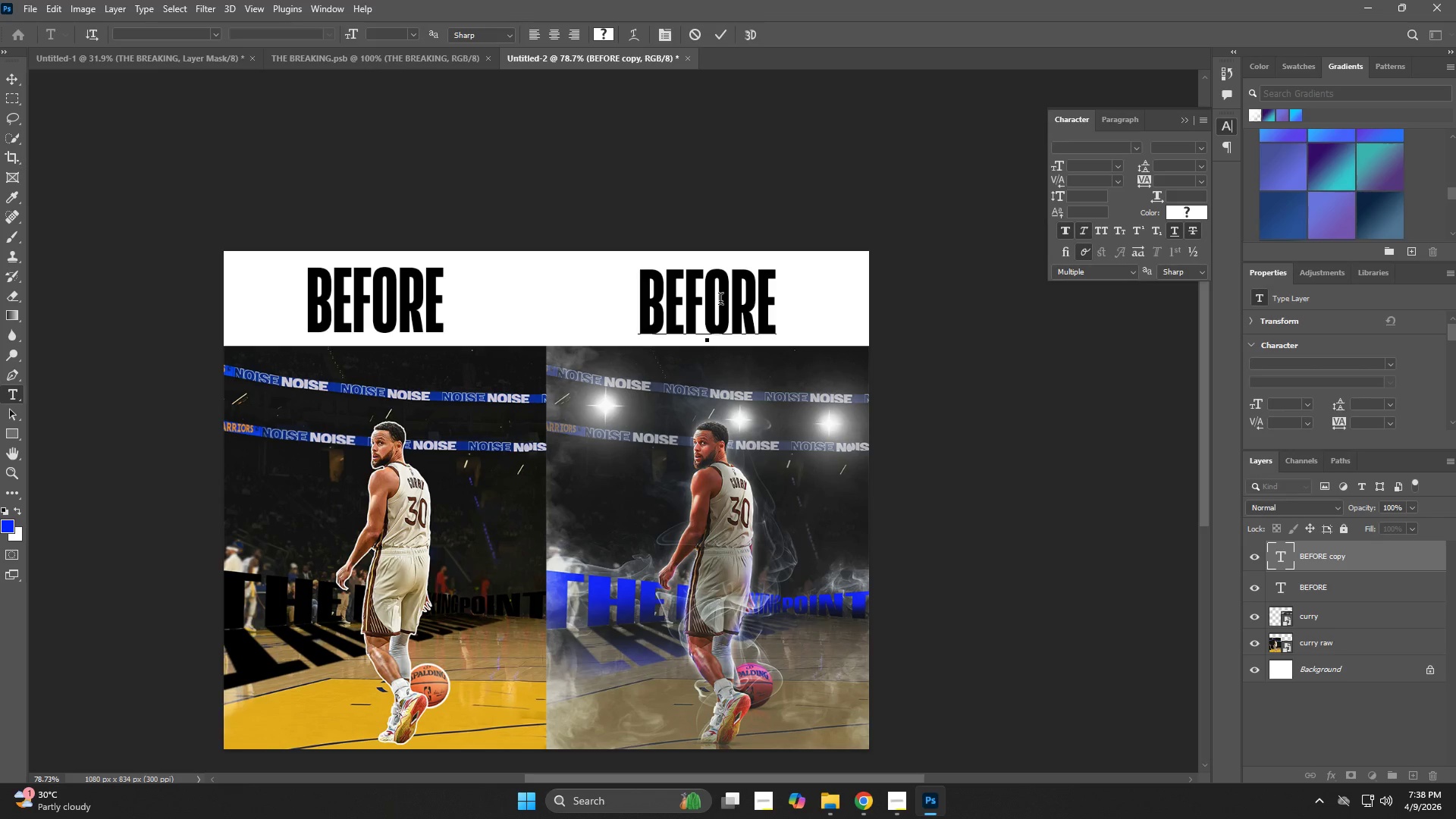 
key(Control+ControlLeft)
 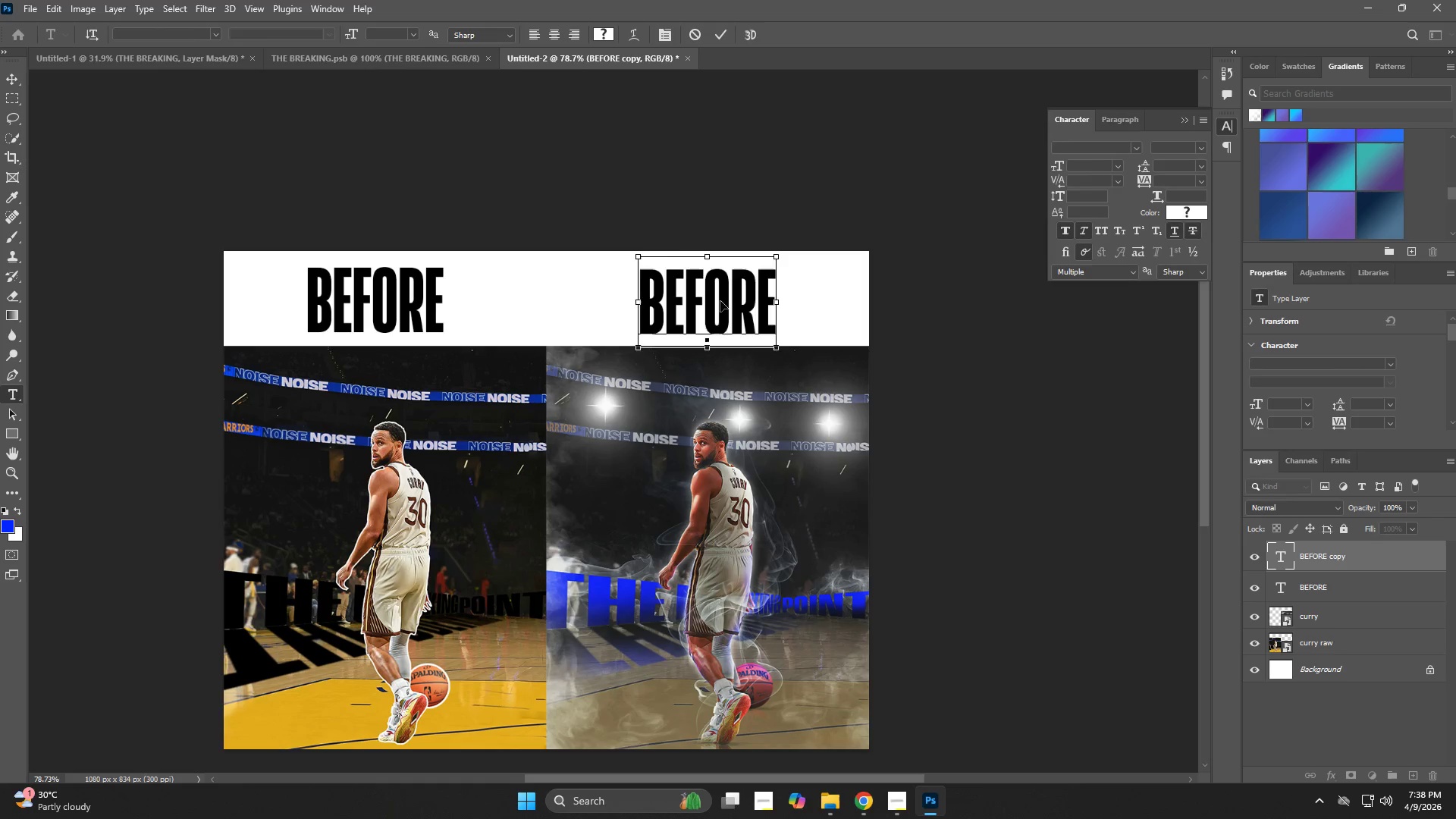 
key(Control+A)
 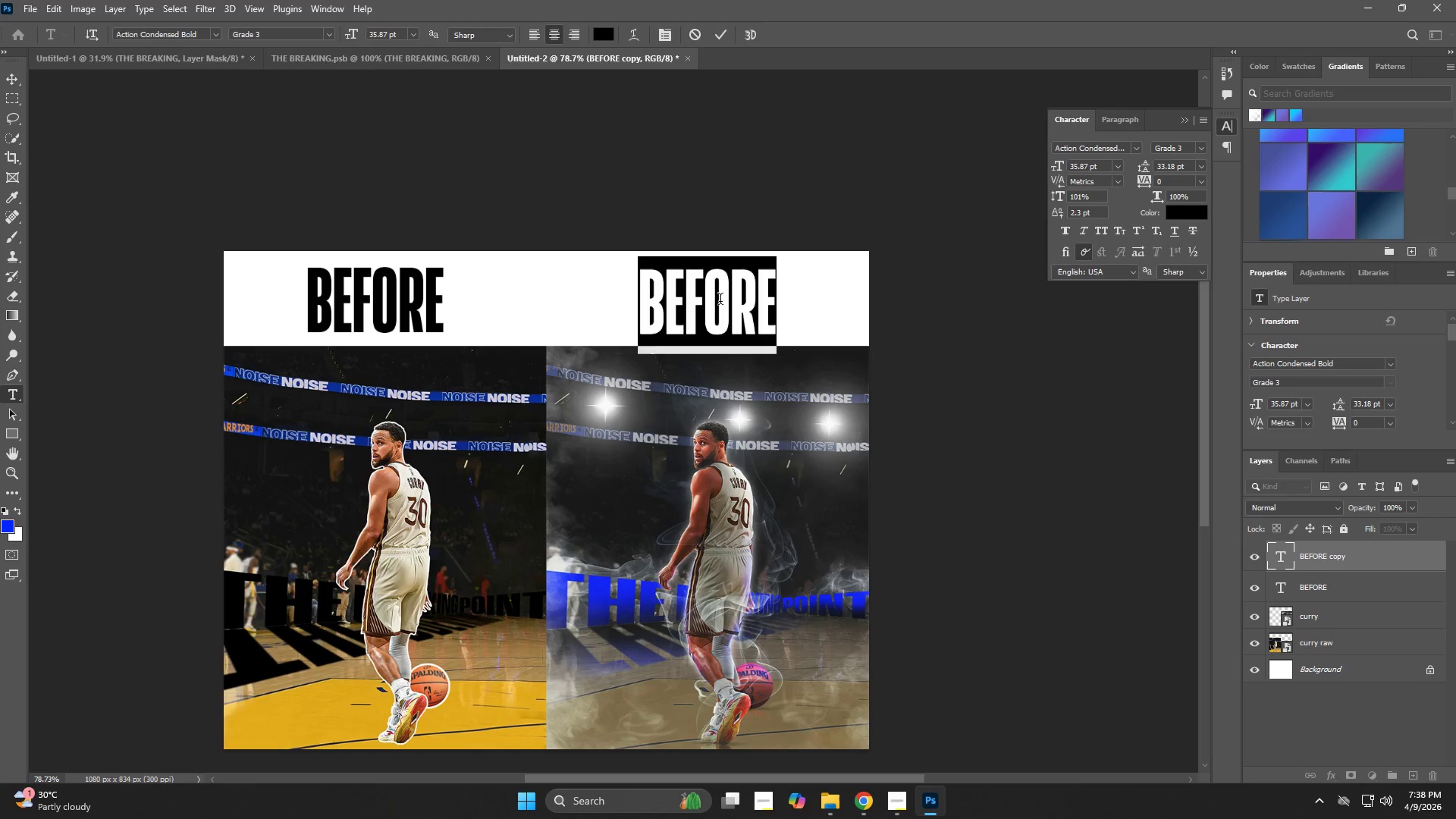 
type(AFTER)
key(NumpadEnter)
type(Z)
 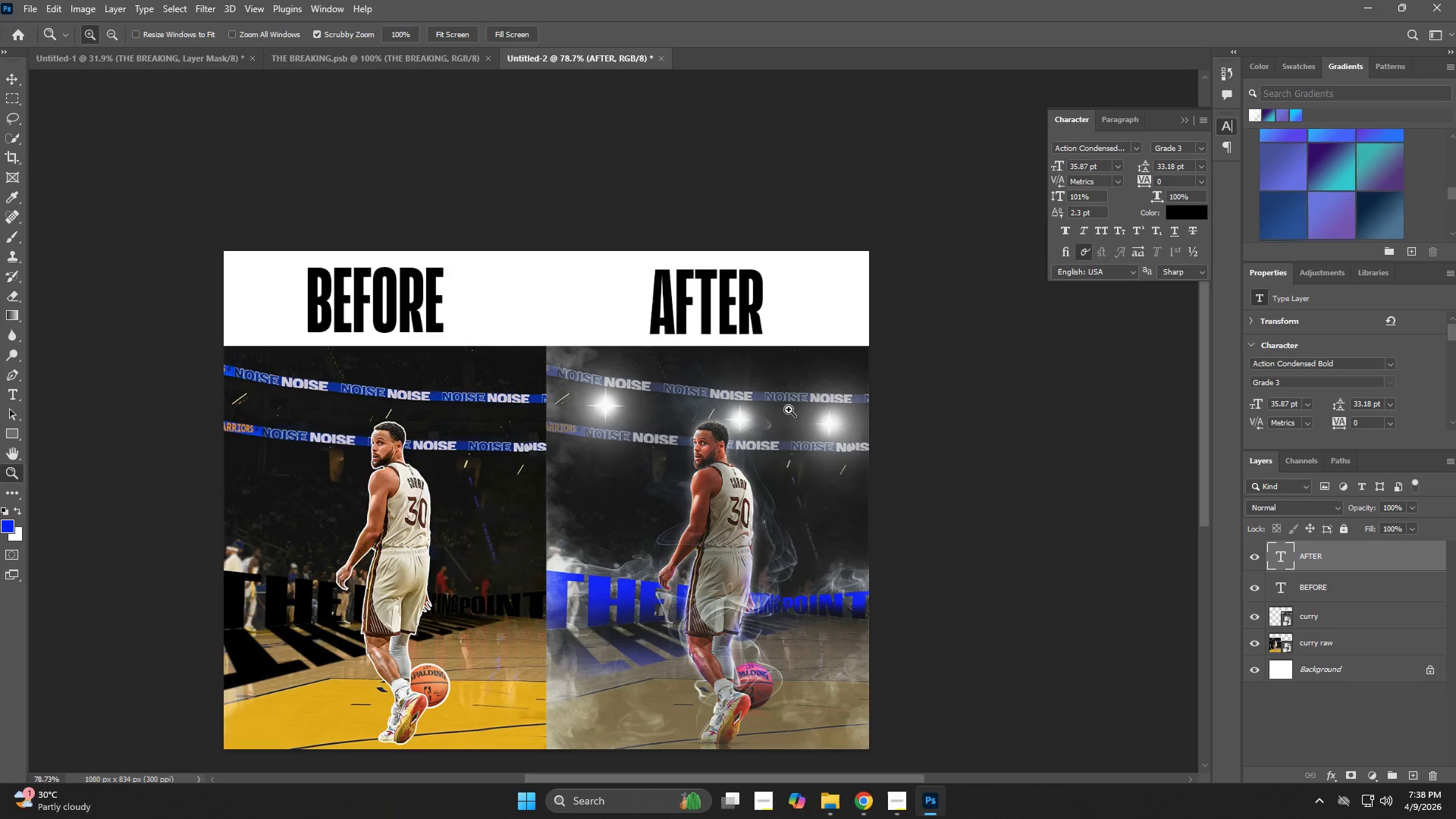 
left_click_drag(start_coordinate=[788, 410], to_coordinate=[761, 410])
 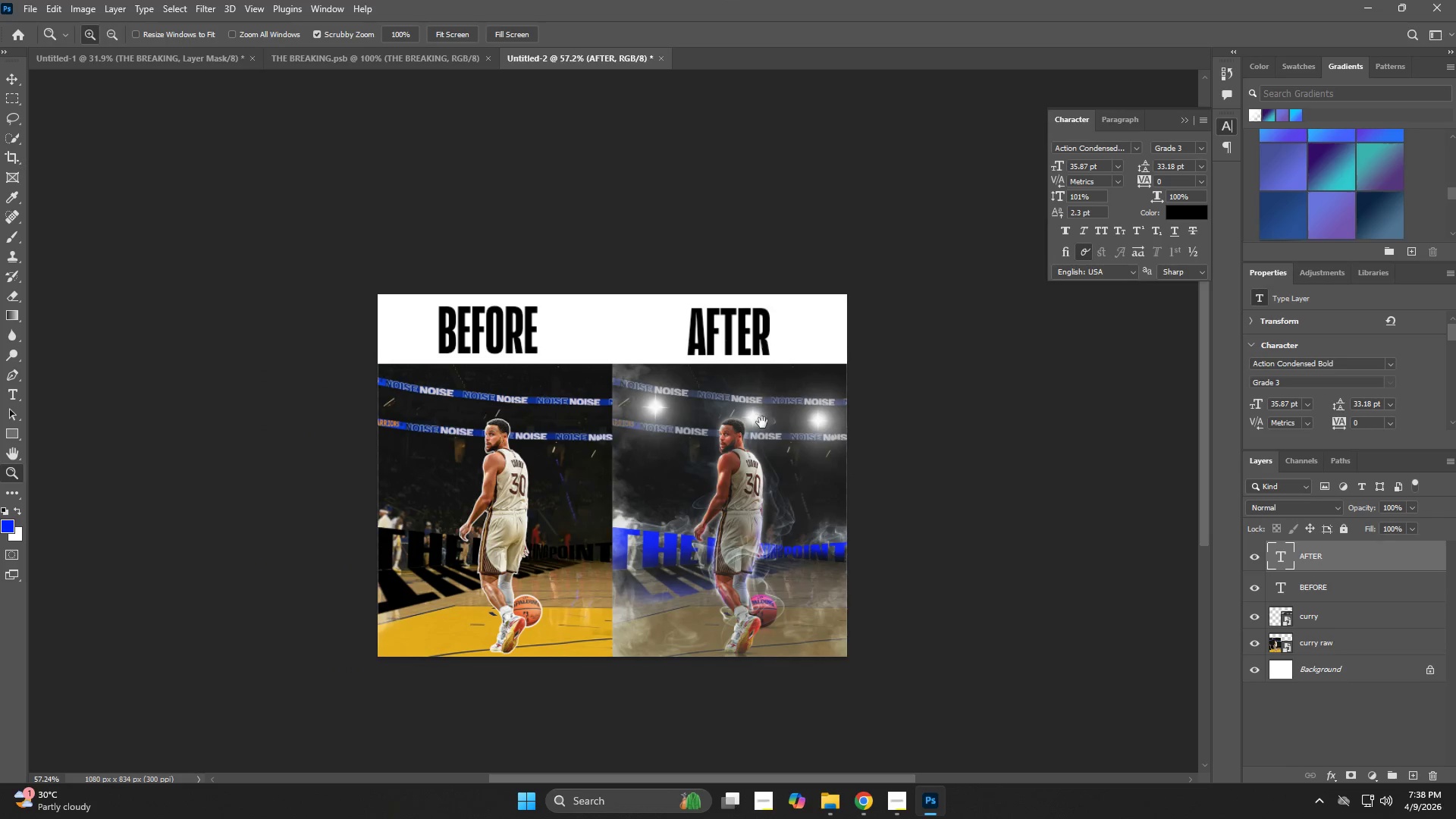 
hold_key(key=Space, duration=1.31)
 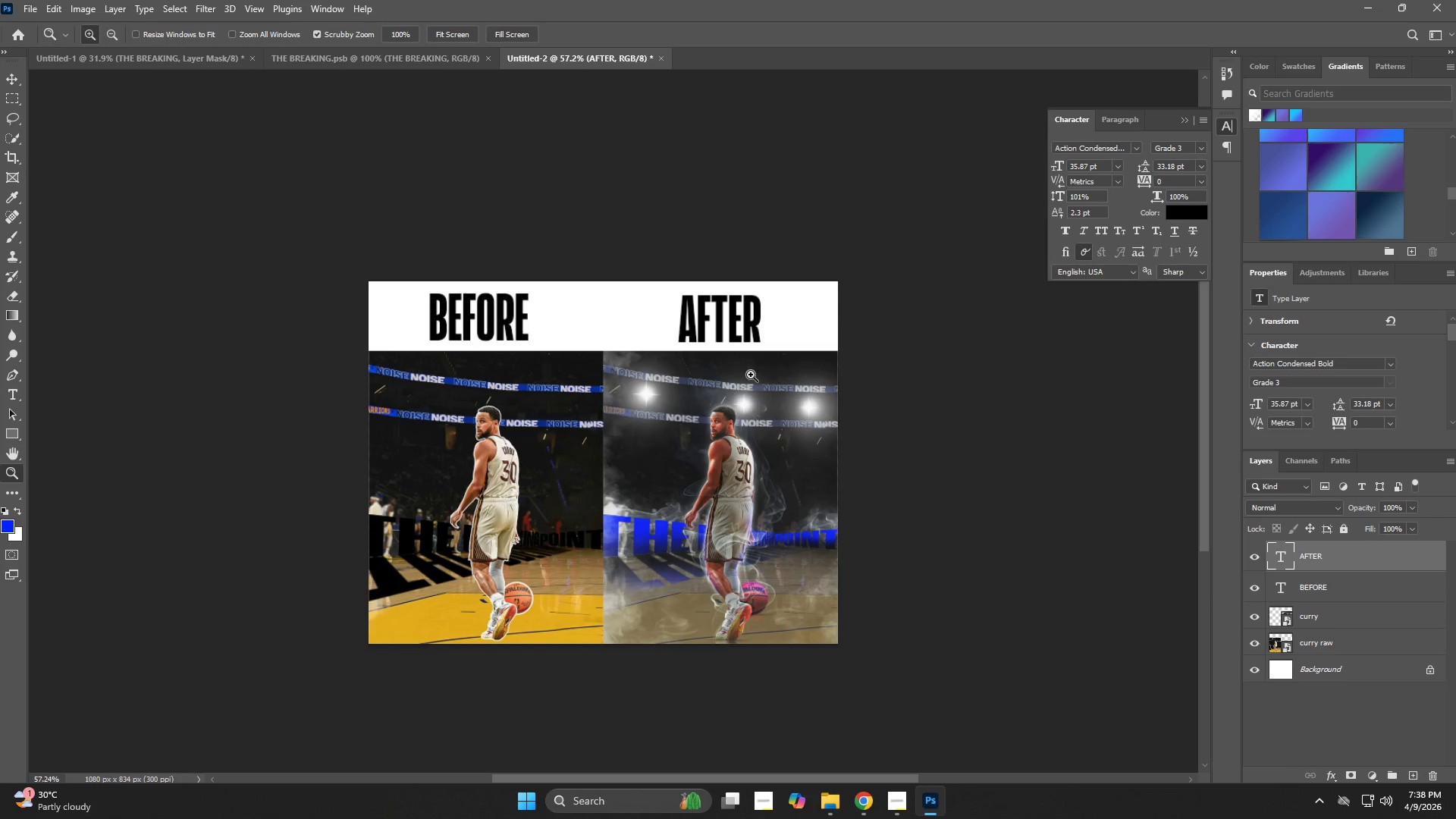 
left_click_drag(start_coordinate=[748, 435], to_coordinate=[739, 422])
 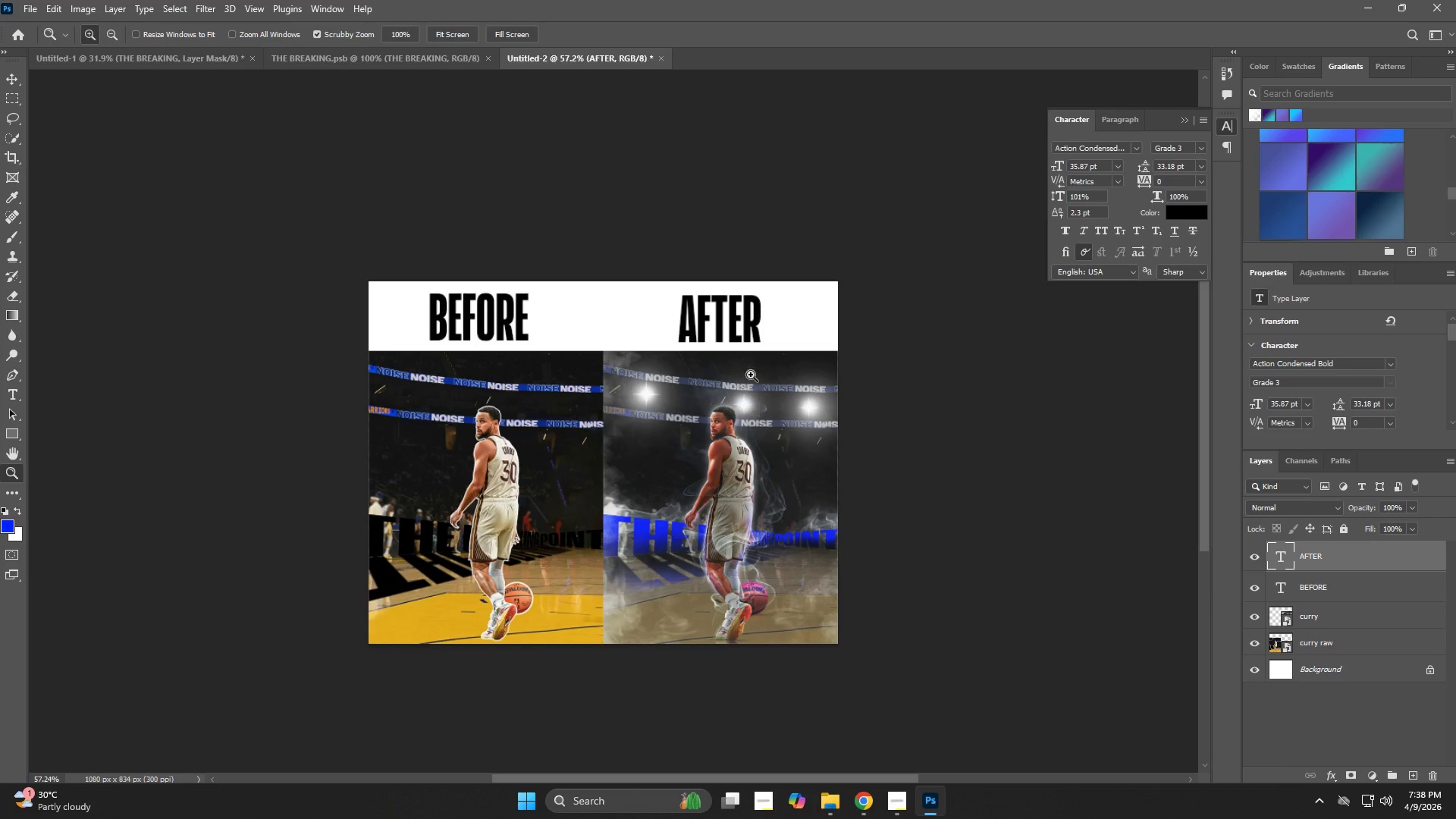 
key(V)
 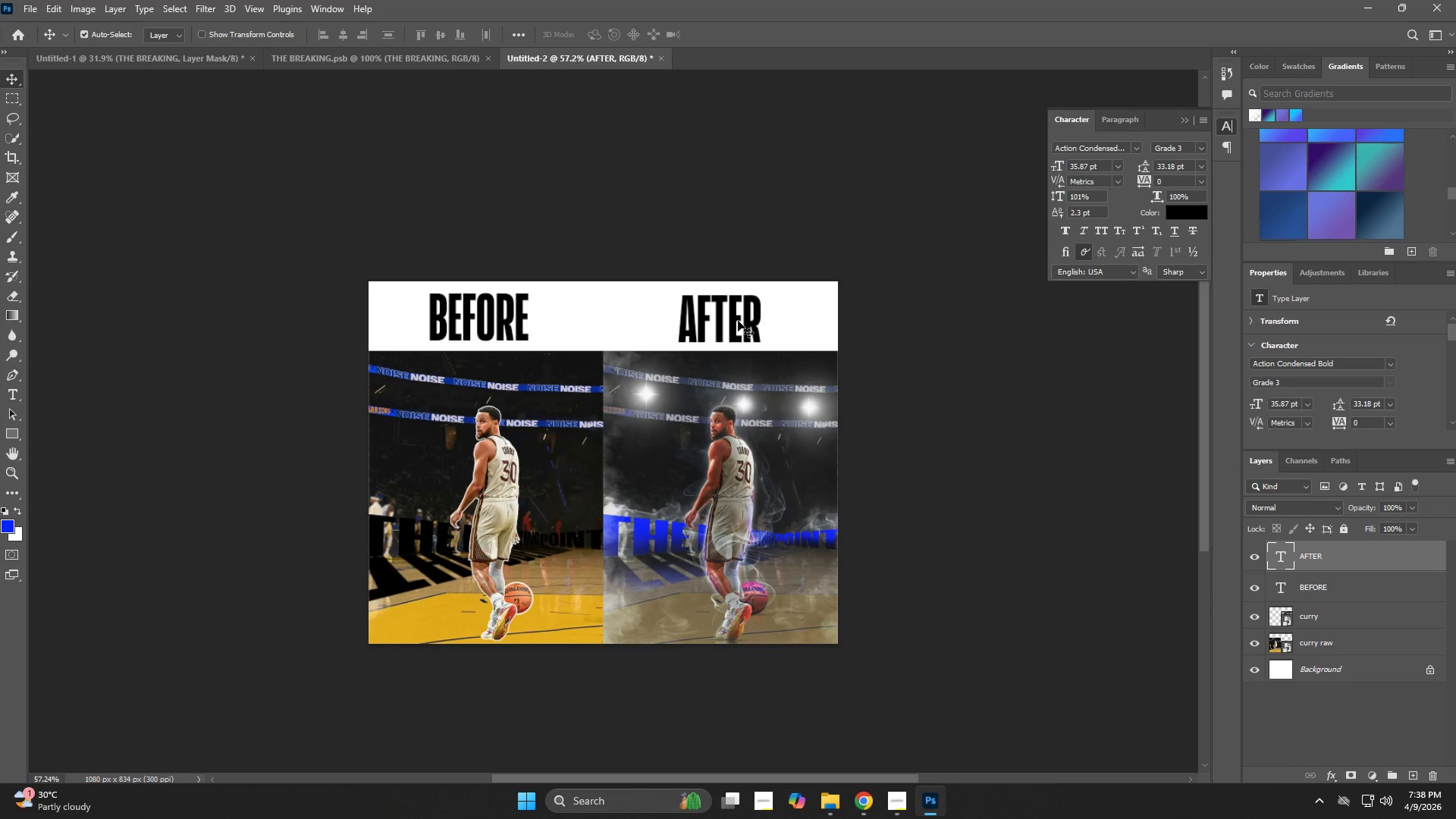 
left_click_drag(start_coordinate=[738, 321], to_coordinate=[745, 321])
 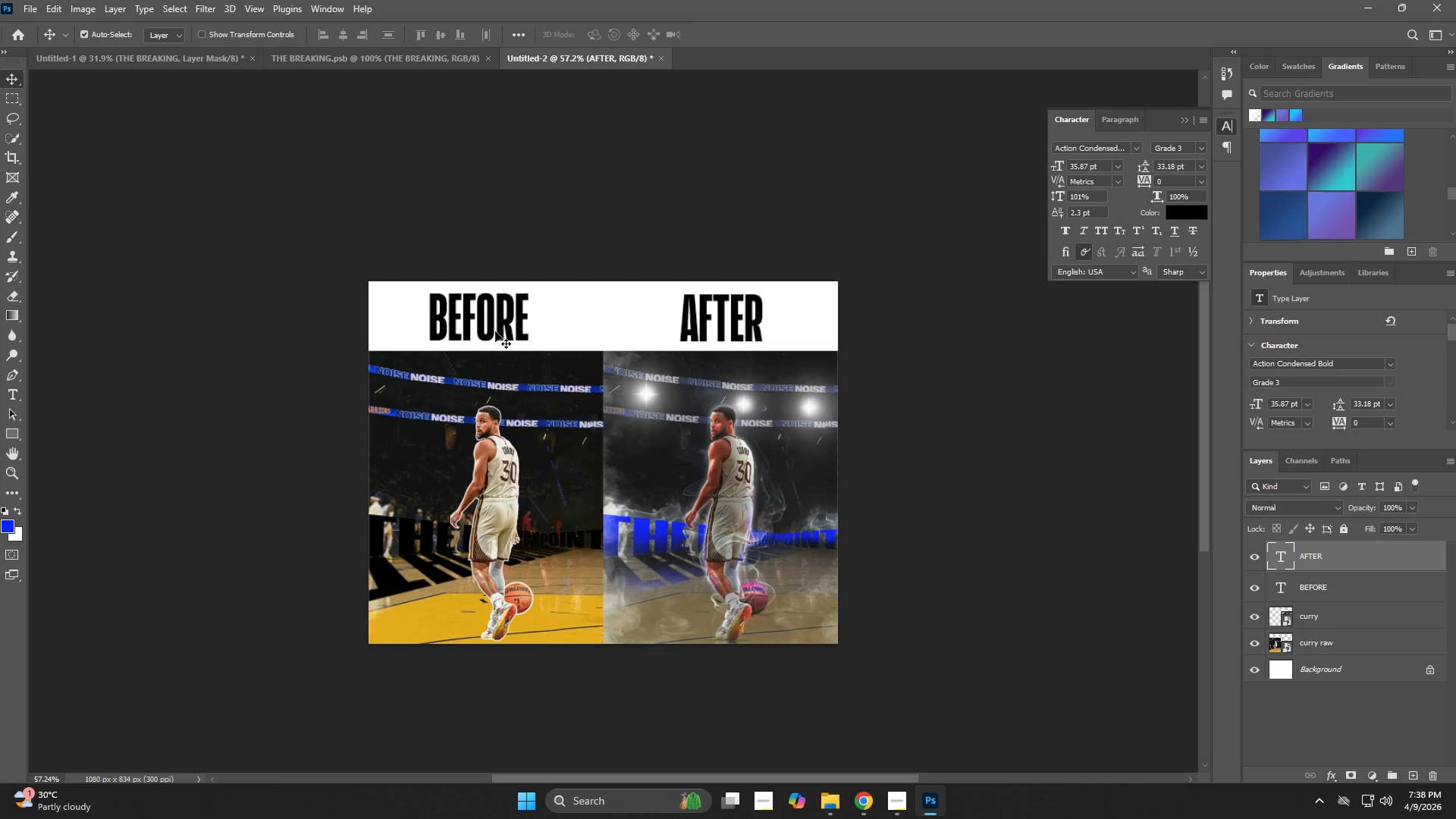 
left_click_drag(start_coordinate=[491, 324], to_coordinate=[498, 322])
 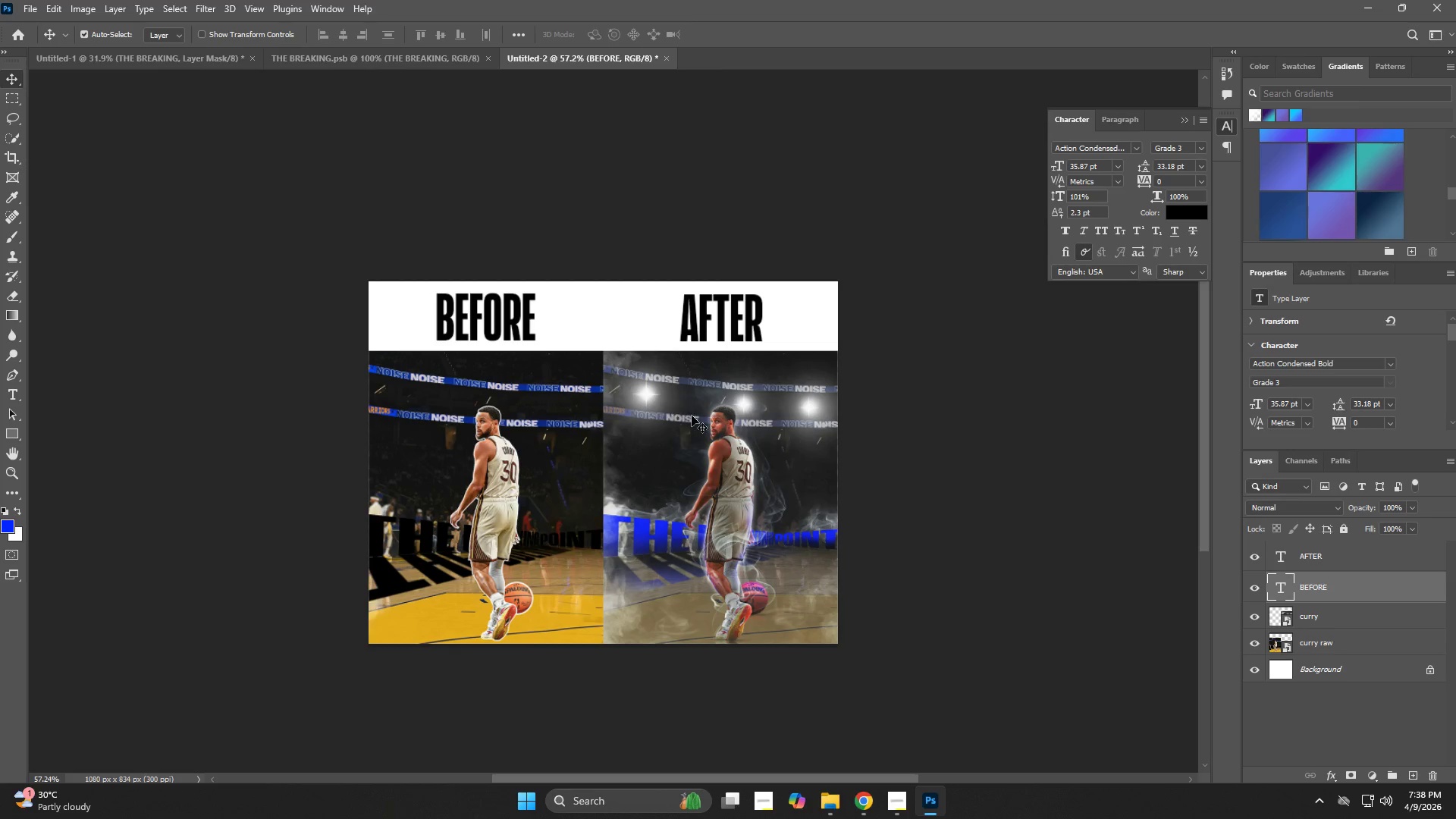 
key(Z)
 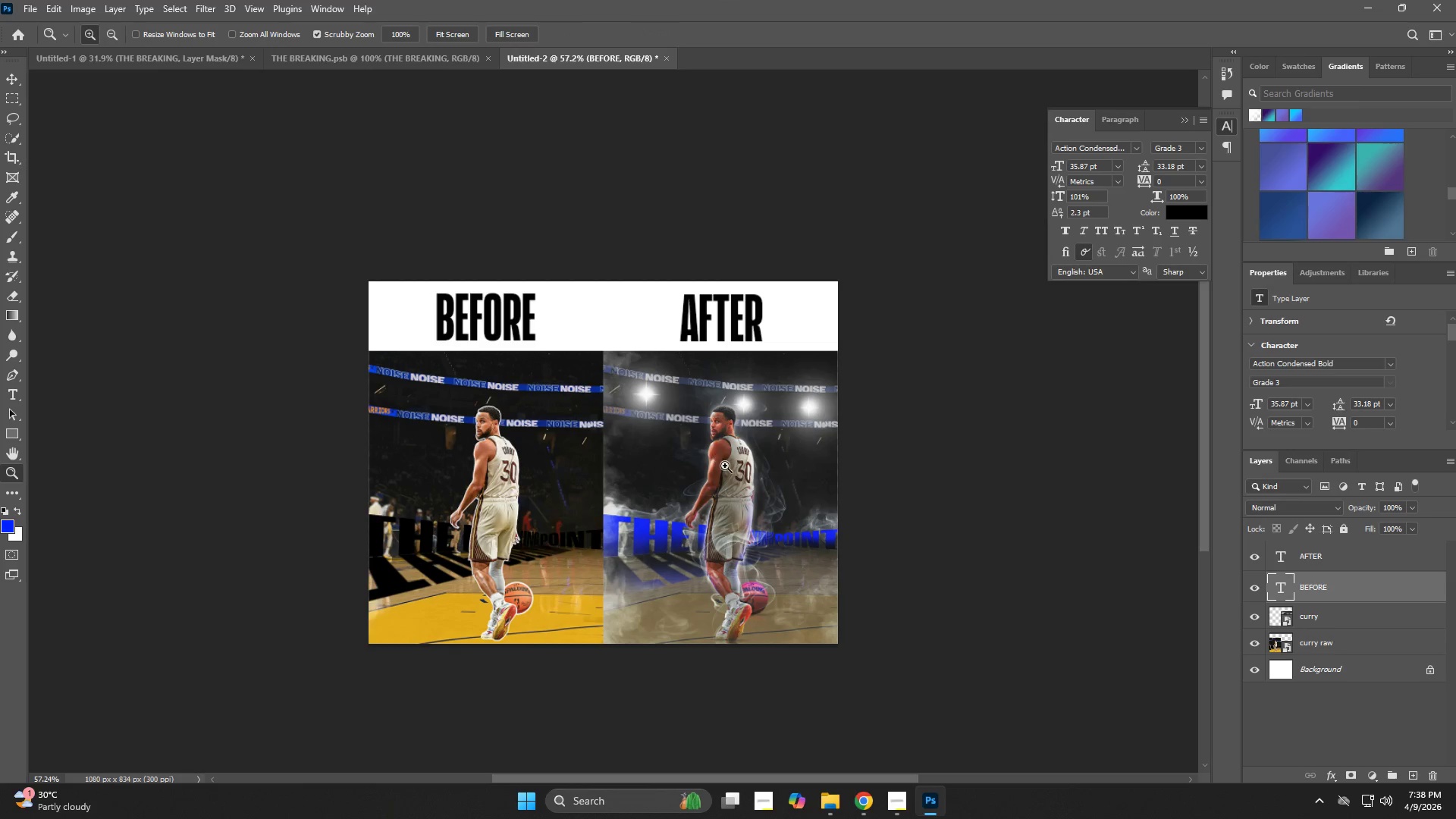 
left_click_drag(start_coordinate=[726, 463], to_coordinate=[705, 473])
 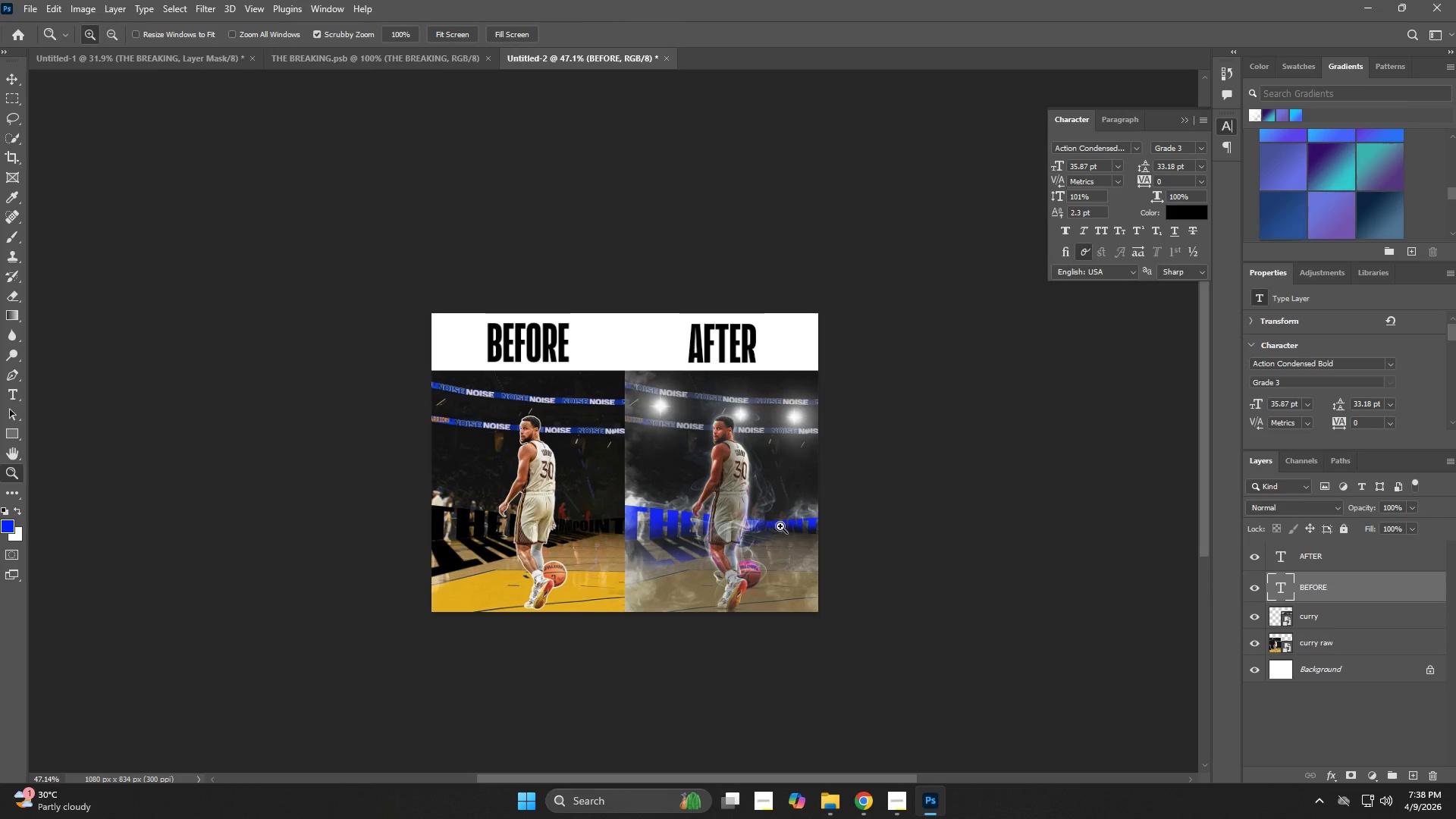 
key(Alt+Control+Shift+S)
 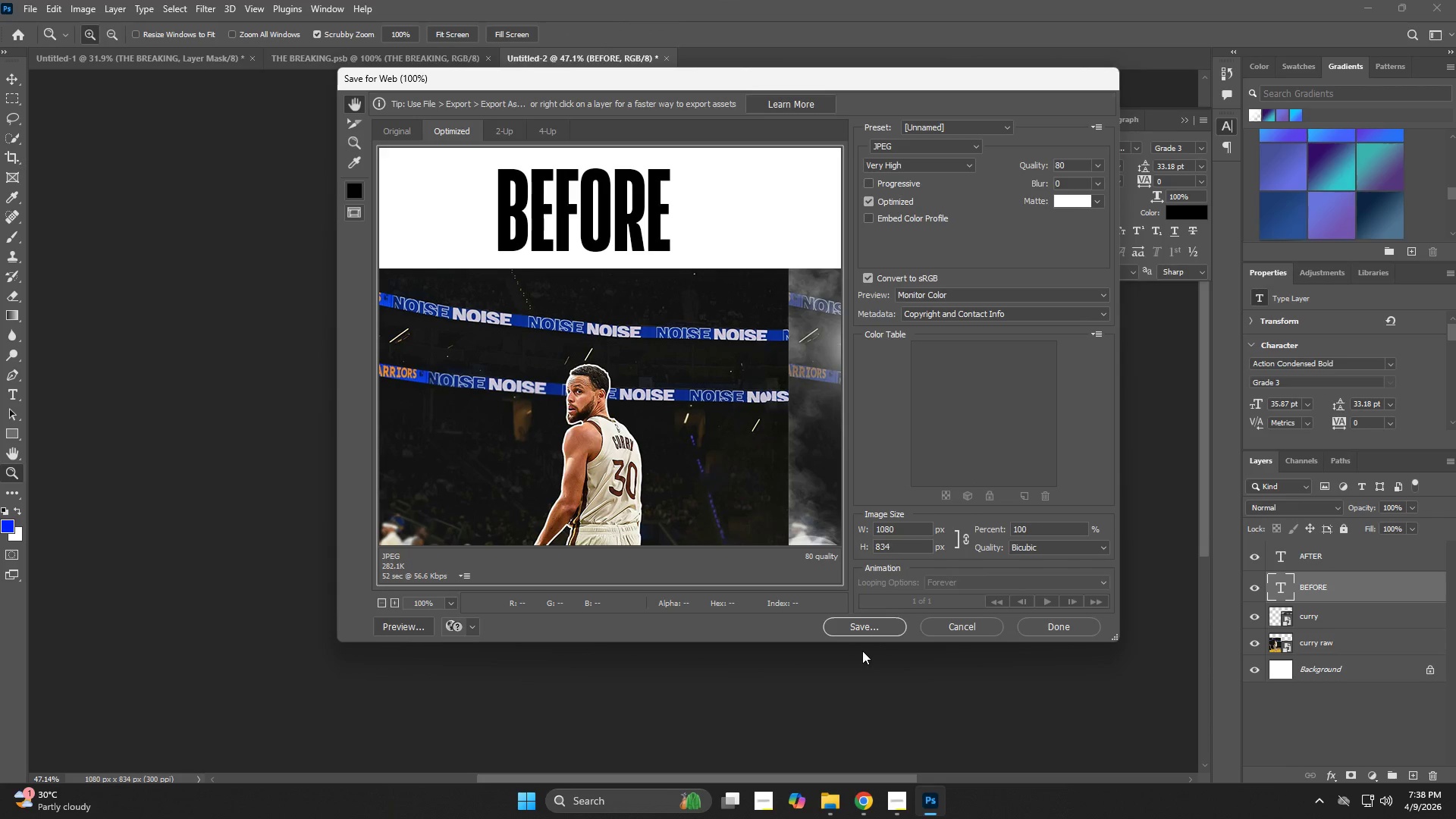 
left_click([945, 626])
 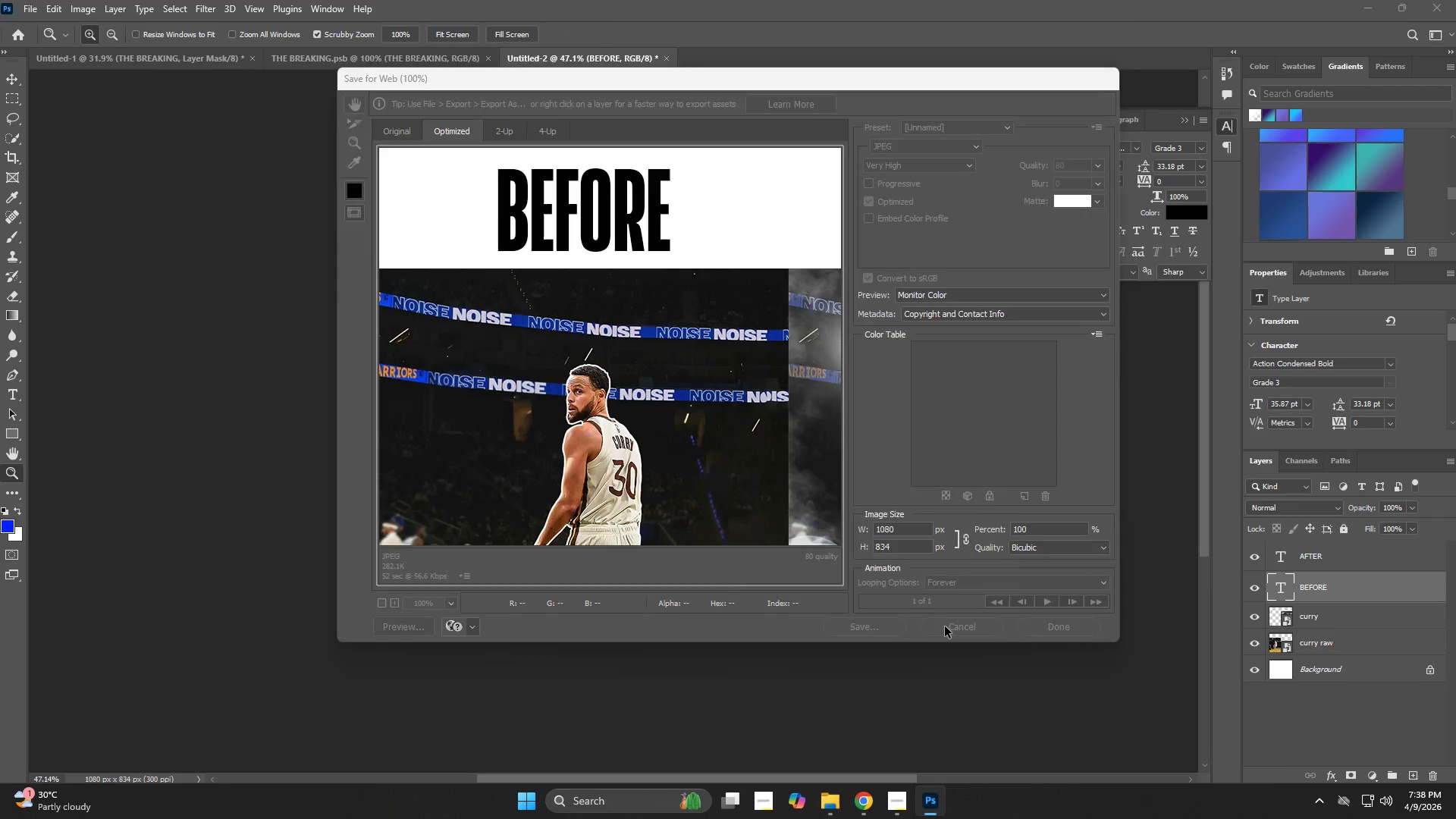 
key(Alt+Control+Shift+W)
 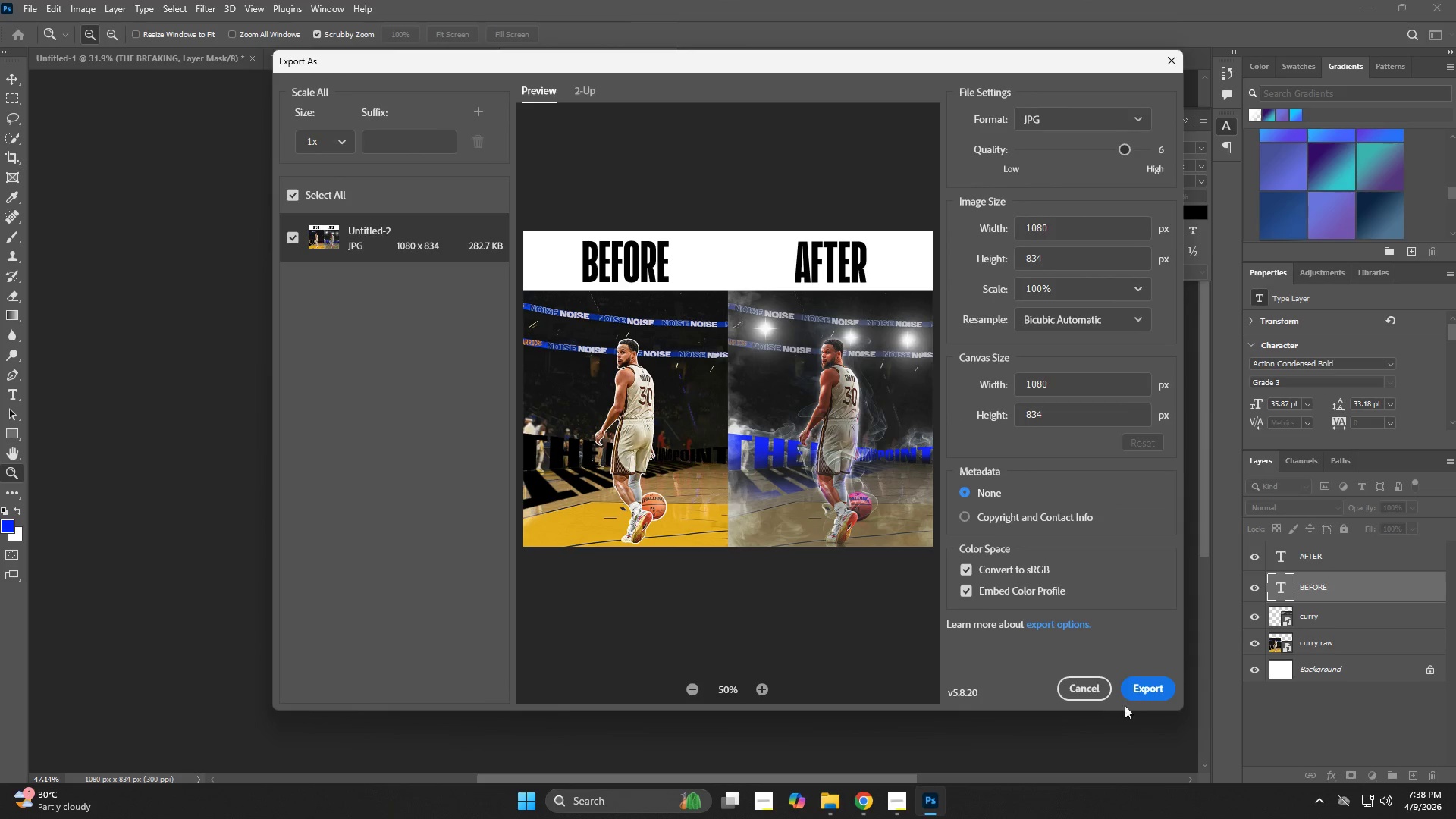 
left_click([1138, 698])
 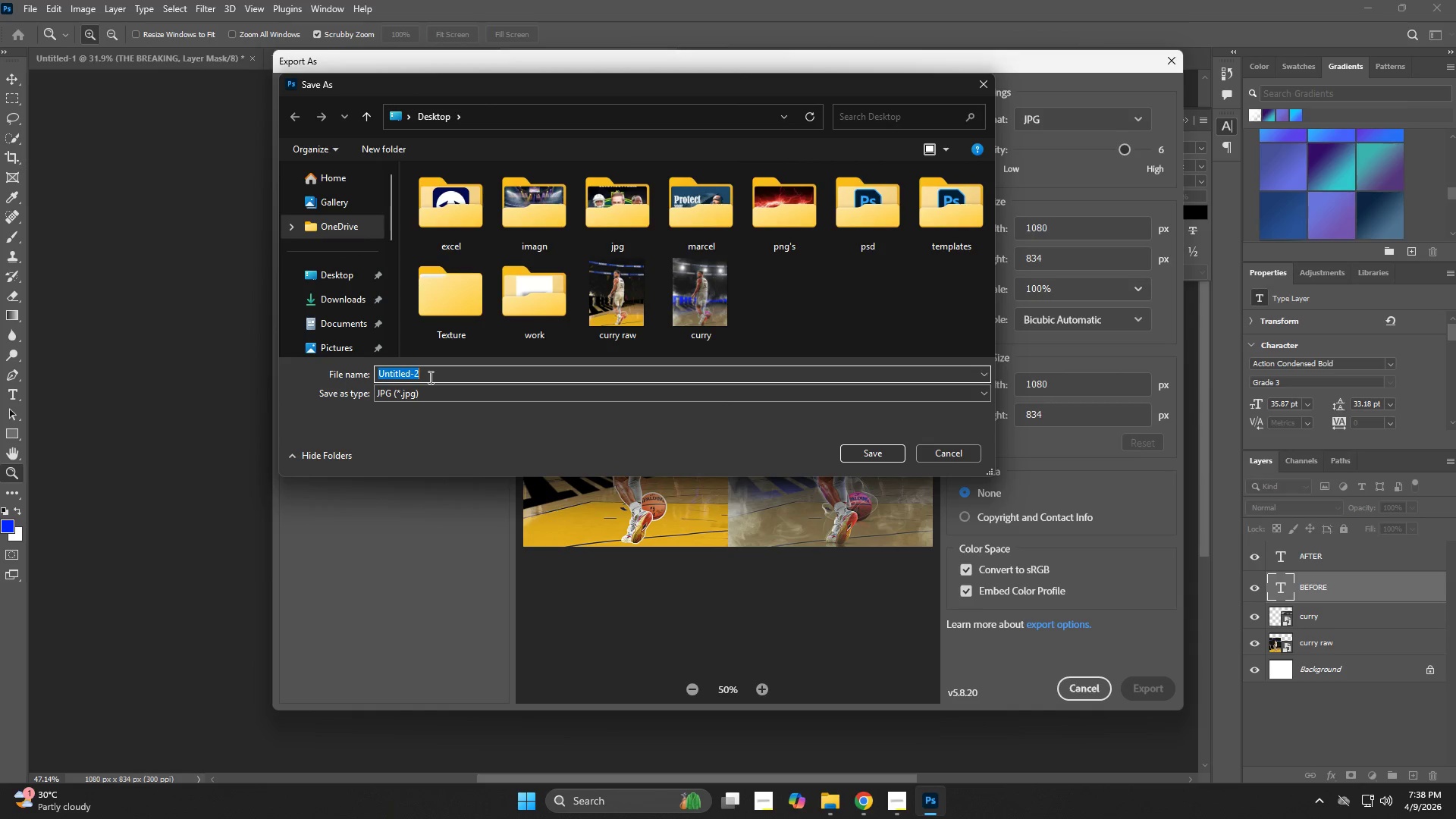 
type(CURRY curry comparison)
 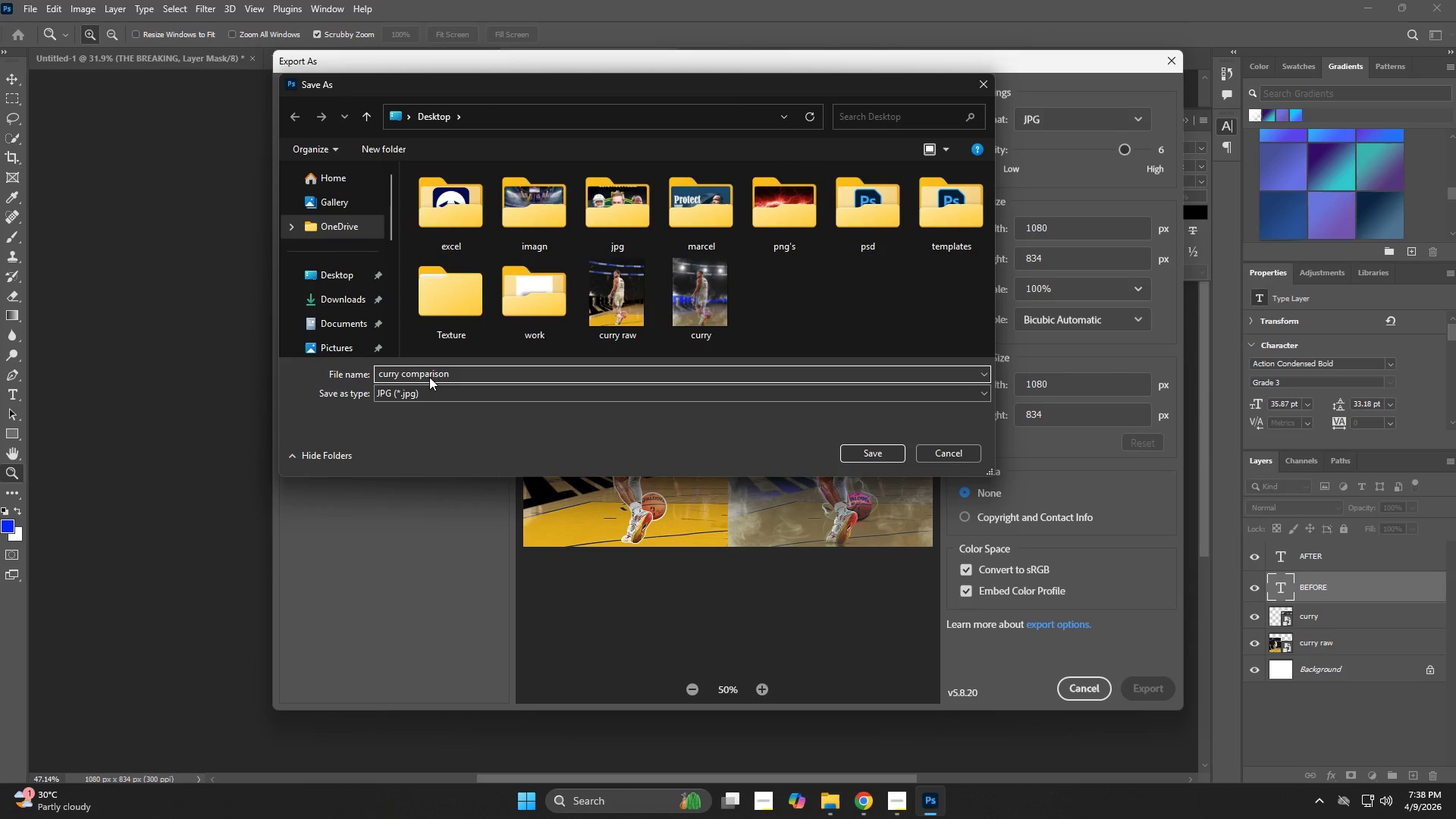 
hold_key(key=Backspace, duration=0.98)
 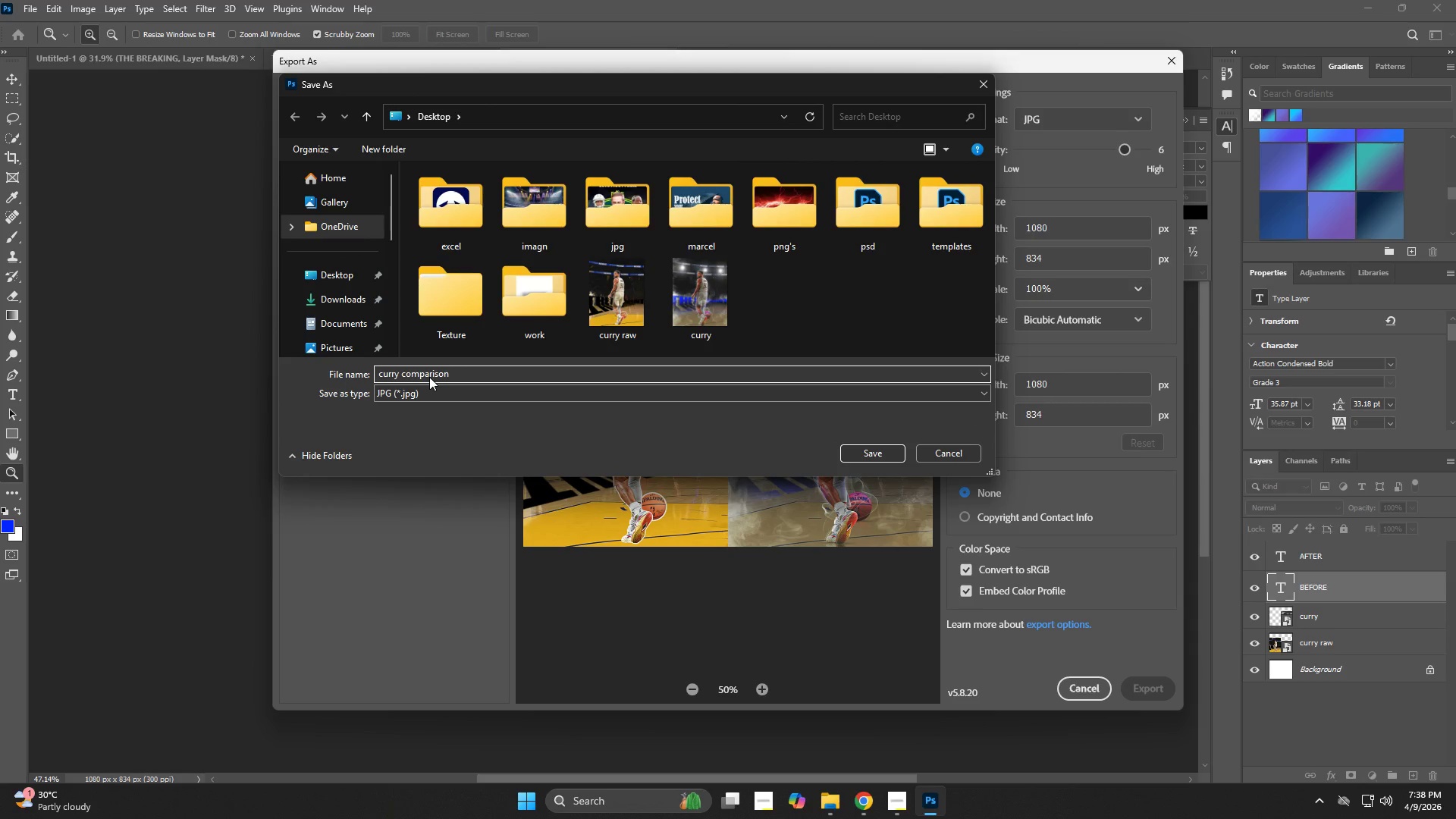 
left_click([879, 455])
 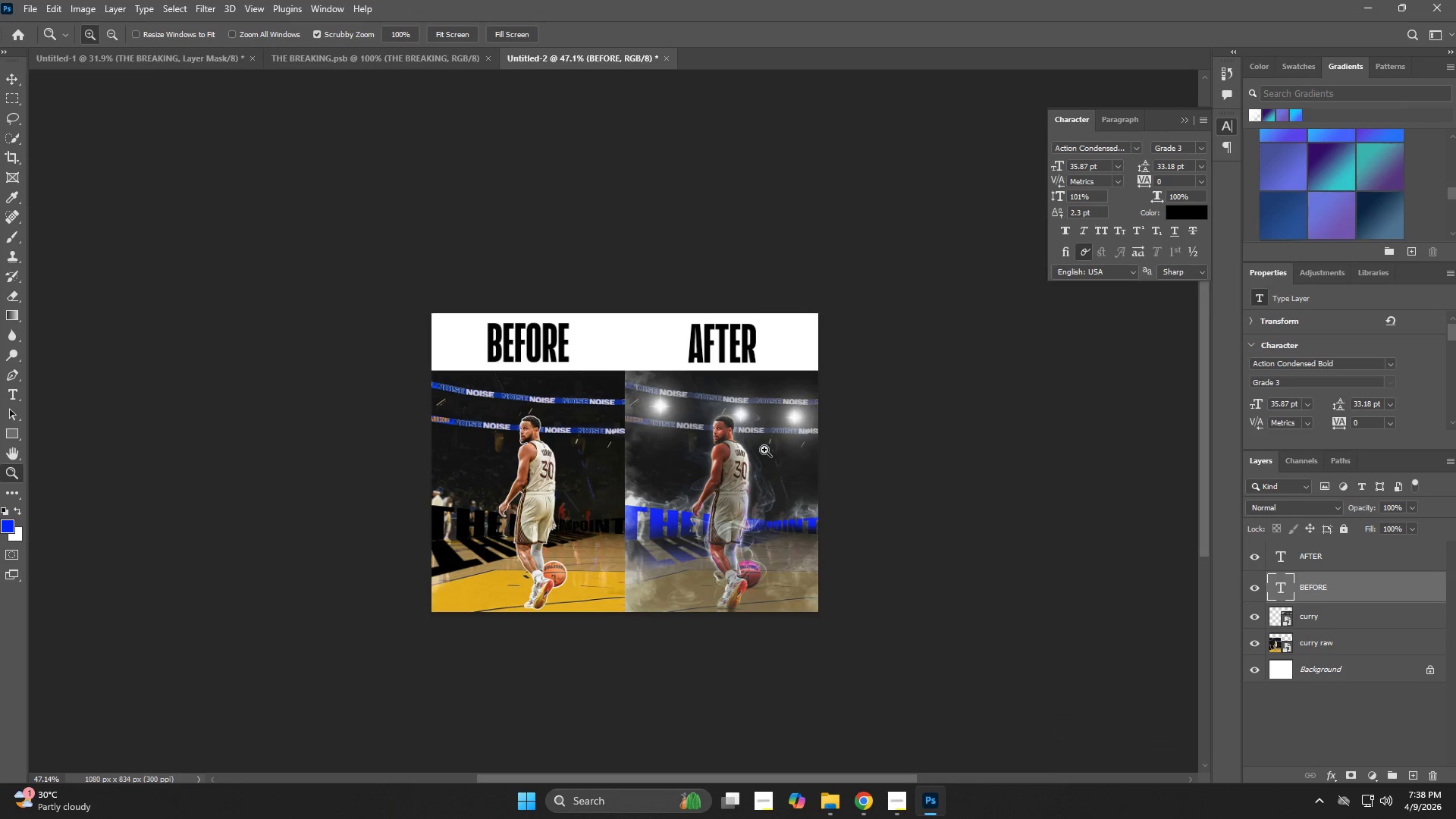 
key(Z)
 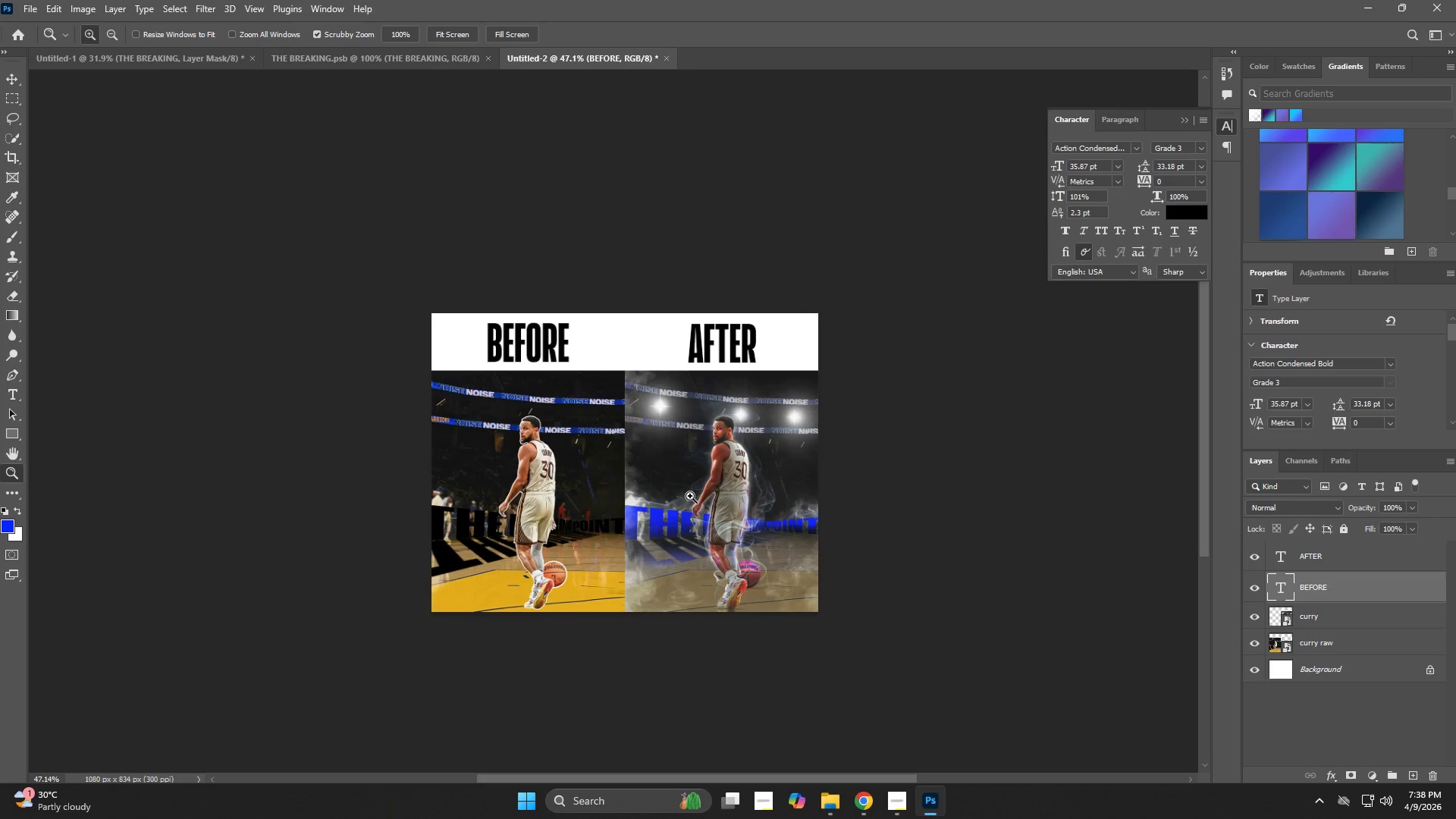 
left_click_drag(start_coordinate=[690, 494], to_coordinate=[711, 500])
 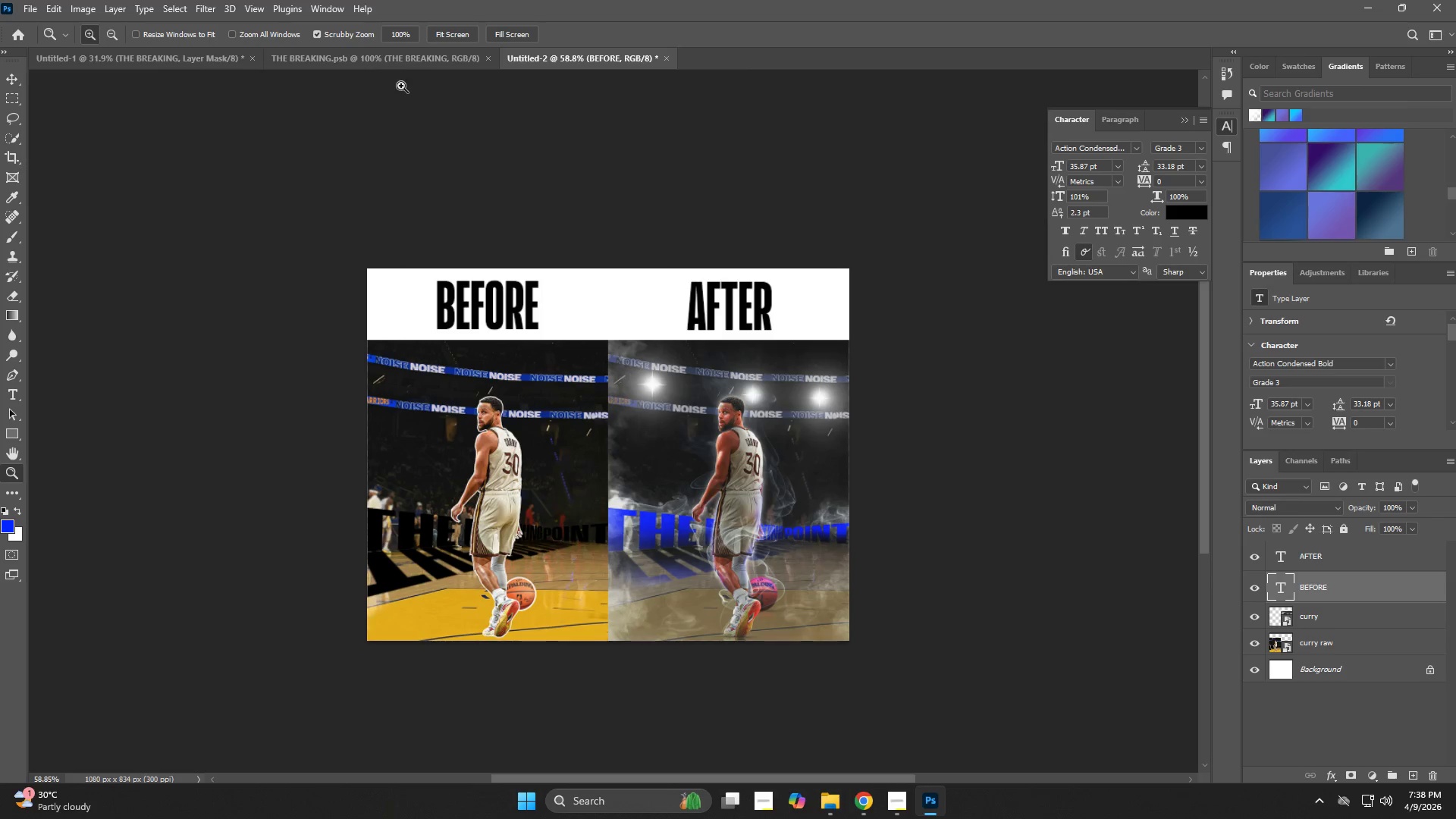 
left_click([393, 65])
 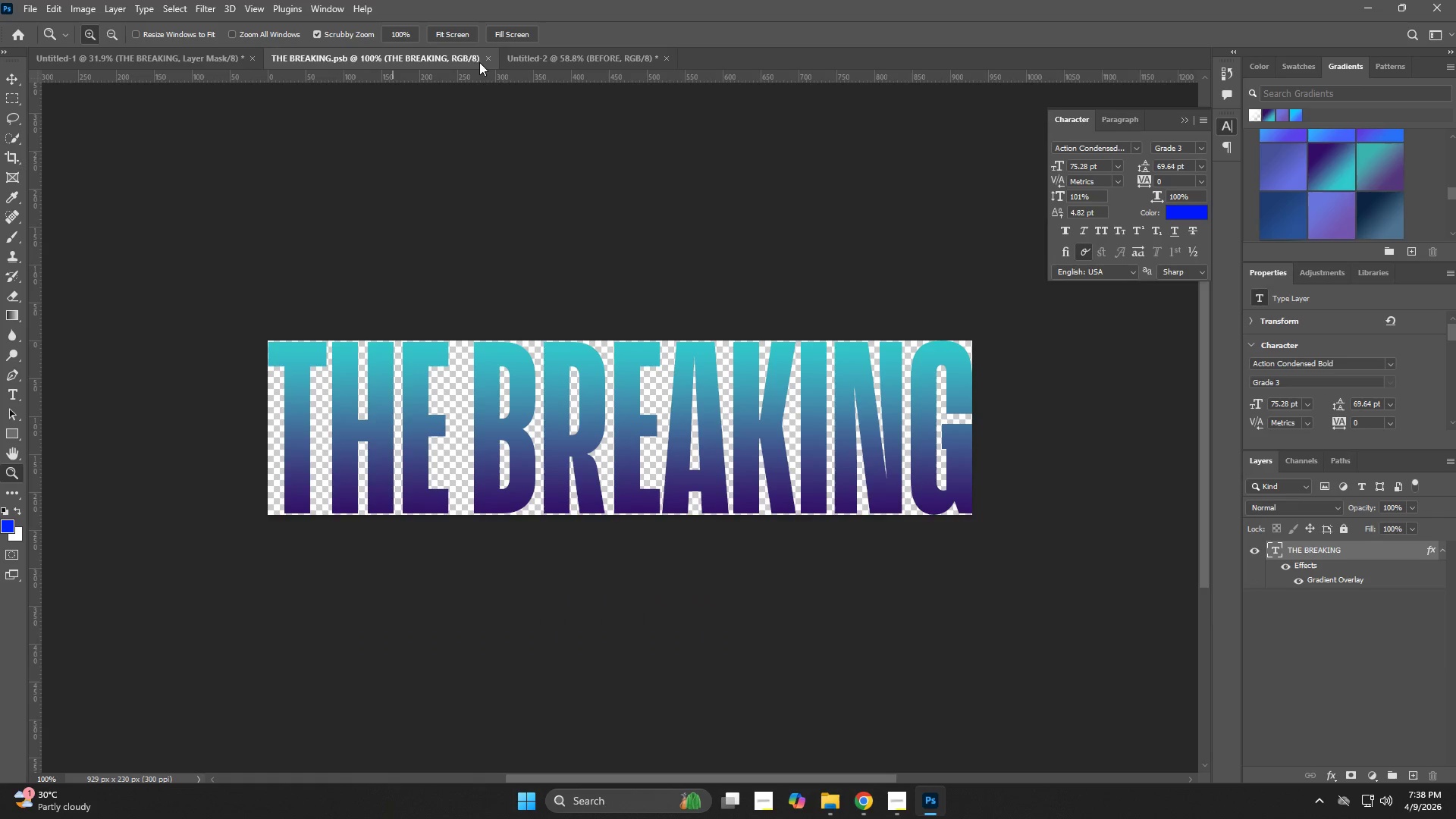 
left_click([485, 58])
 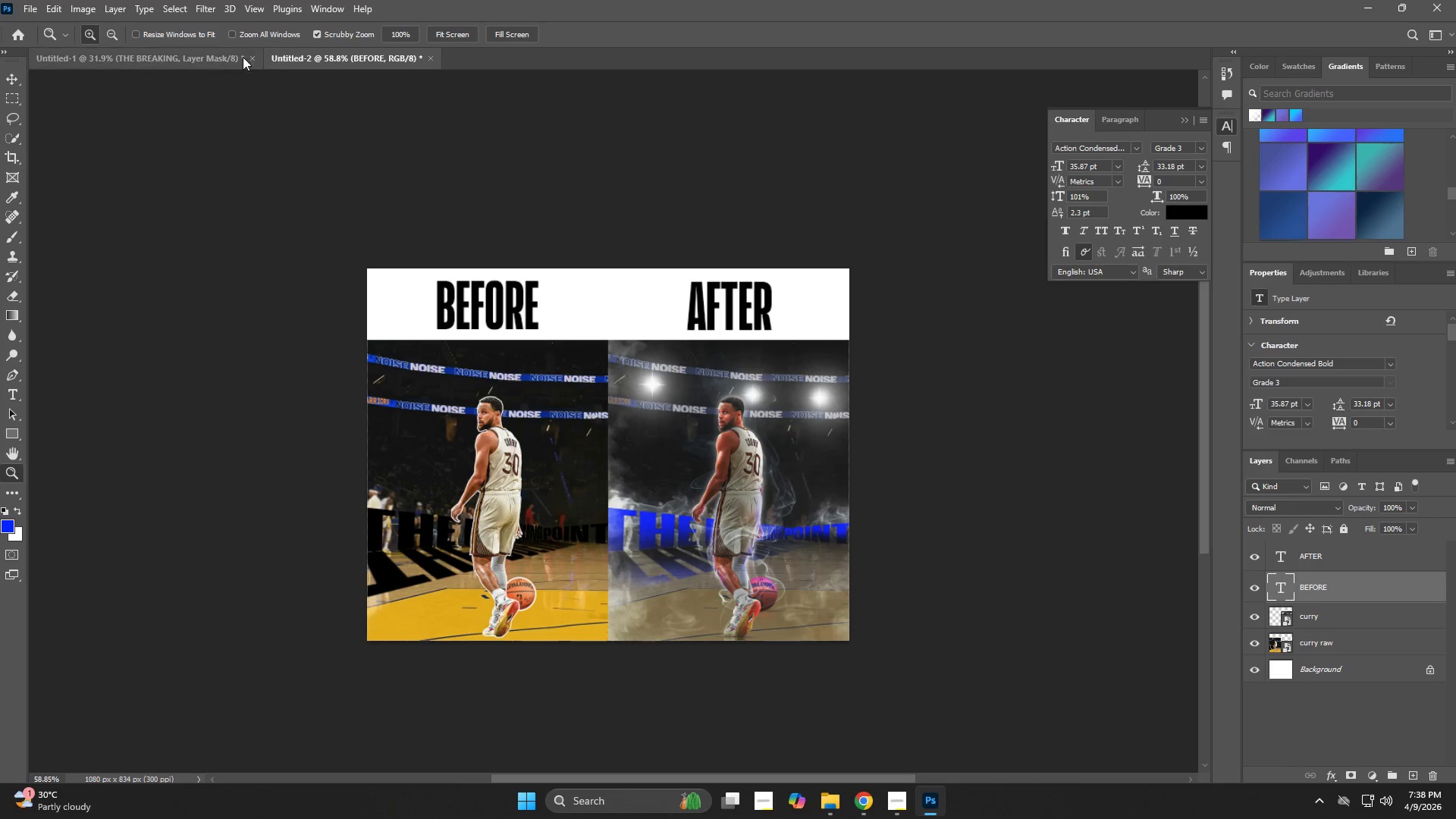 
left_click([212, 57])
 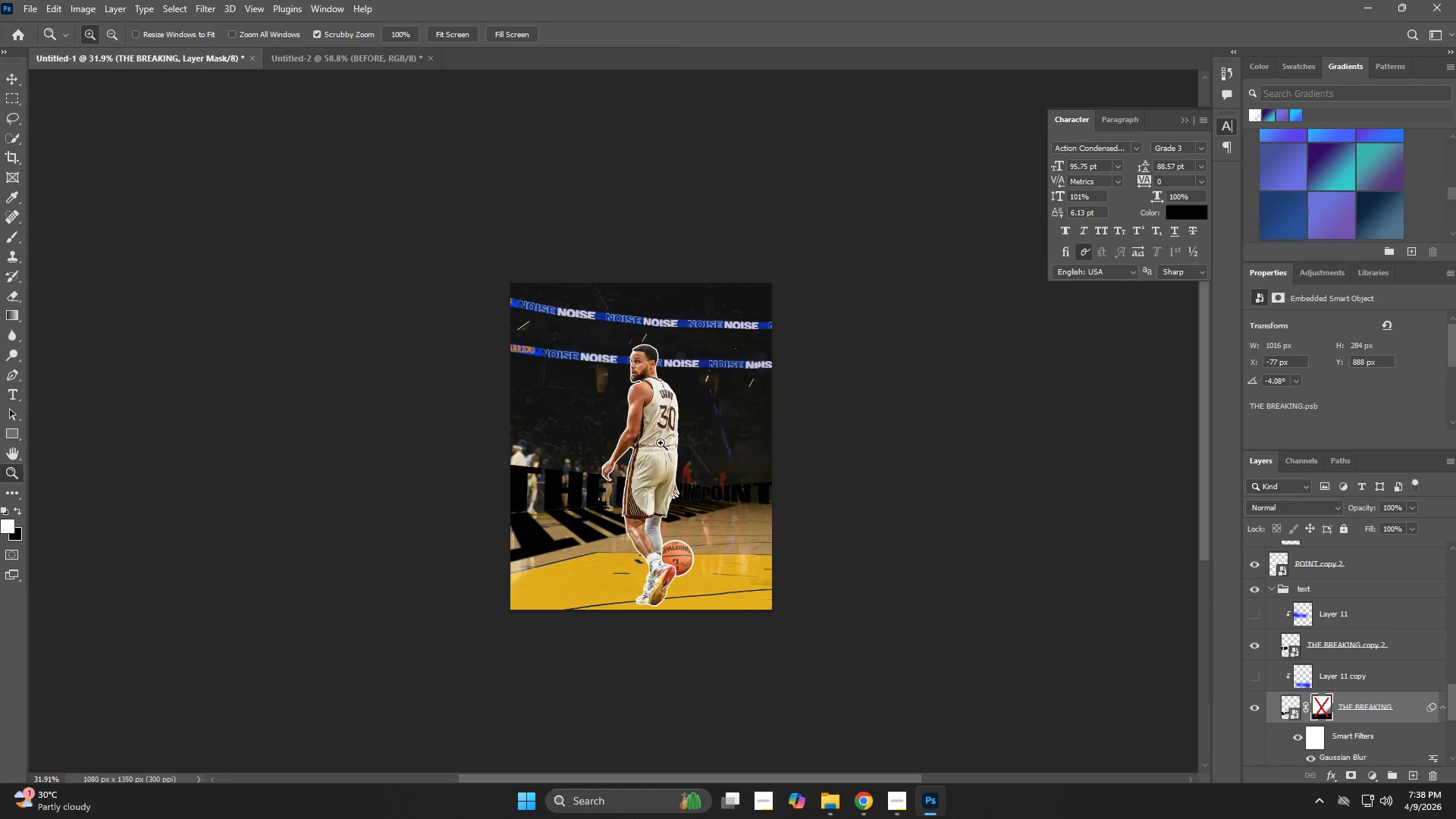 
key(Z)
 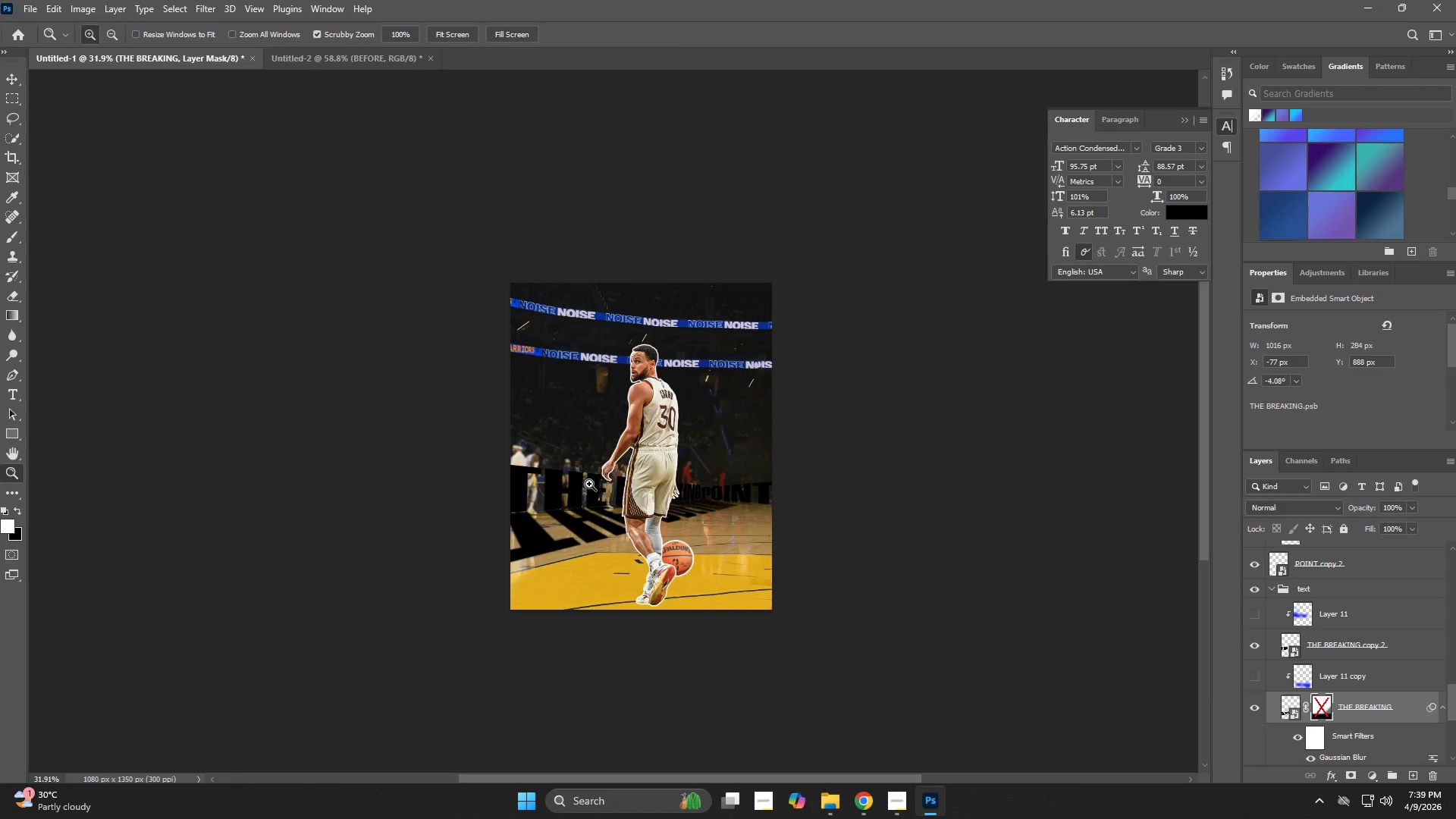 
key(Alt+Tab)
 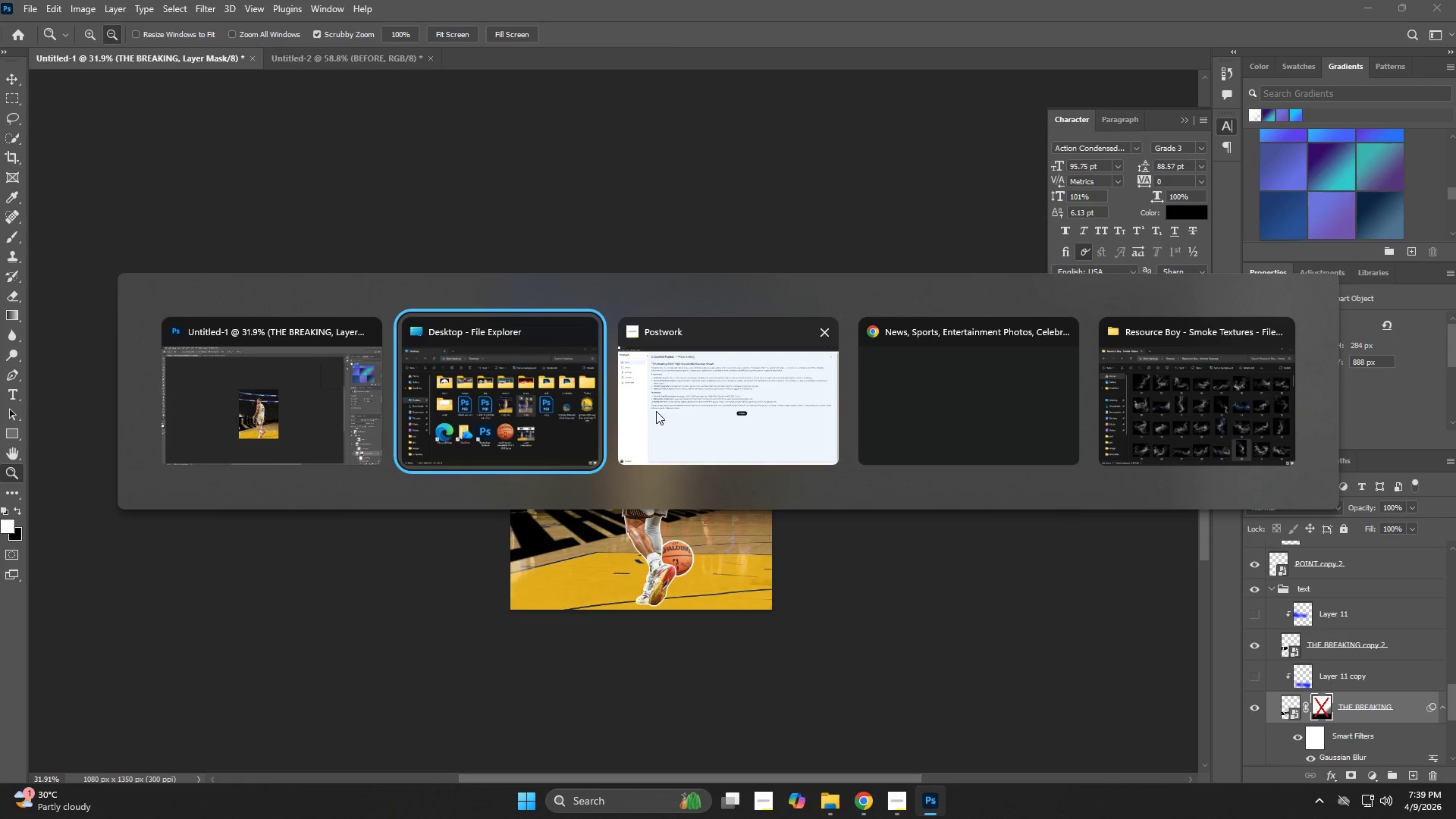 
left_click([695, 408])